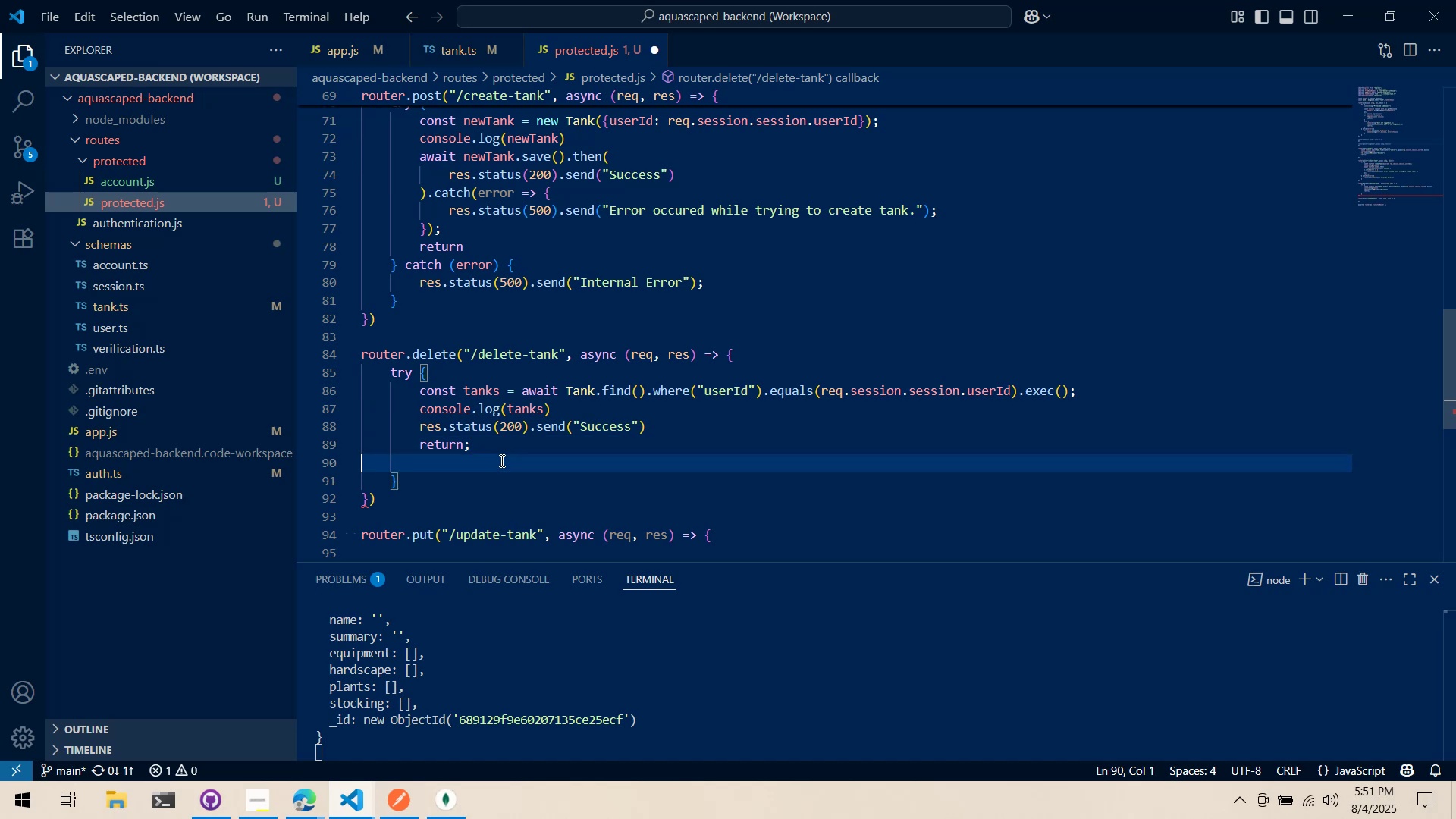 
scroll: coordinate [502, 399], scroll_direction: up, amount: 5.0
 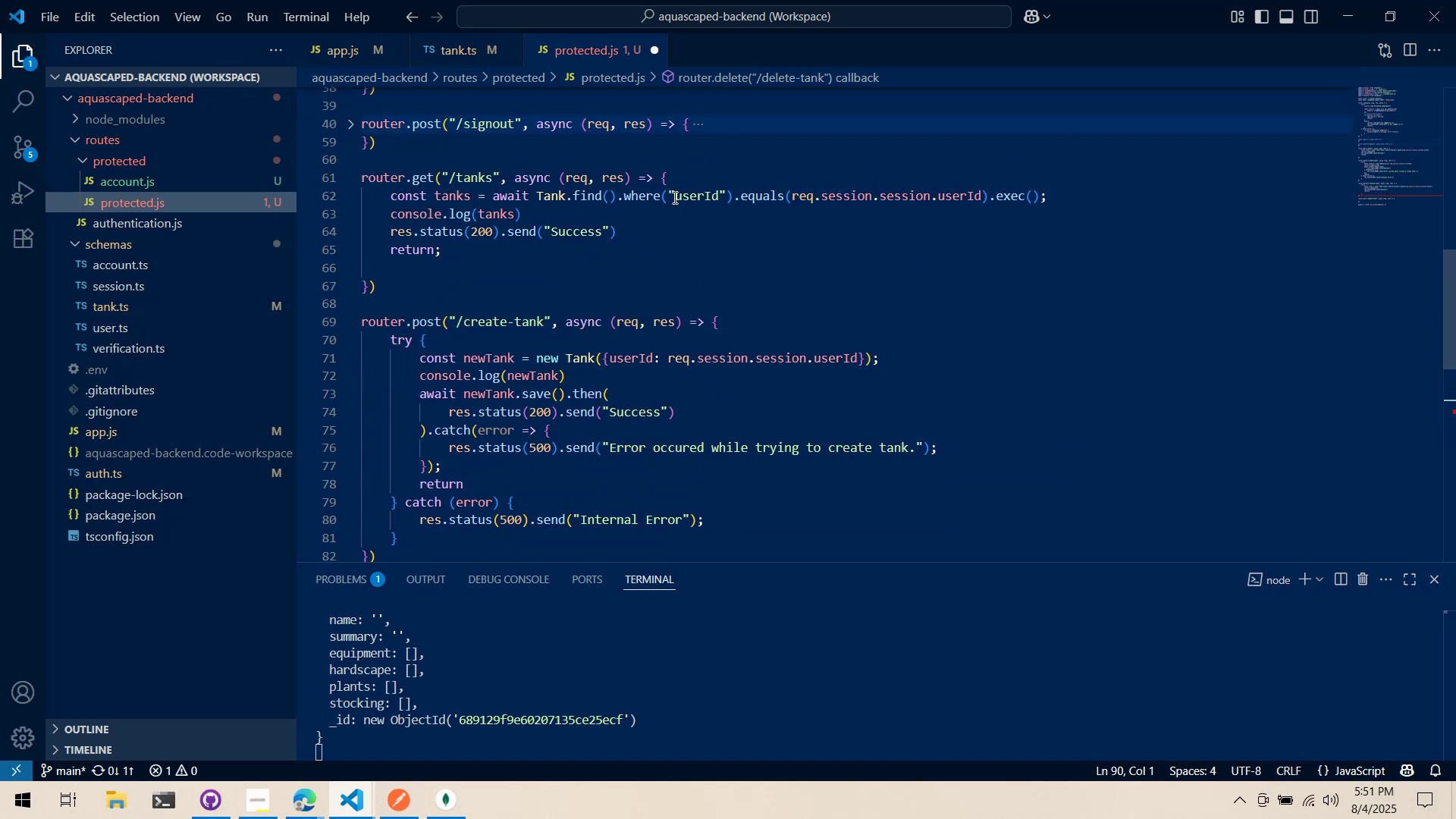 
left_click([673, 177])
 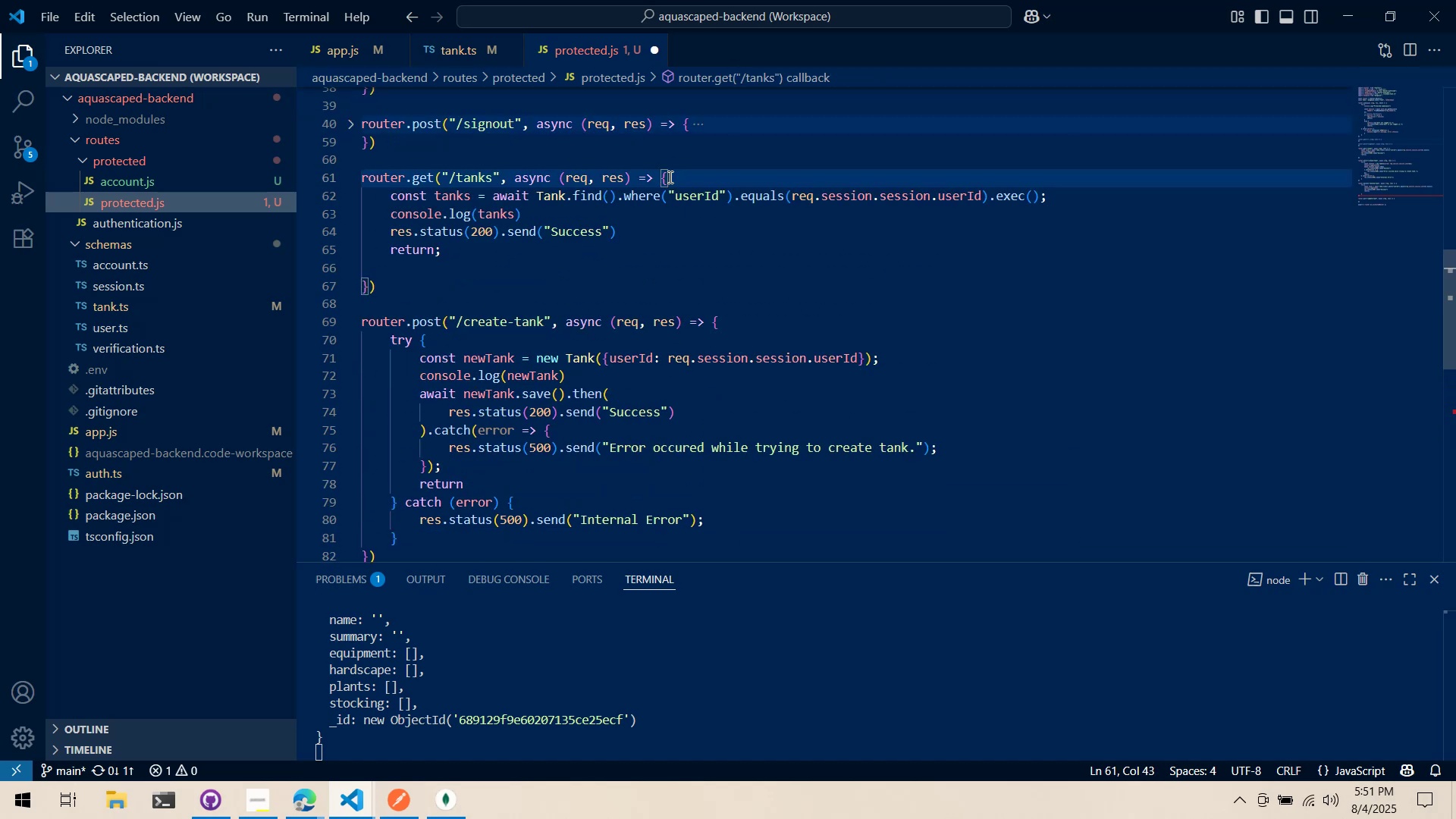 
key(Enter)
 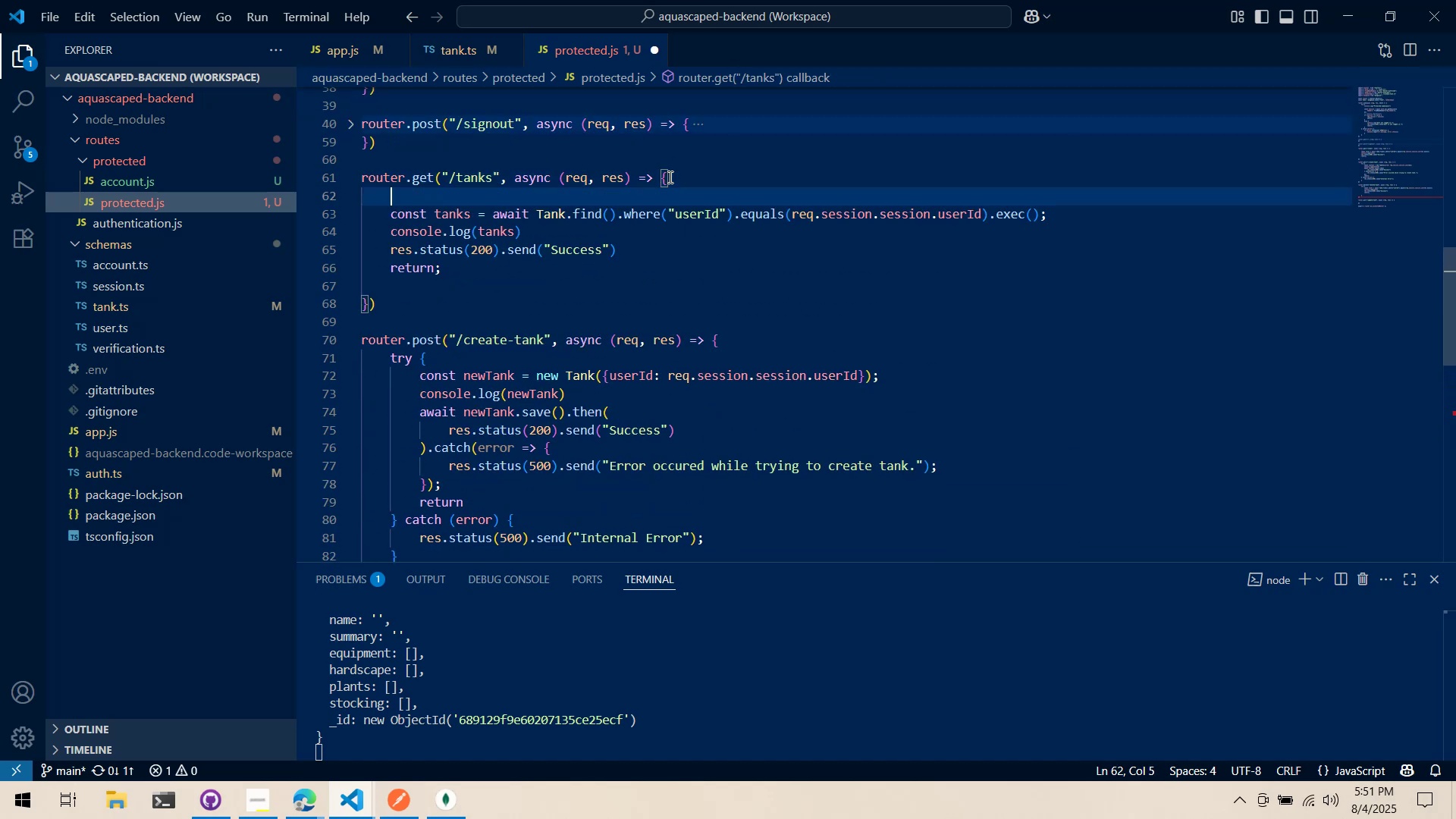 
type(tryP)
 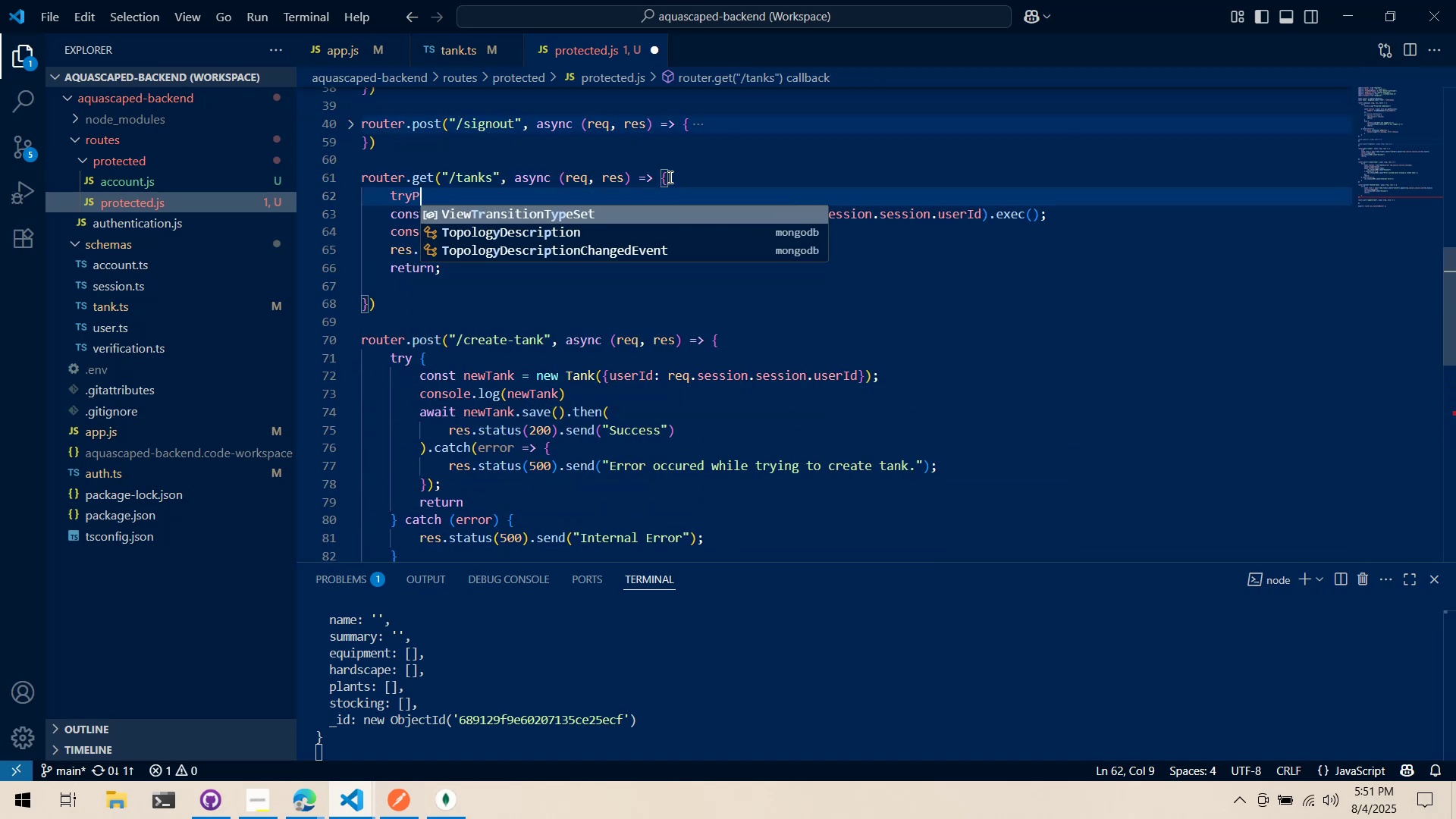 
key(Enter)
 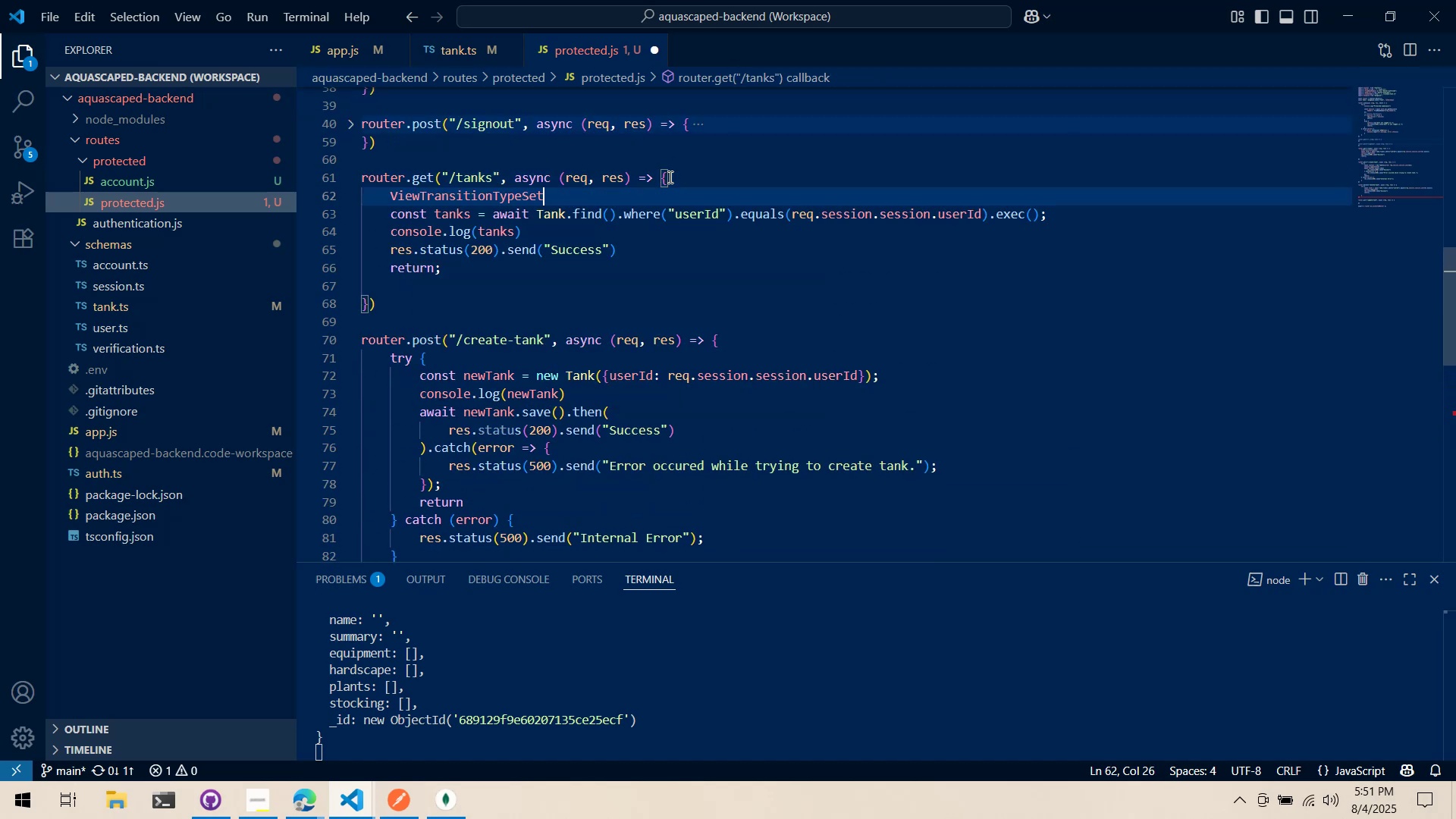 
key(Control+Z)
 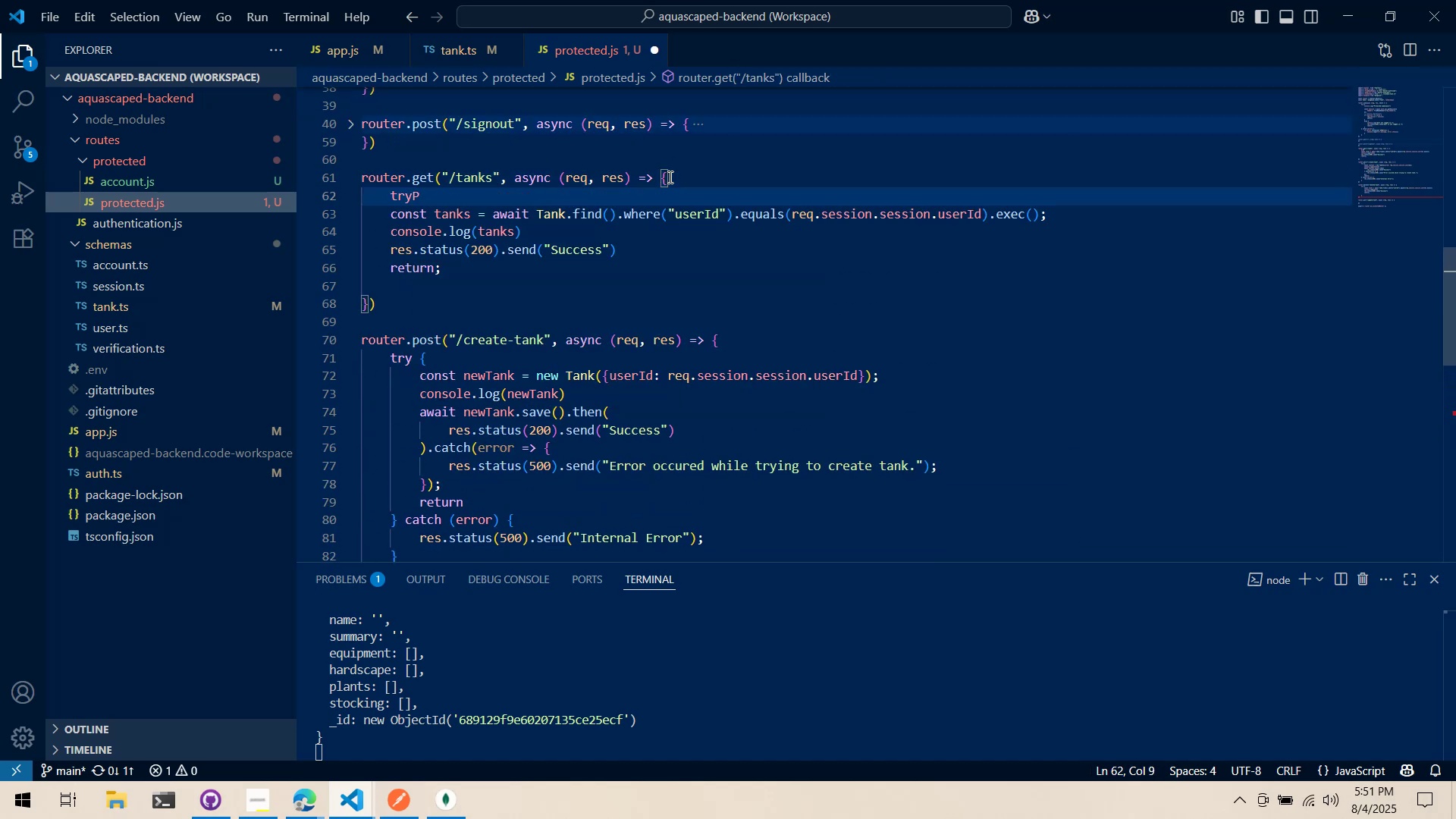 
key(Backspace)
 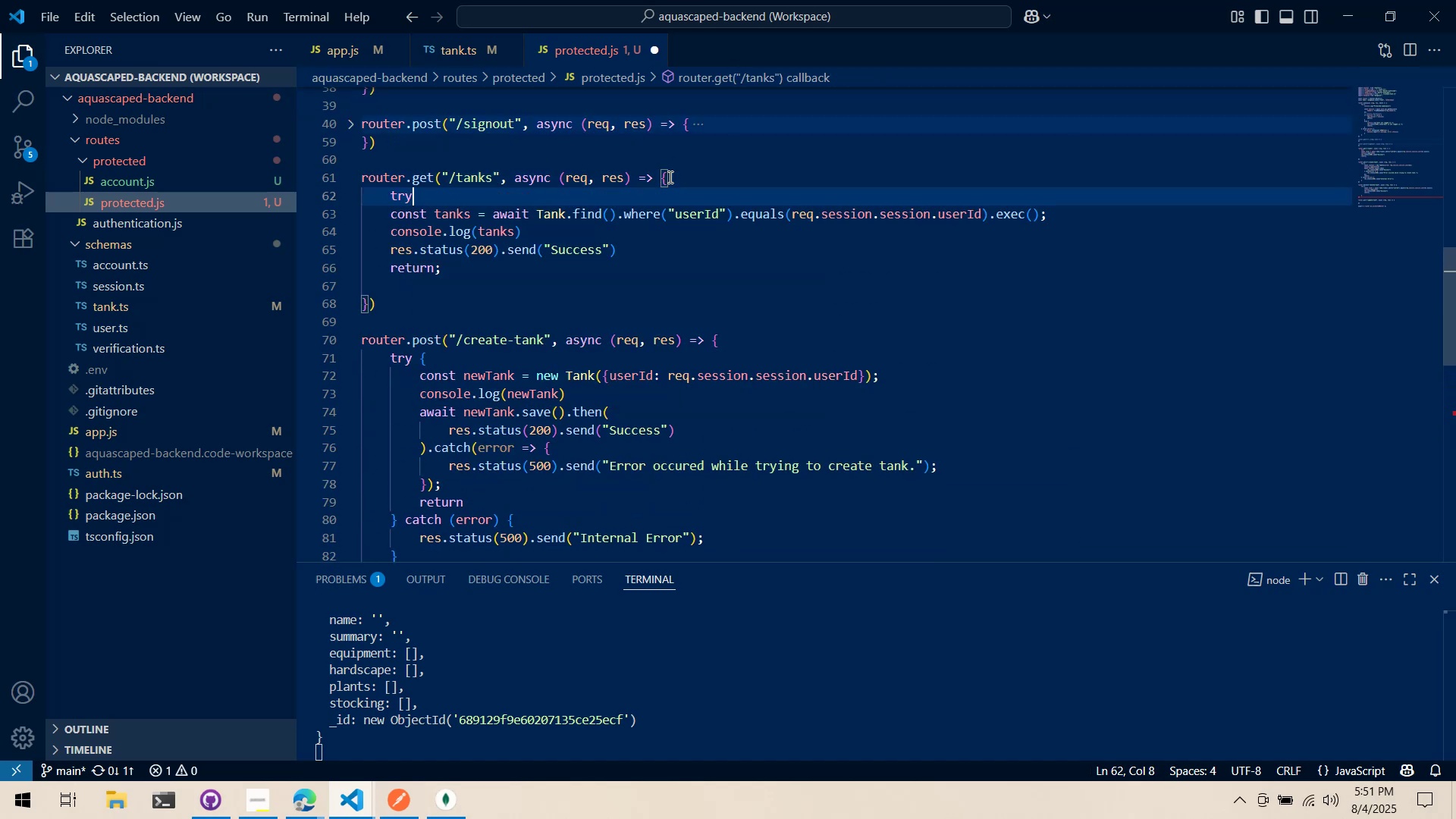 
key(Shift+ShiftLeft)
 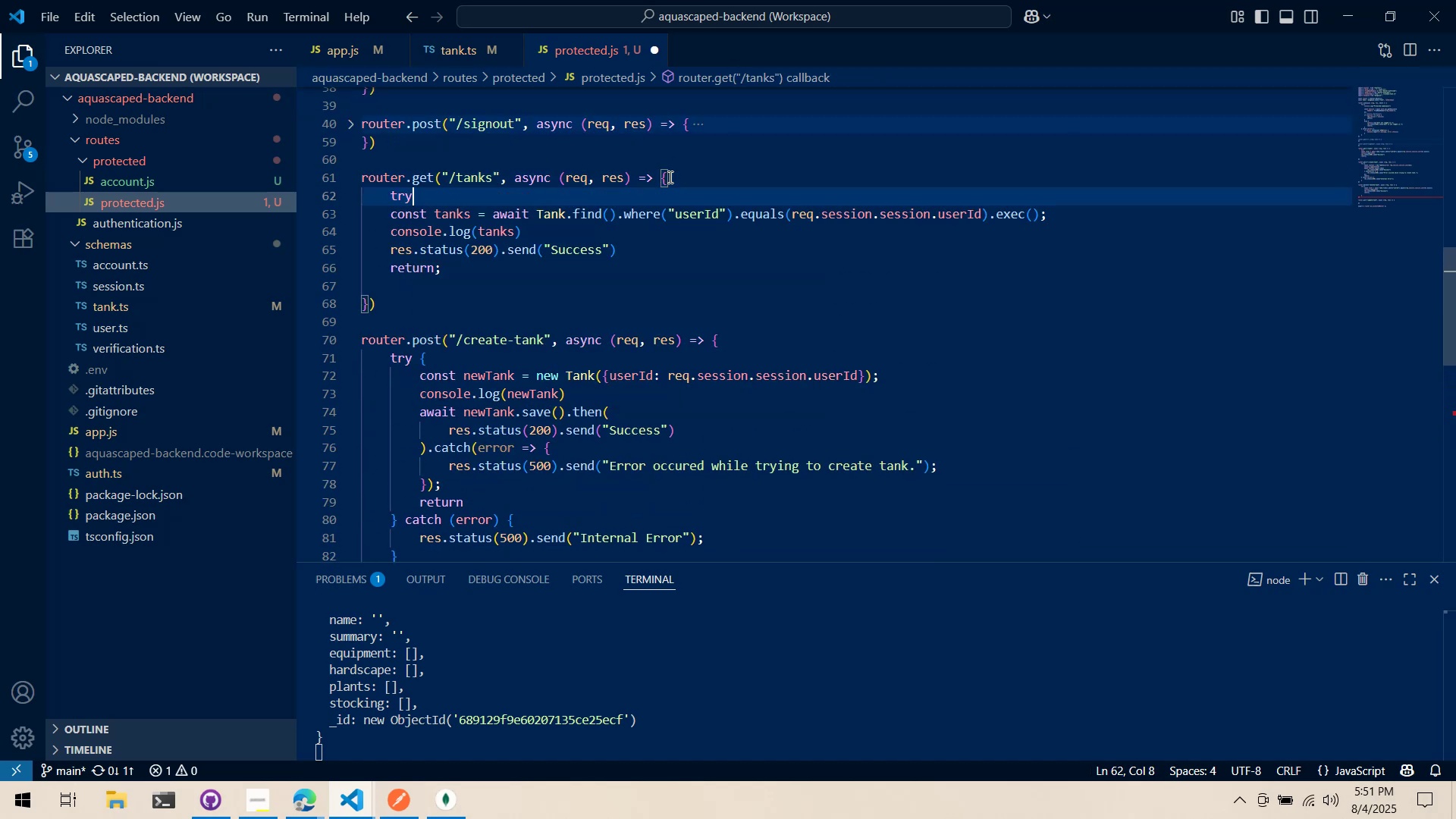 
key(Shift+BracketLeft)
 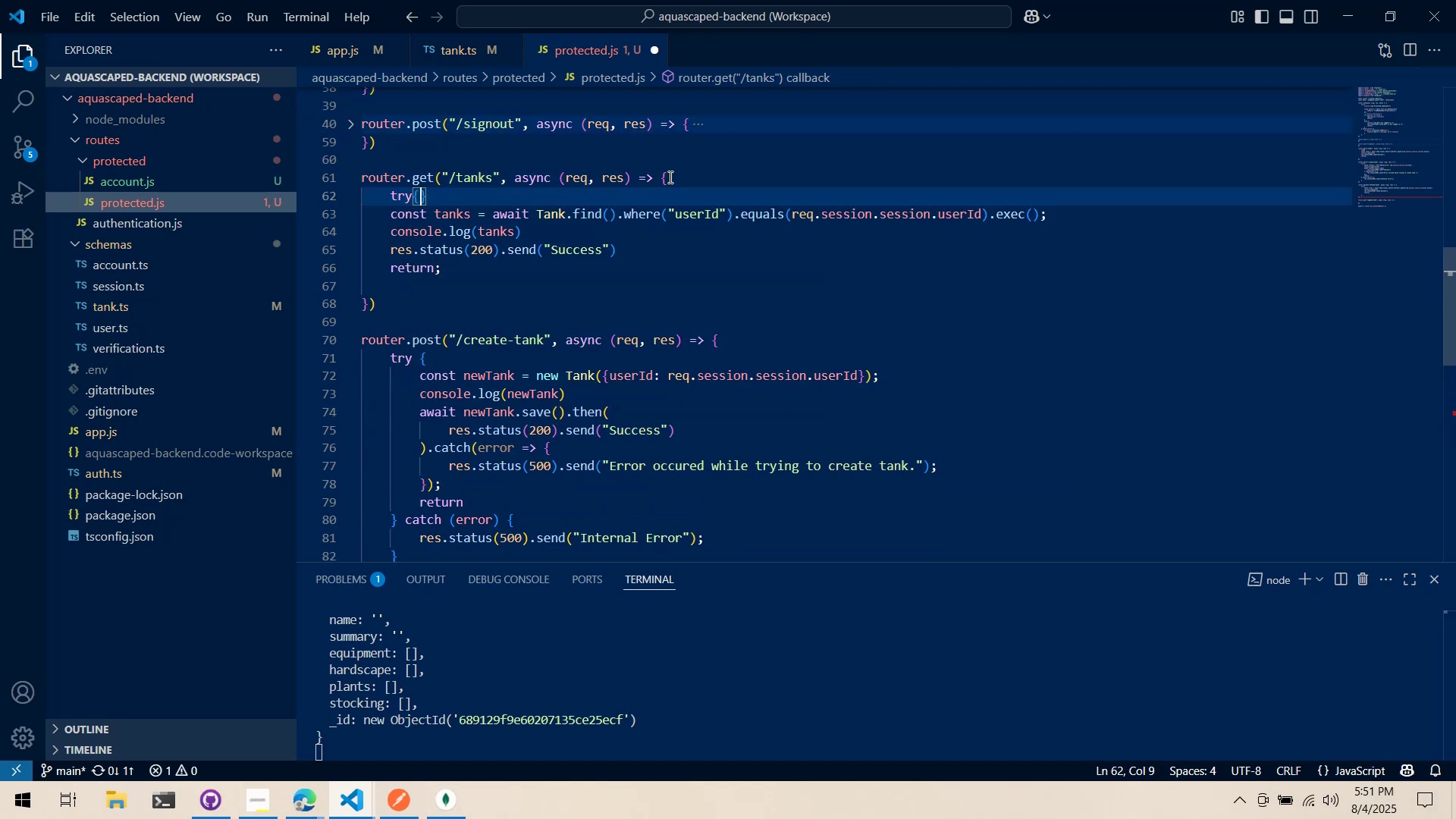 
key(Enter)
 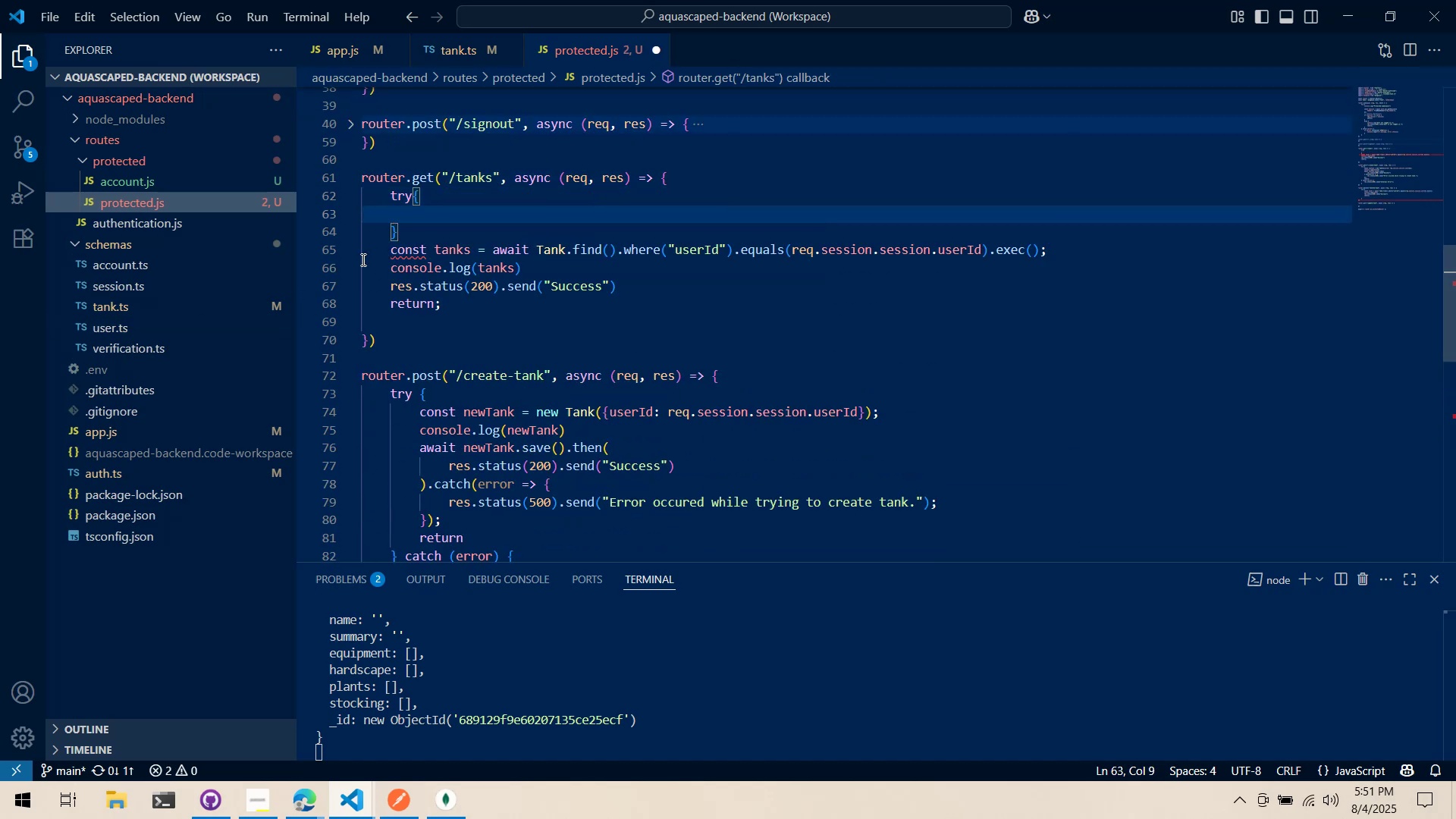 
left_click_drag(start_coordinate=[421, 233], to_coordinate=[315, 231])
 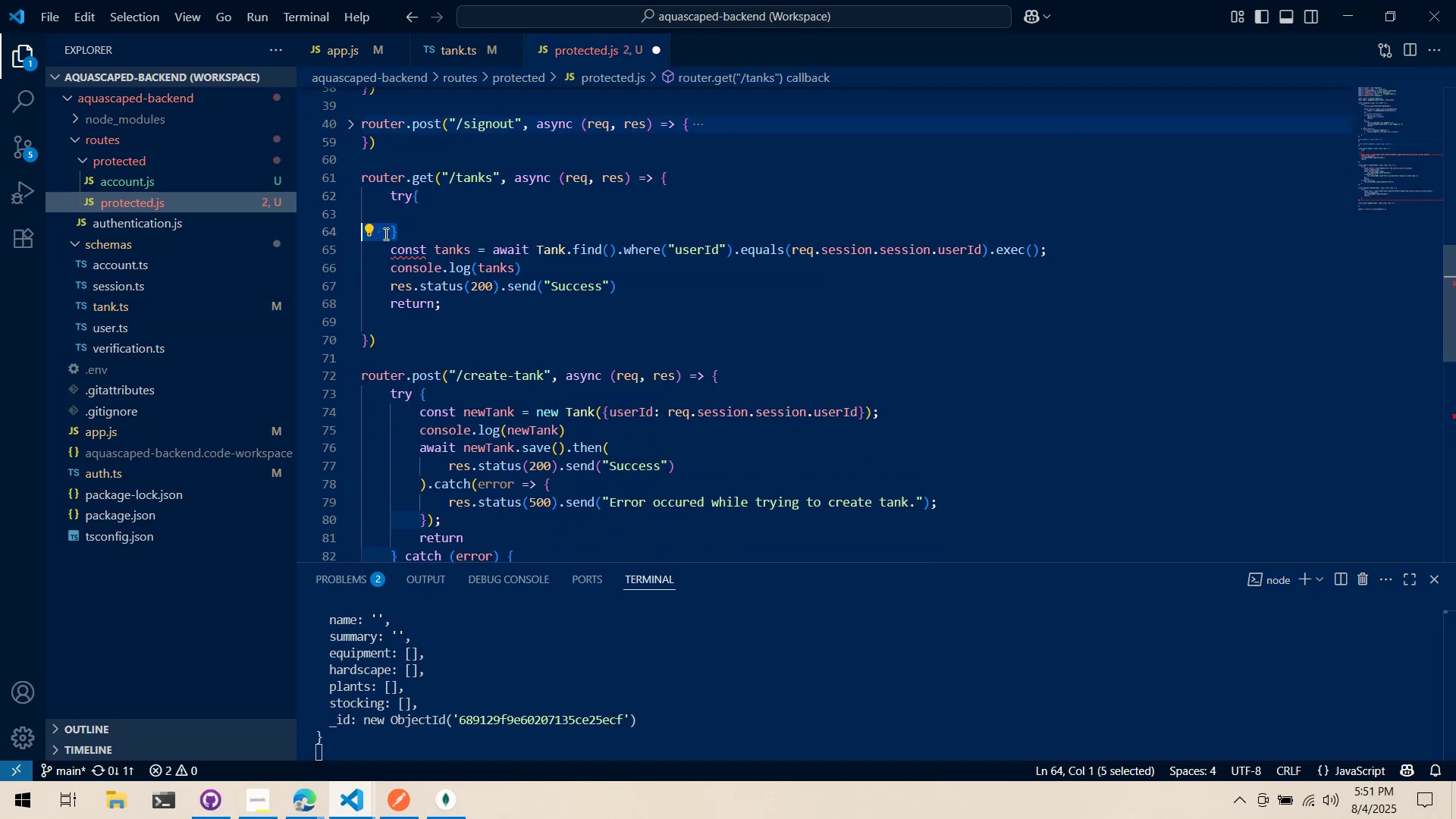 
left_click_drag(start_coordinate=[384, 234], to_coordinate=[354, 325])
 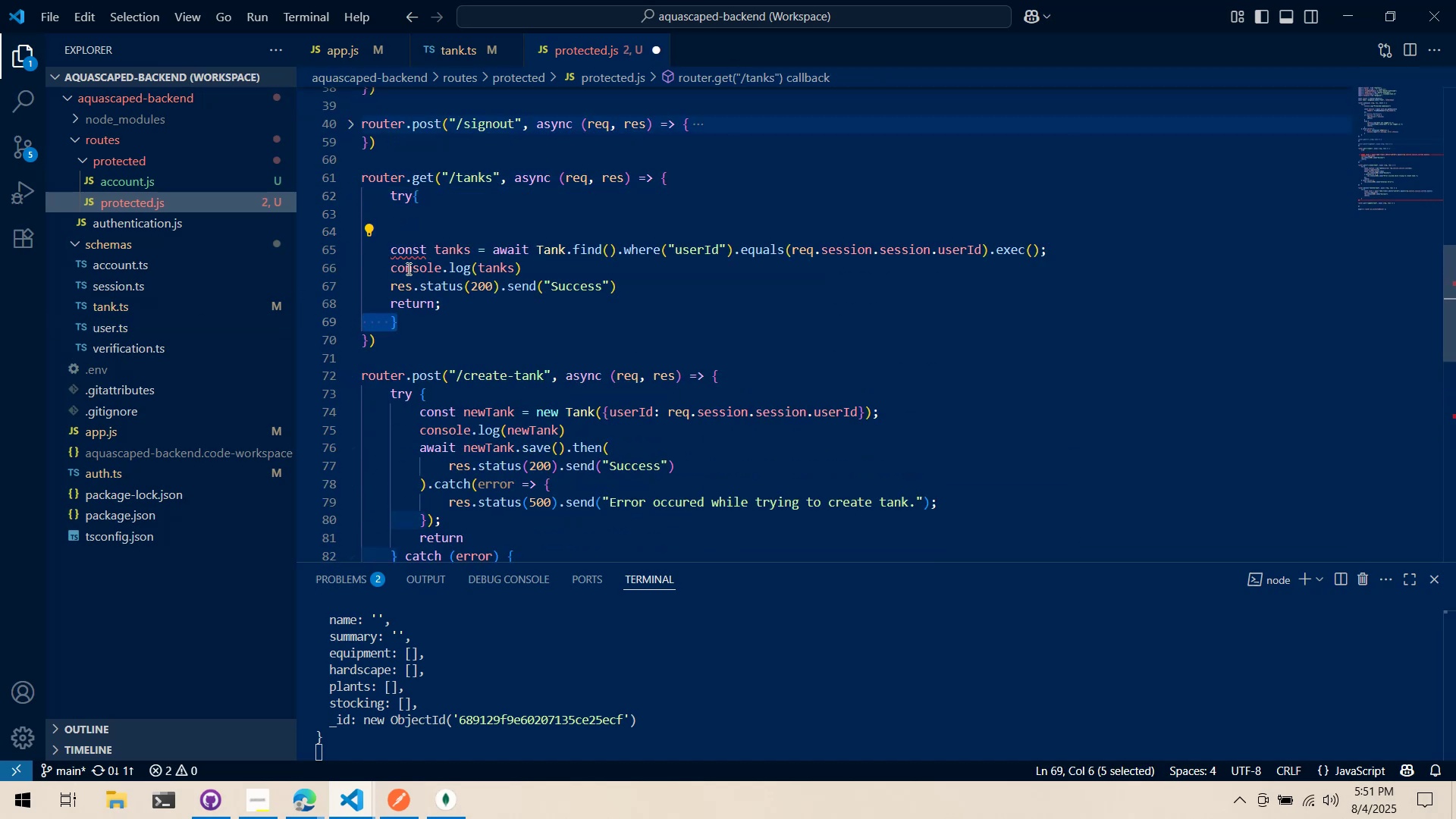 
left_click([410, 240])
 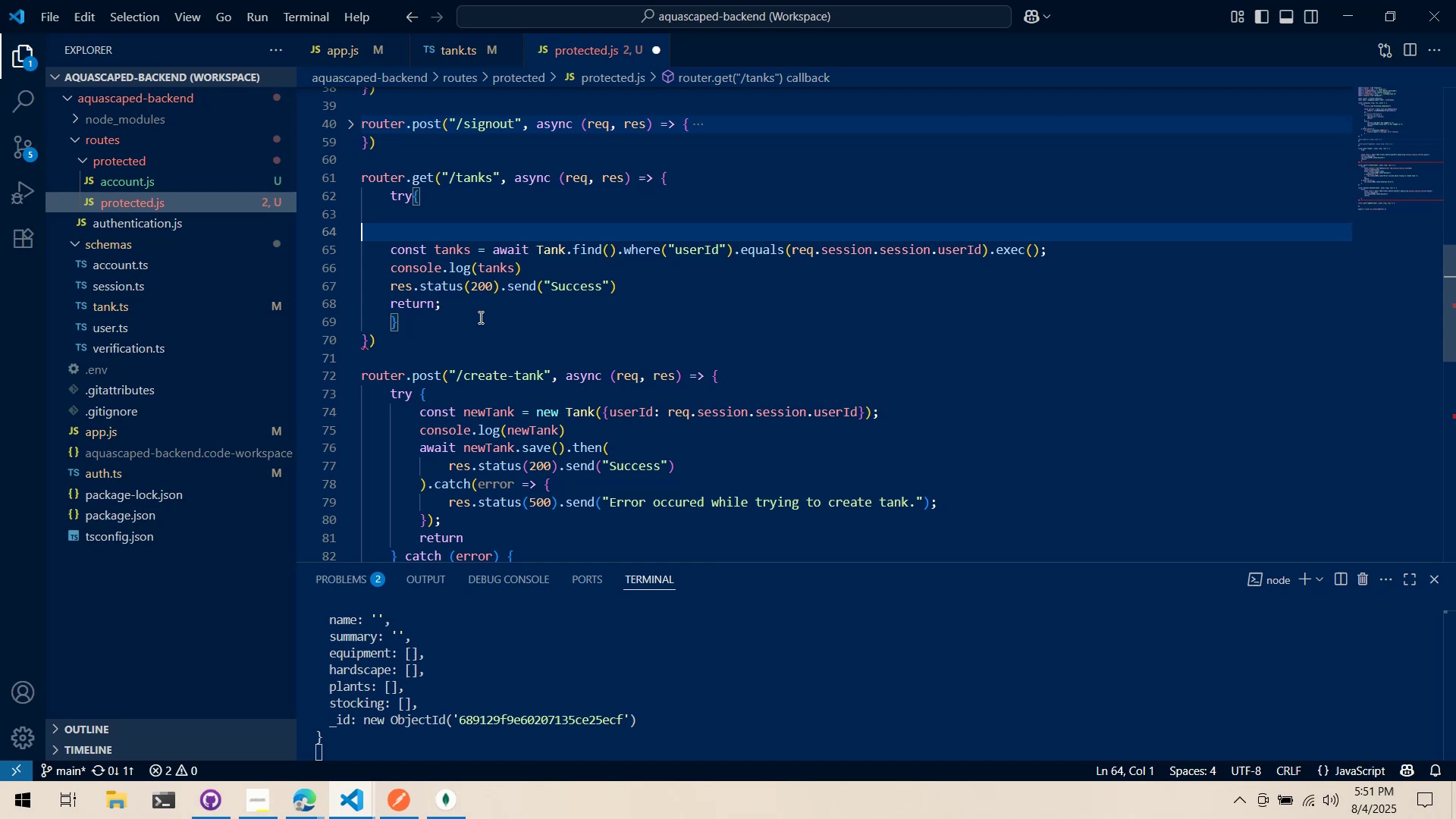 
left_click_drag(start_coordinate=[479, 313], to_coordinate=[322, 262])
 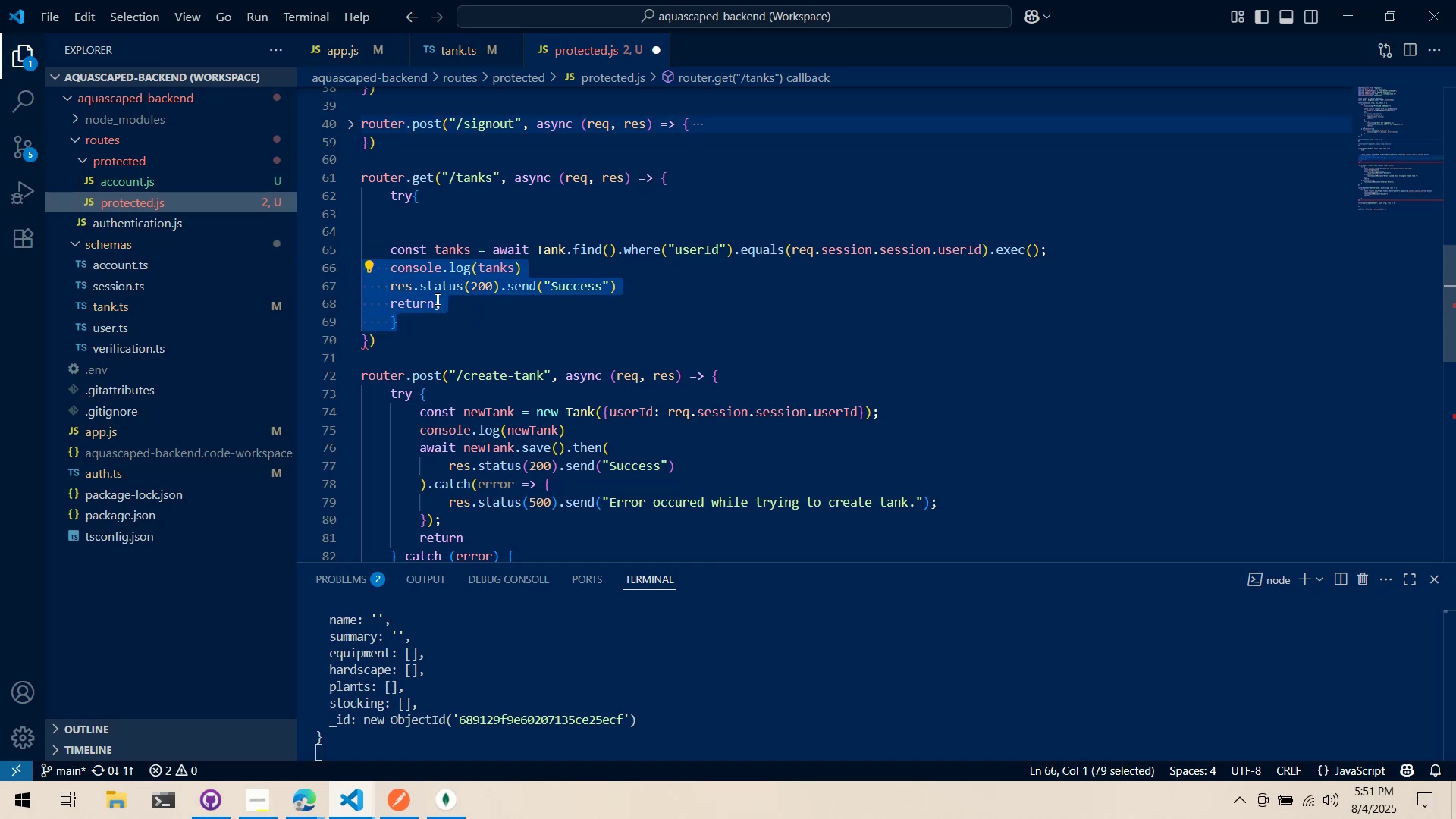 
left_click([436, 299])
 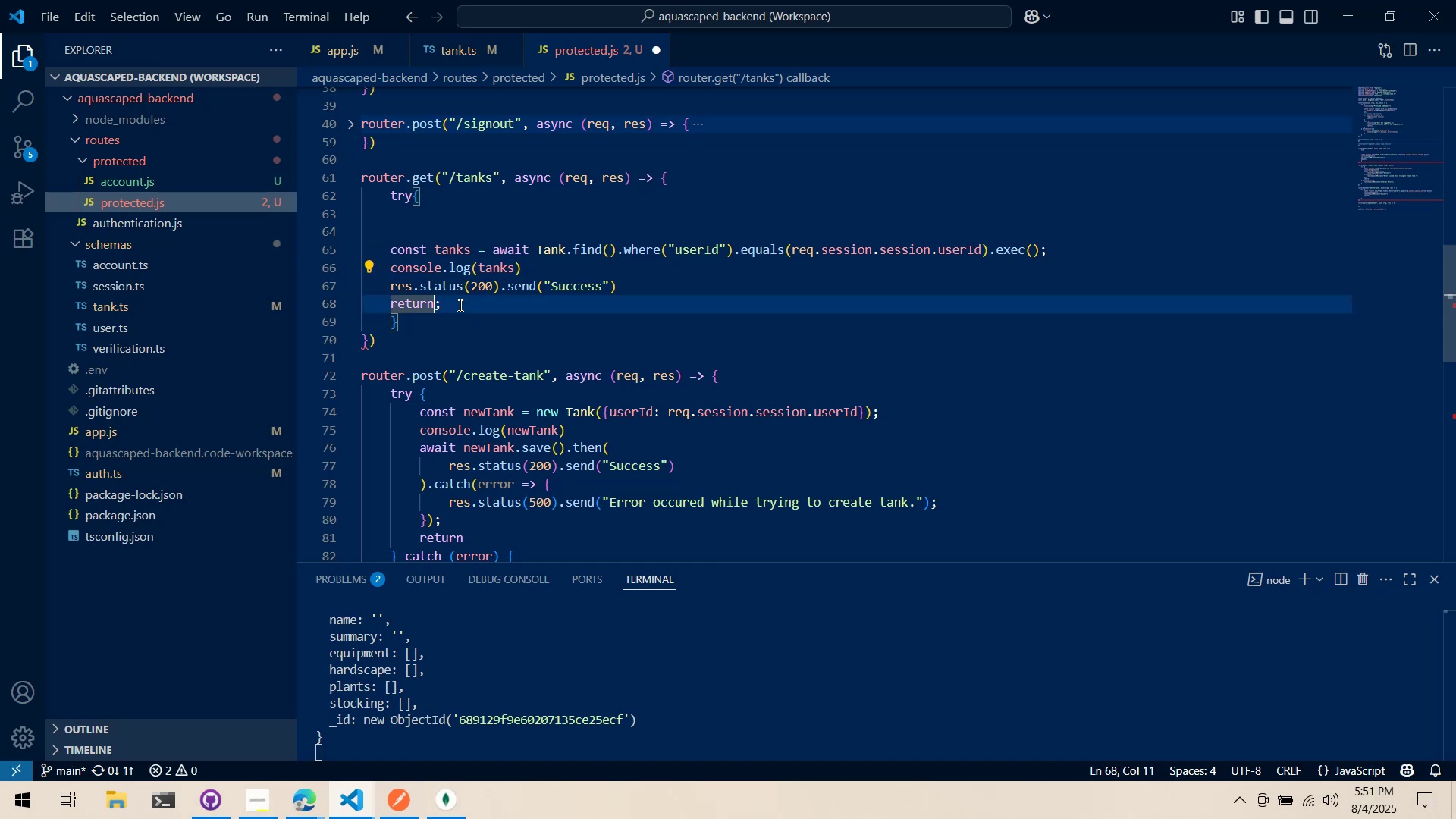 
left_click_drag(start_coordinate=[467, 306], to_coordinate=[290, 253])
 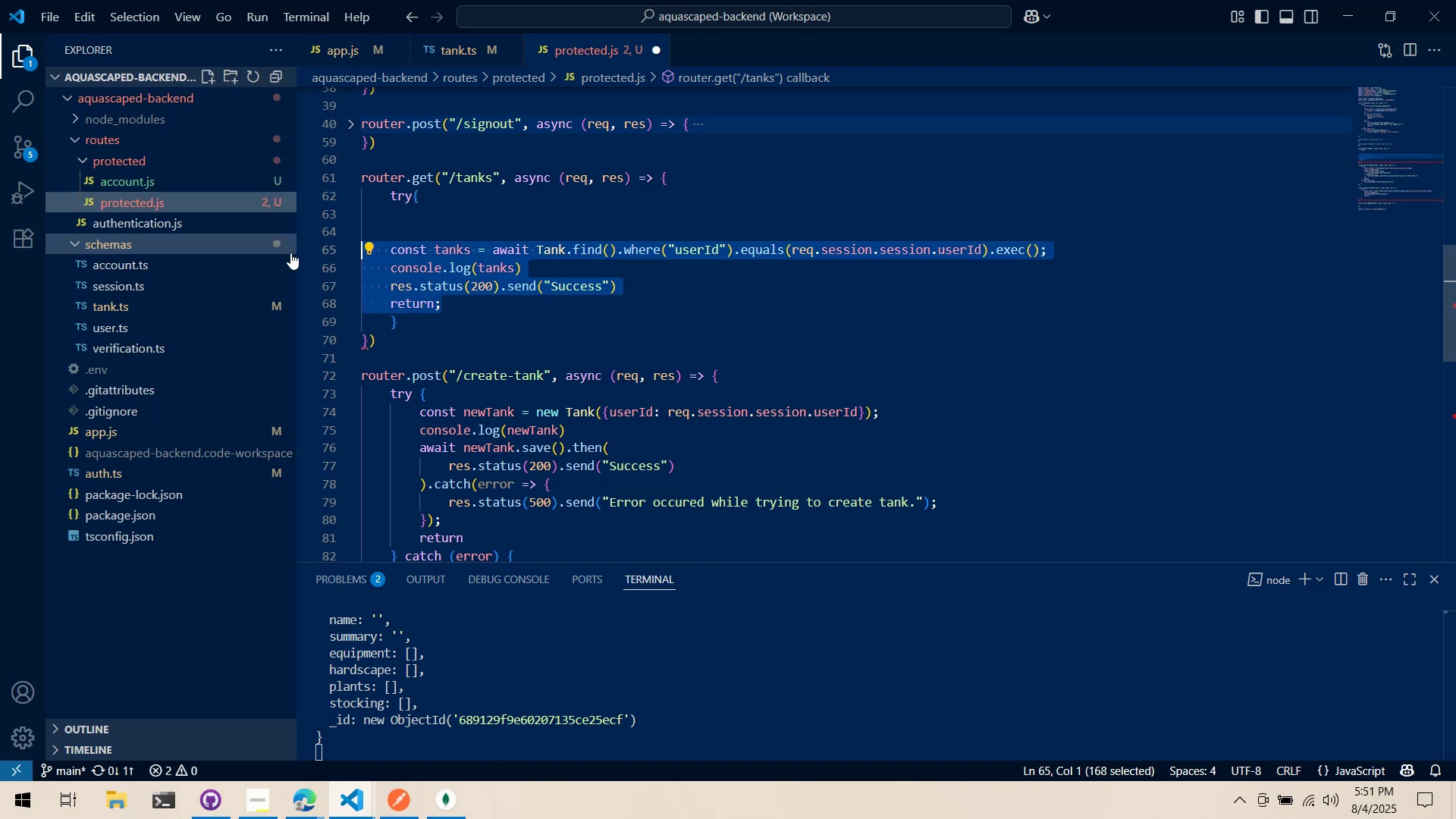 
key(Tab)
 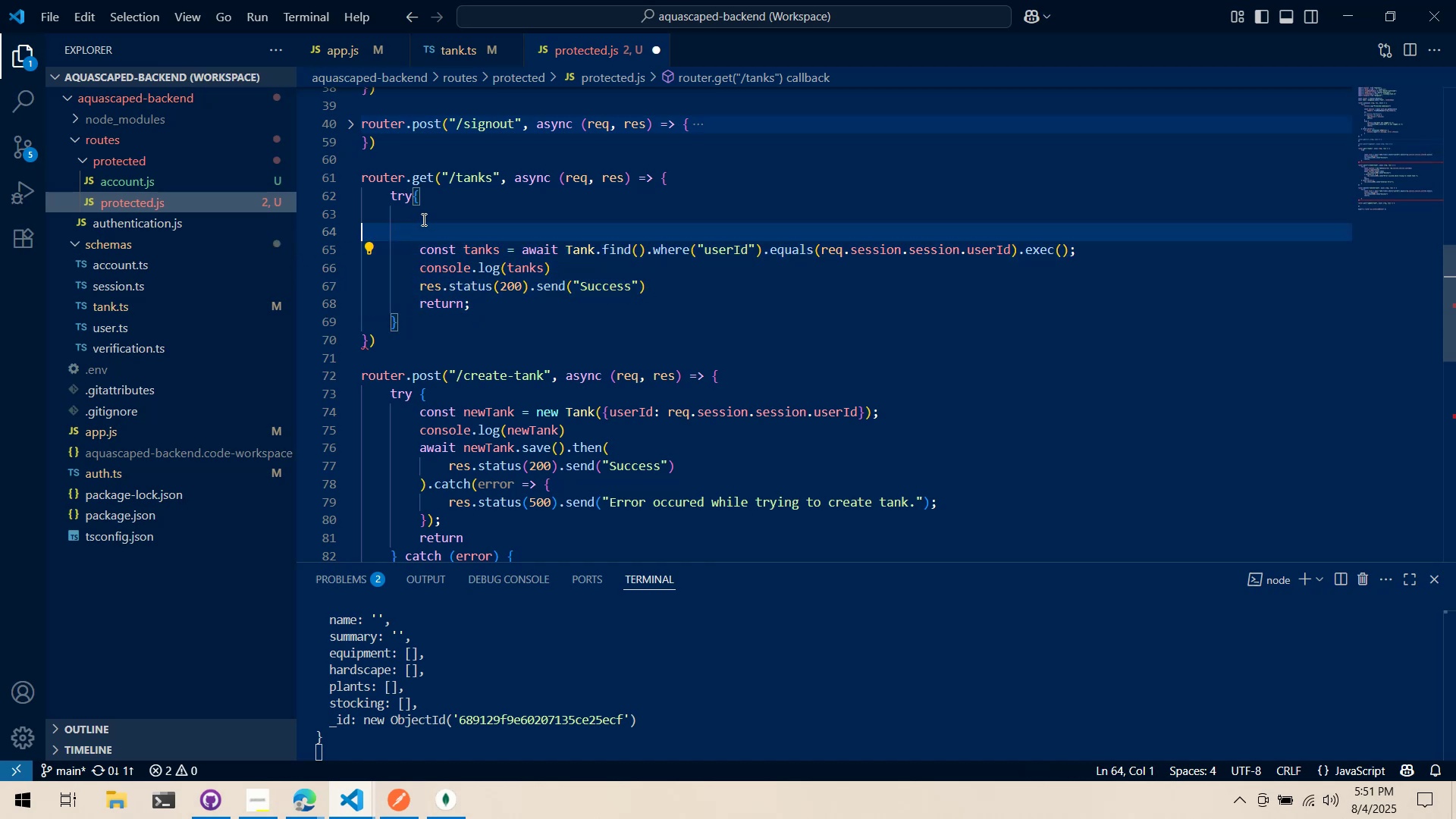 
double_click([430, 215])
 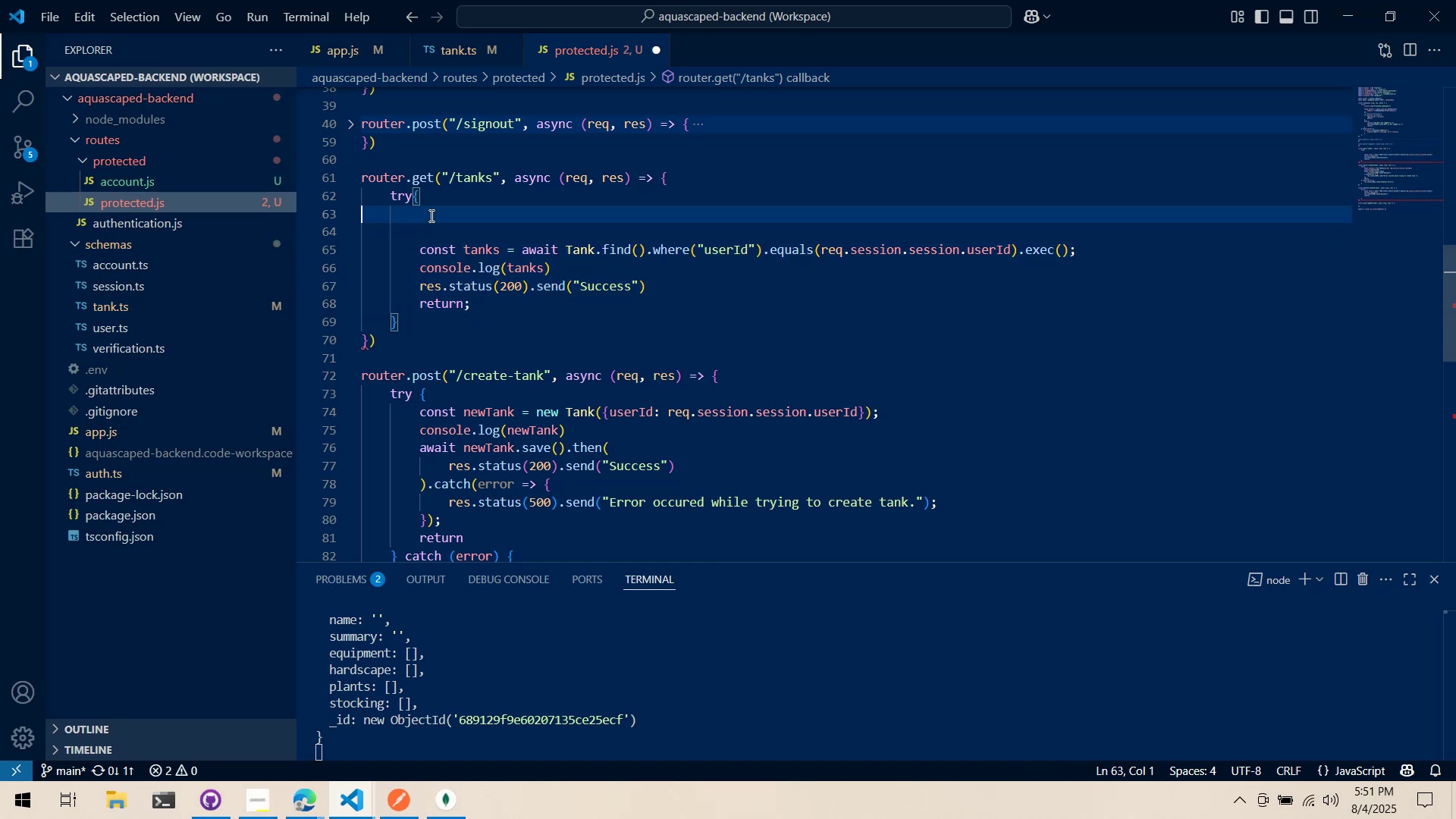 
key(Control+X)
 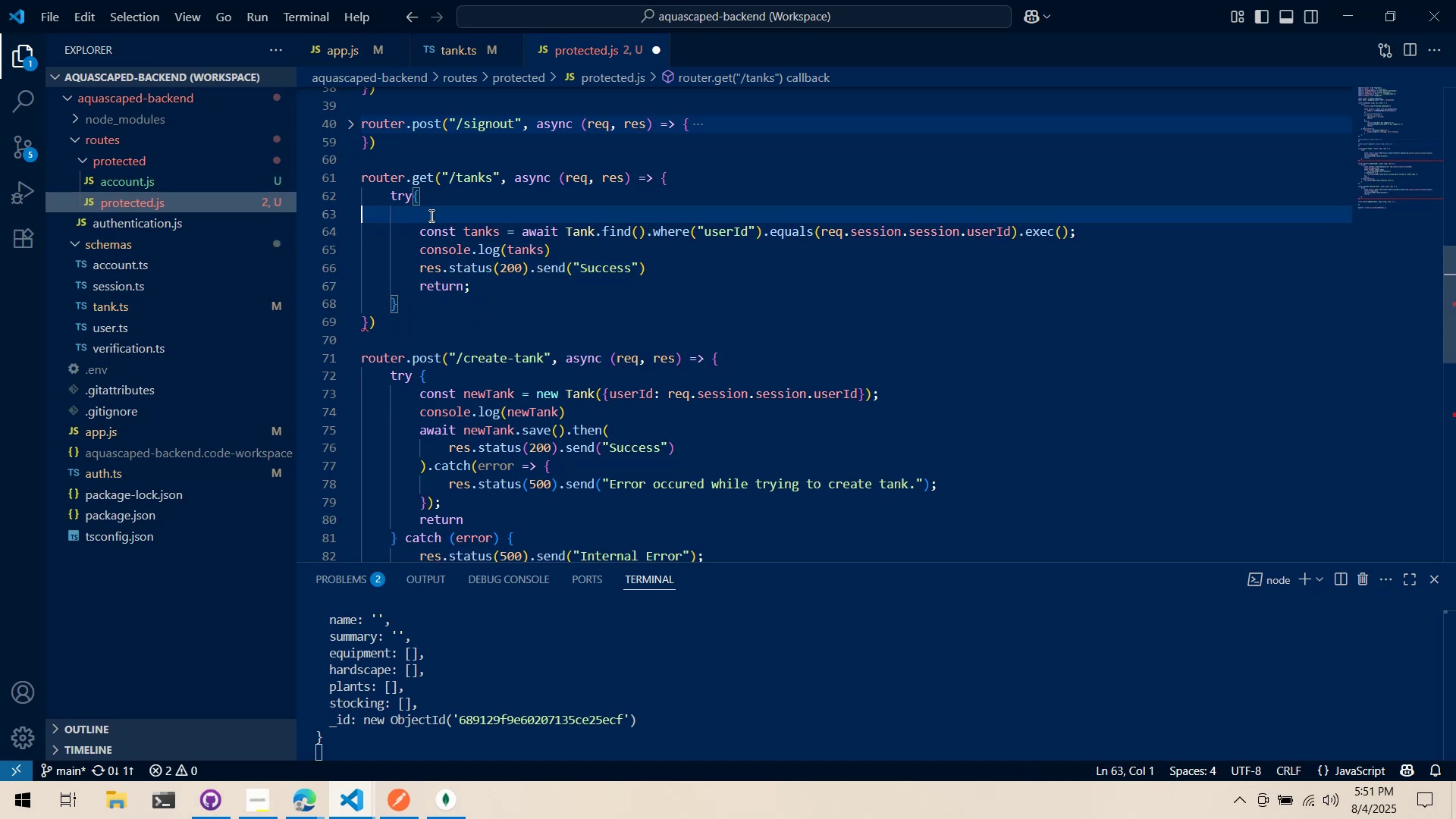 
key(Control+X)
 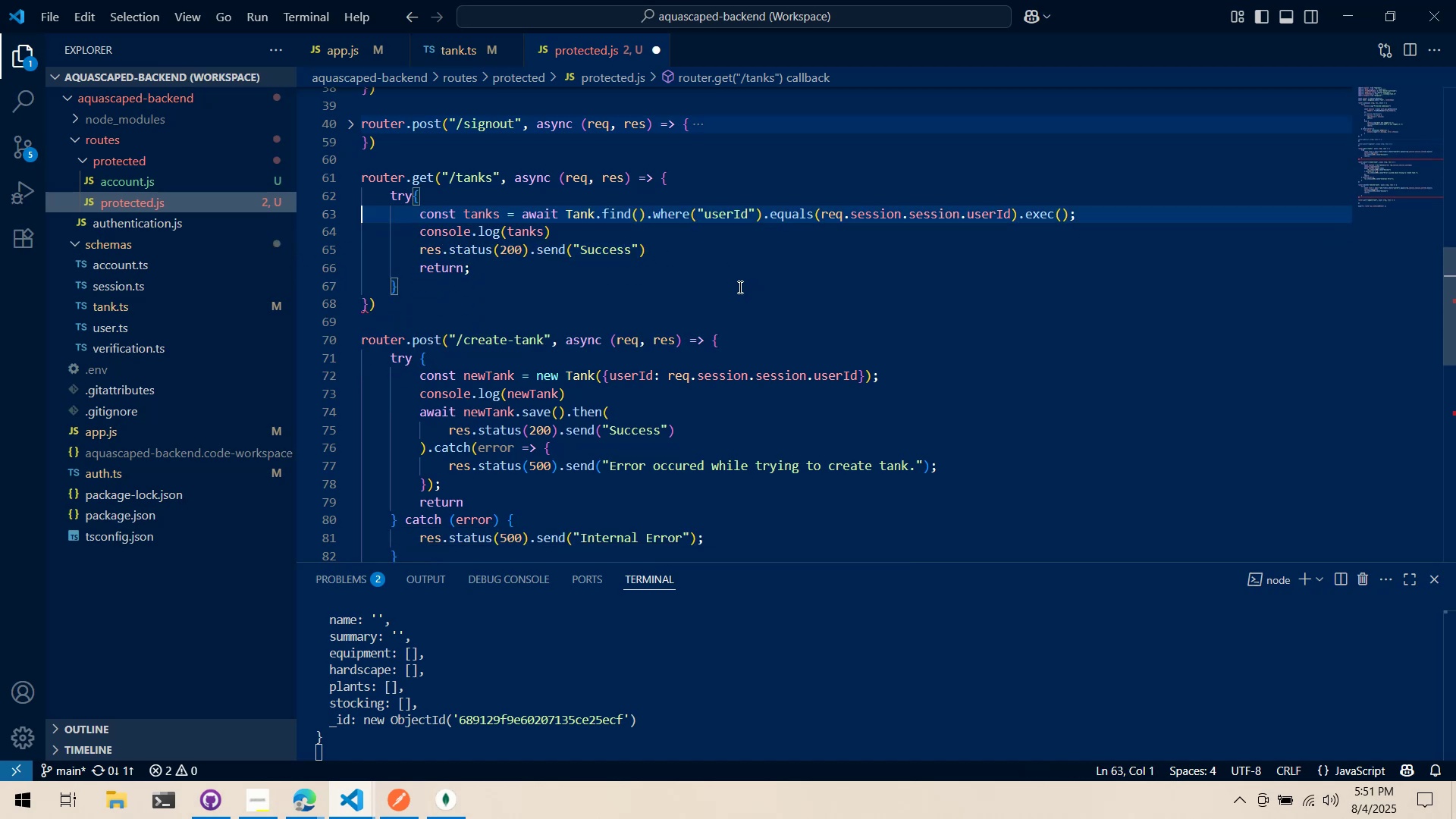 
left_click([739, 287])
 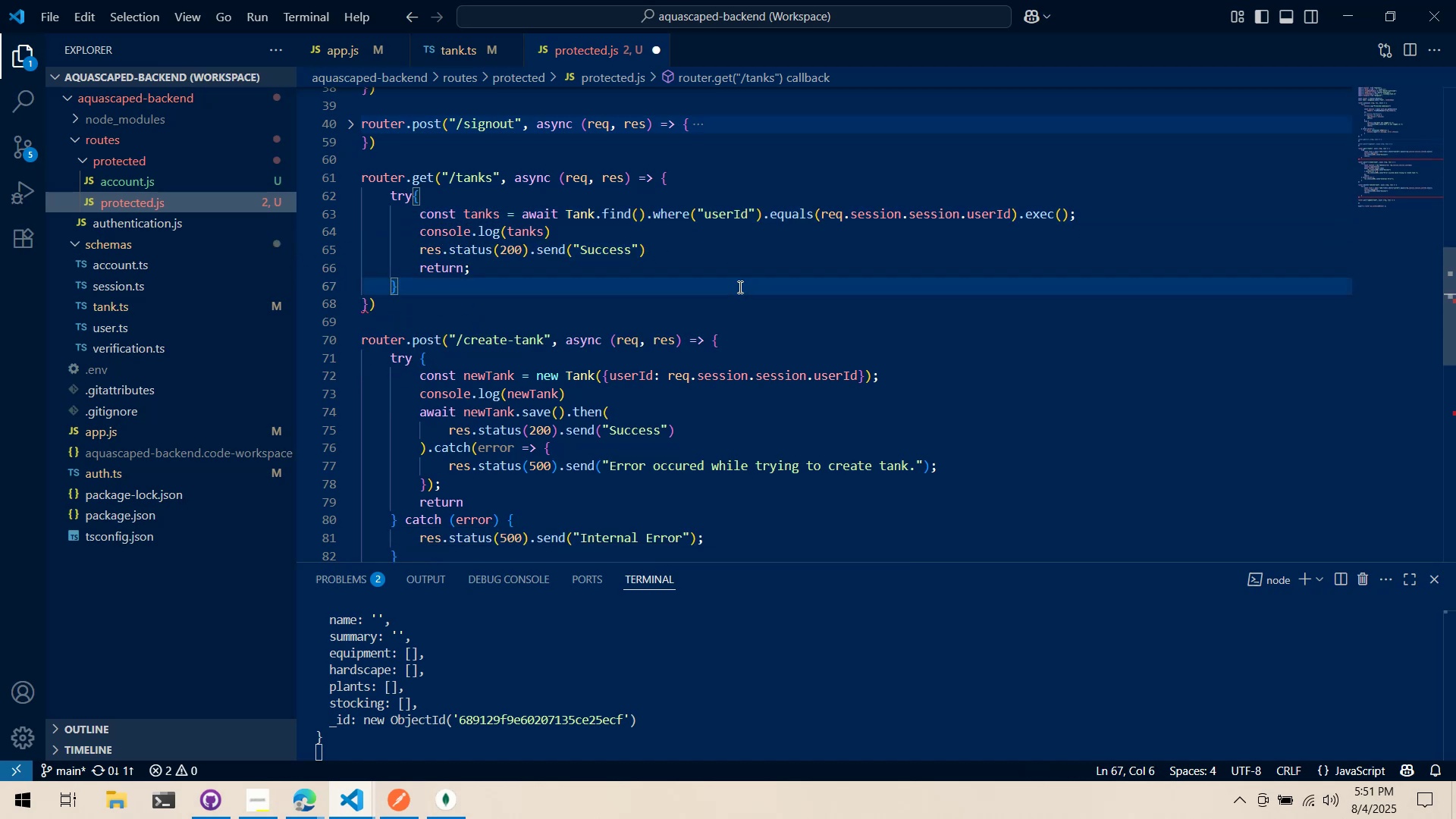 
type( catch (error) {)
 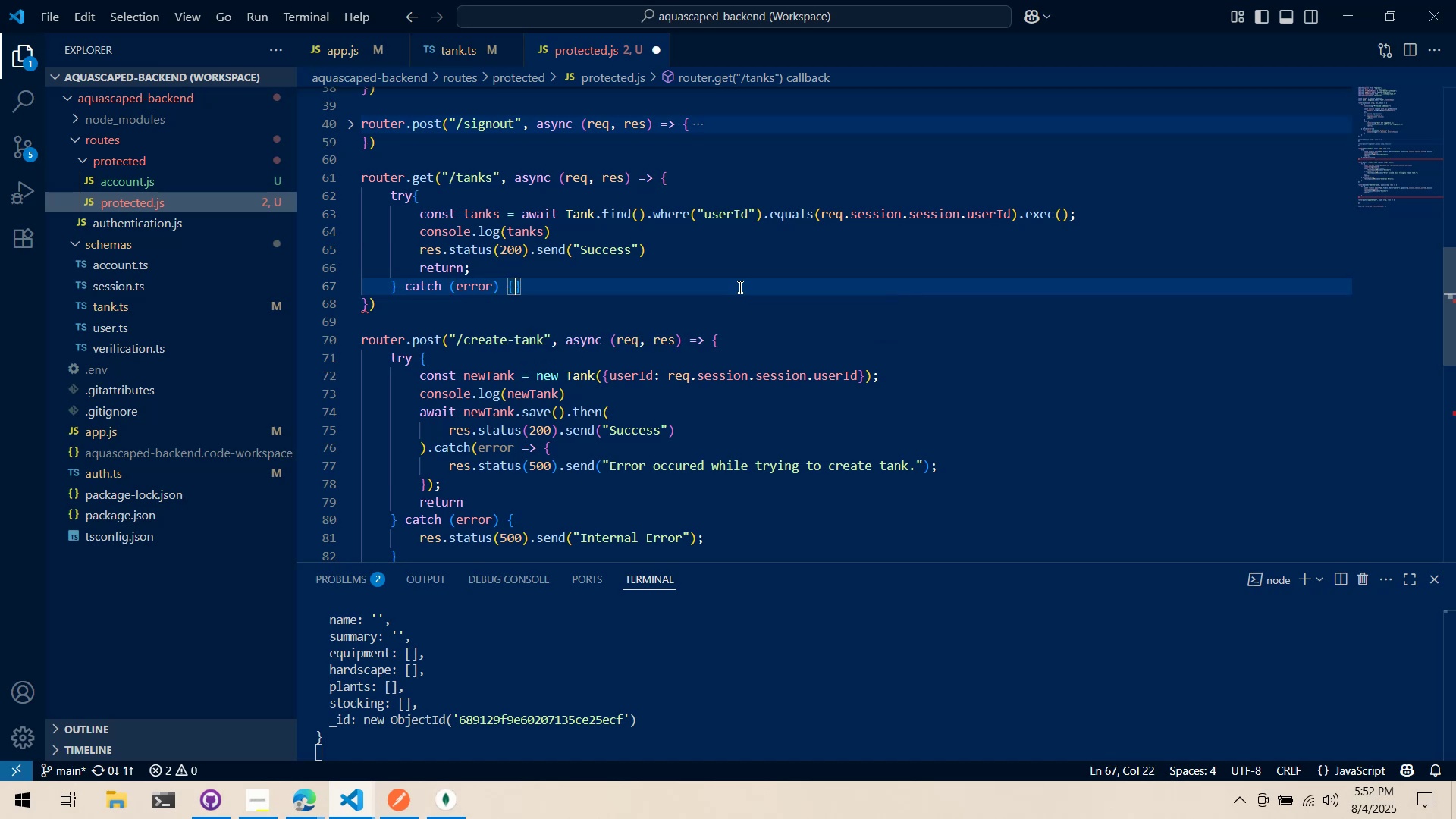 
key(Enter)
 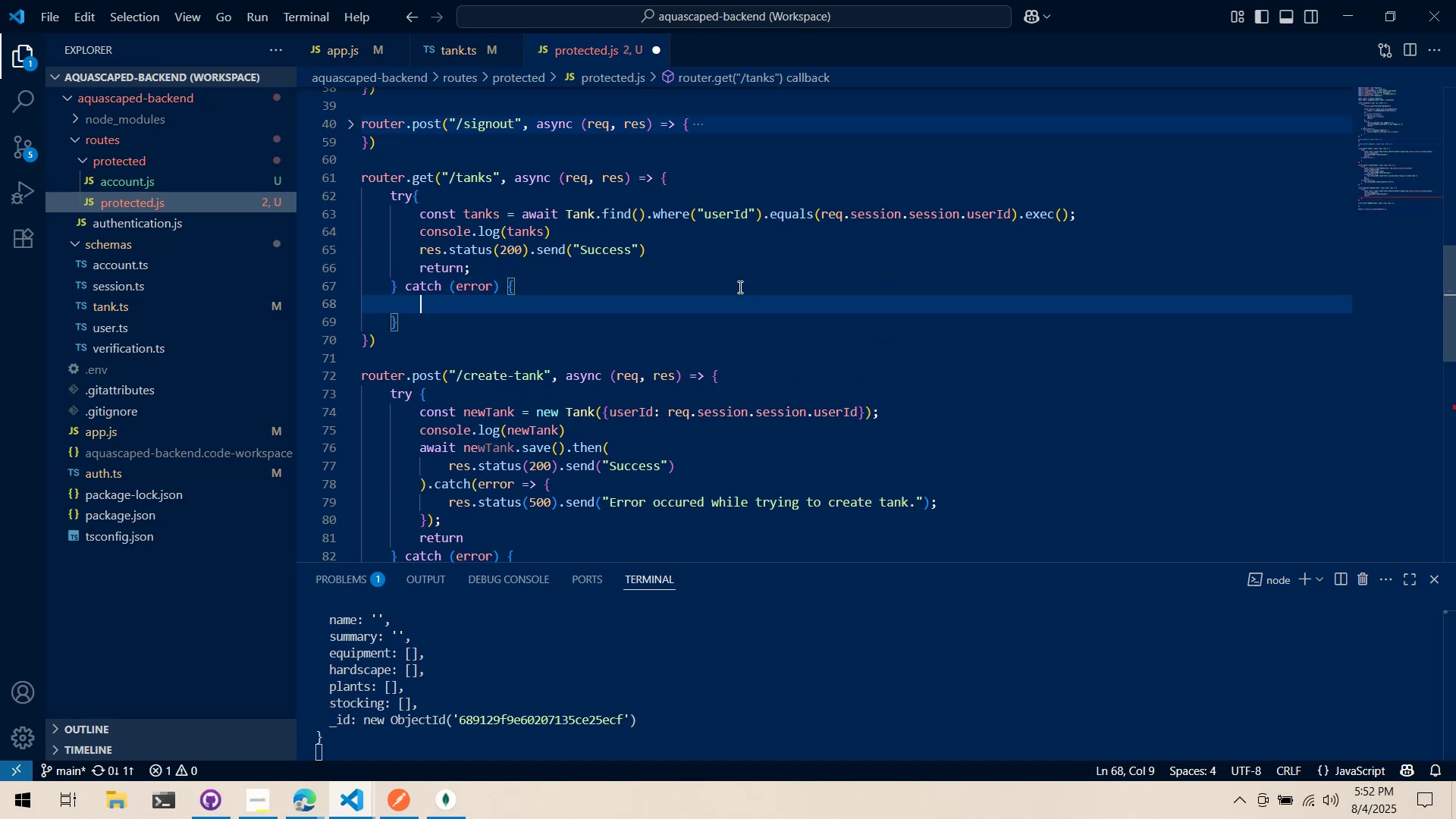 
type(res.statys)
key(Backspace)
key(Backspace)
type(us(500)
 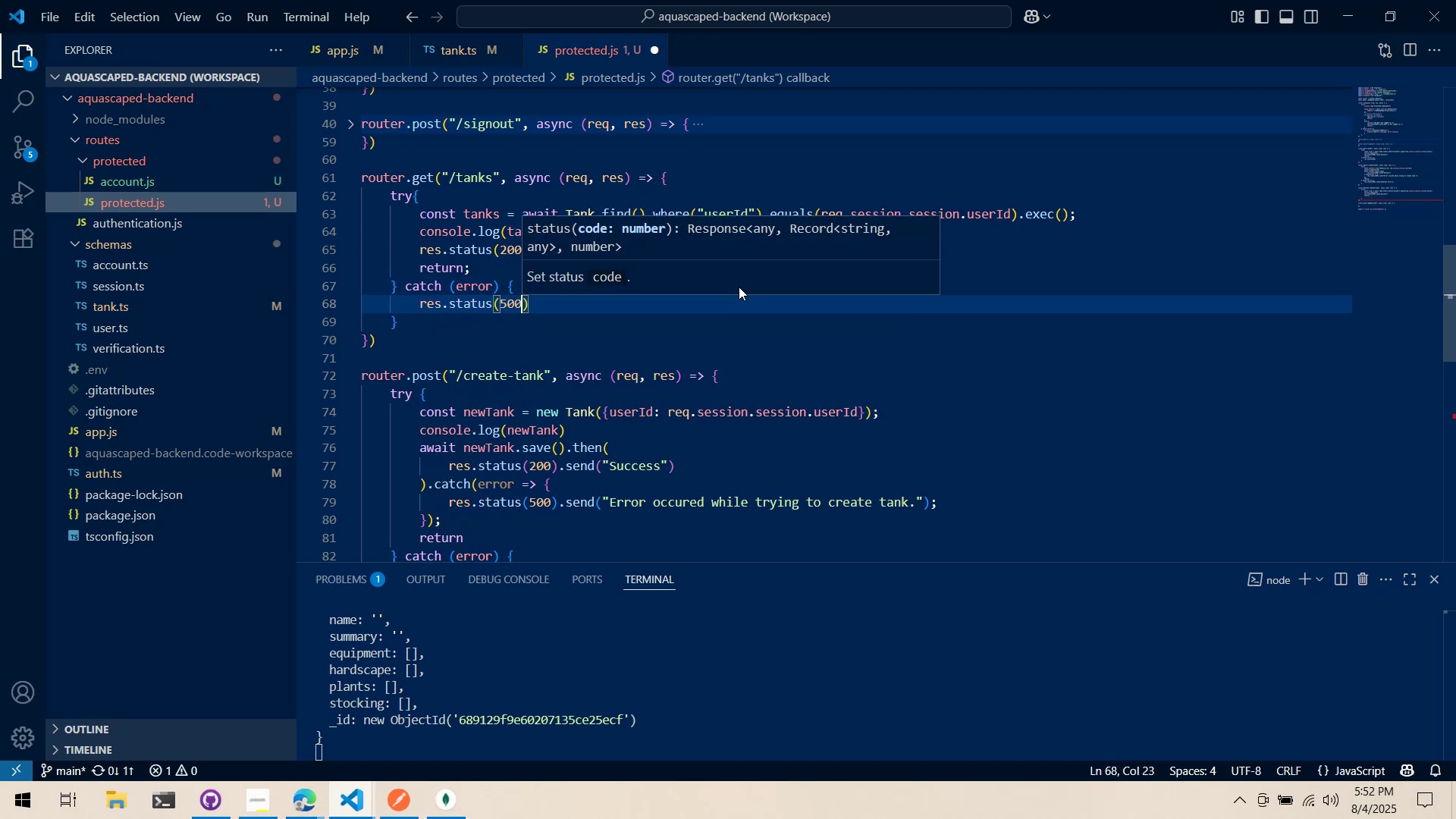 
key(ArrowRight)
 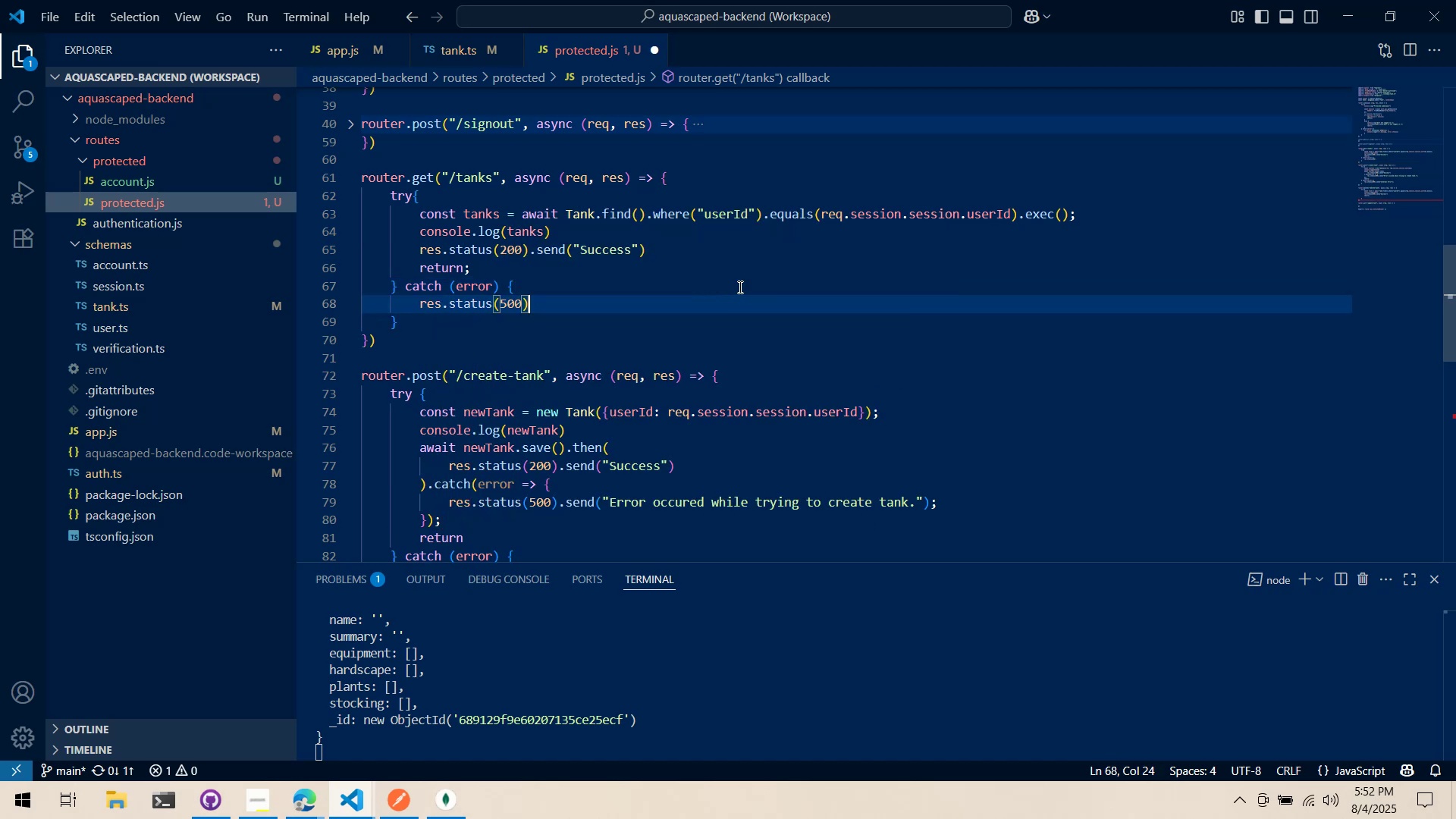 
type(.send(")
 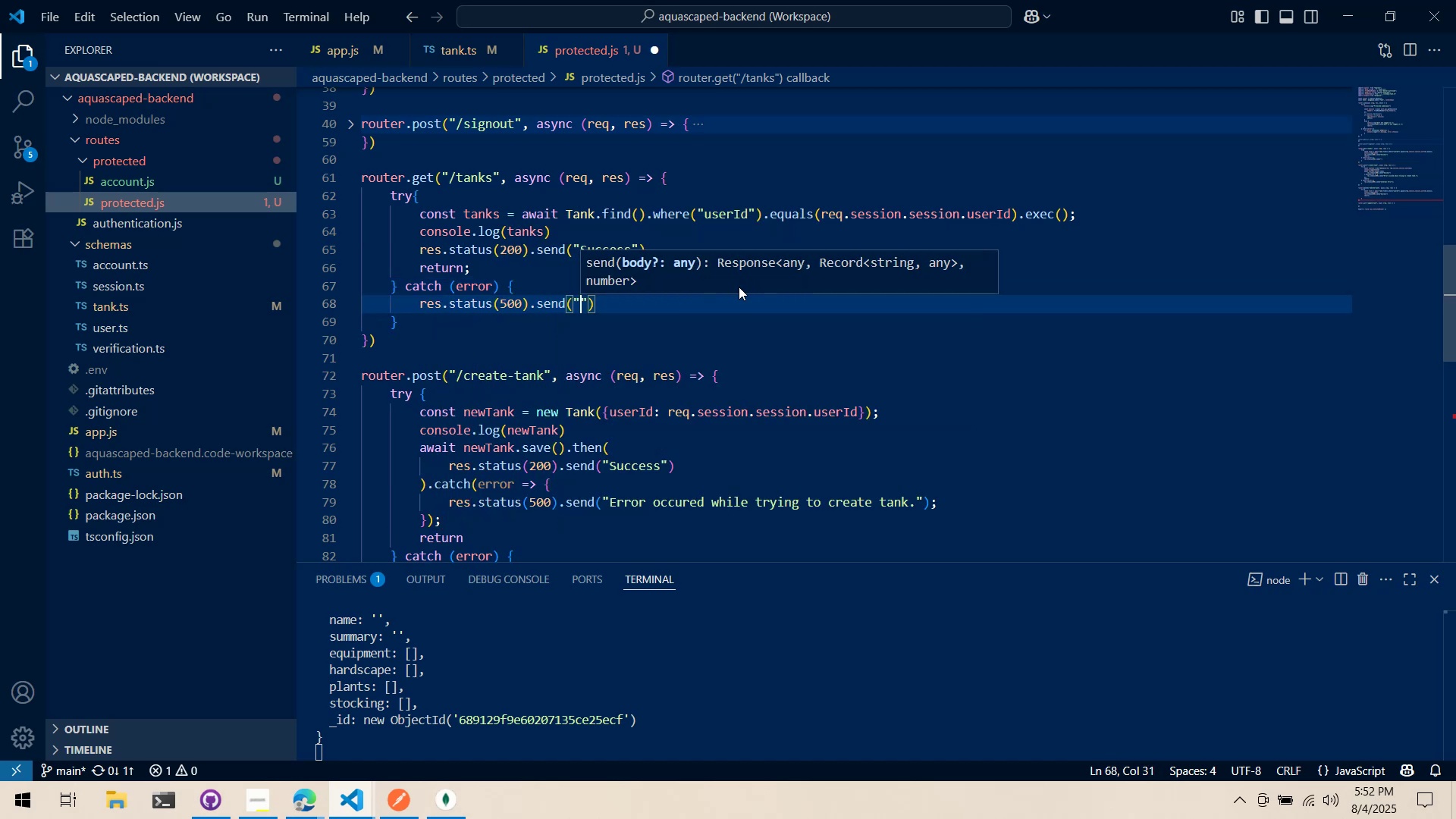 
wait(8.13)
 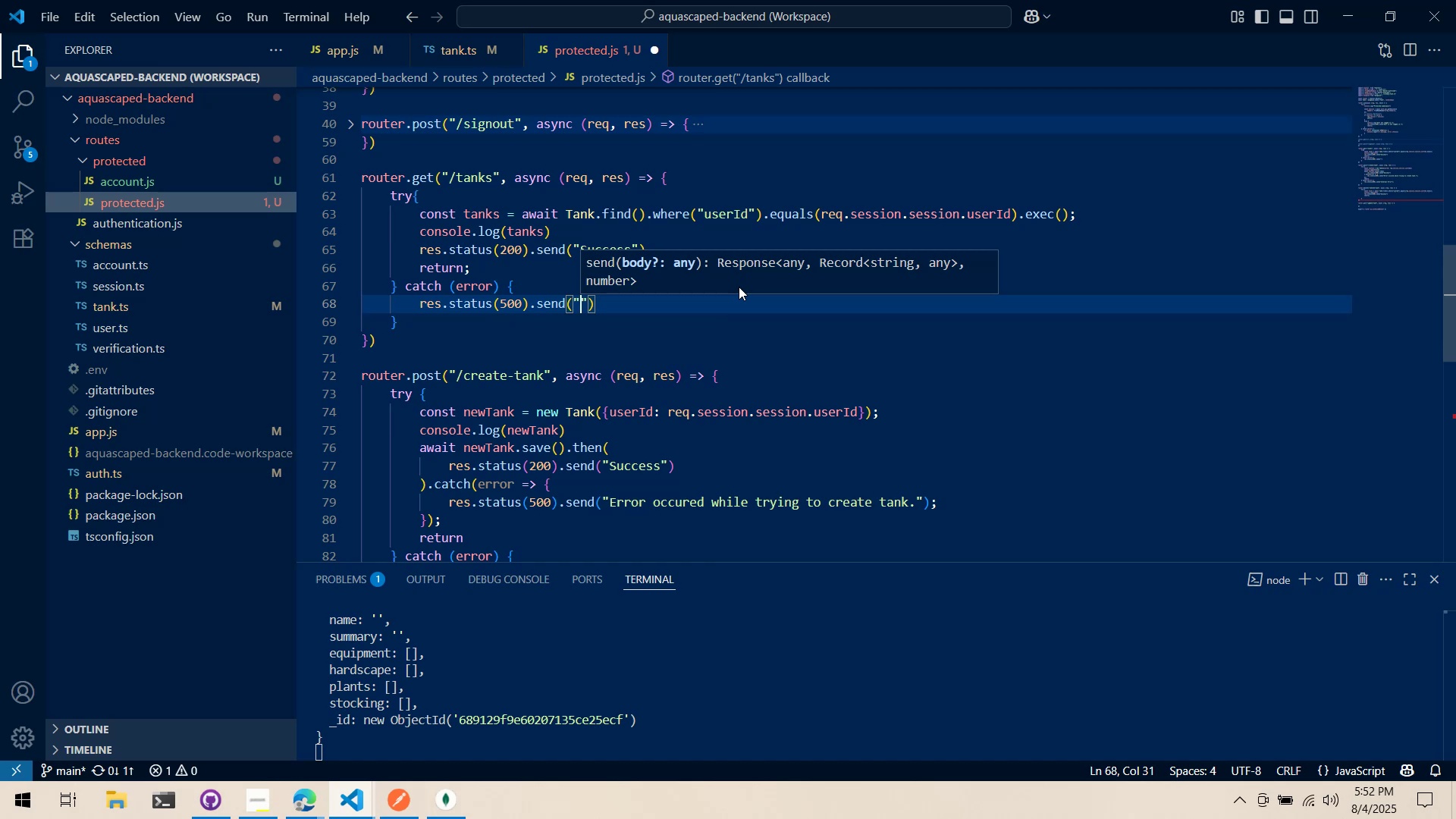 
type(Error )
key(Backspace)
 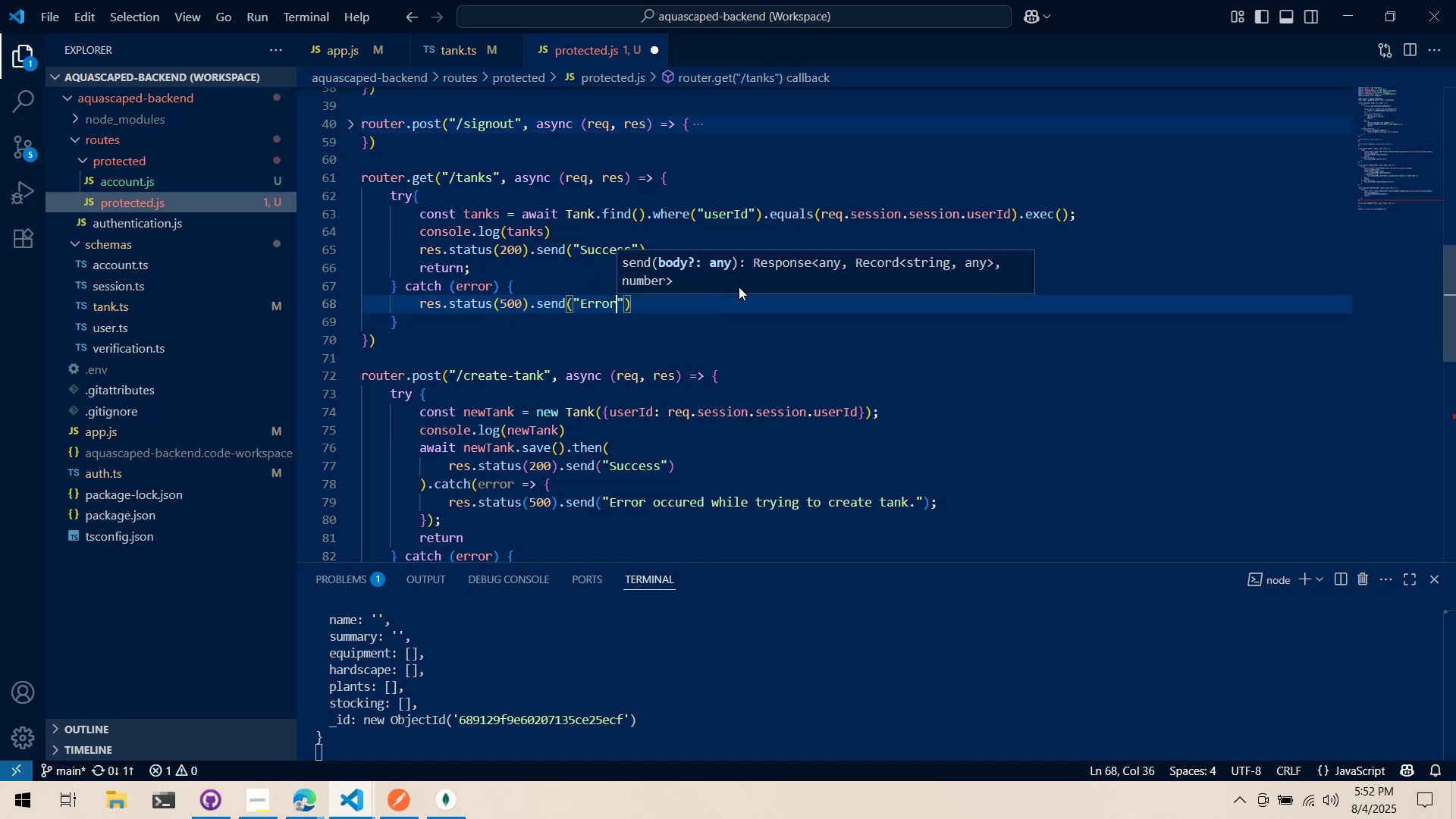 
key(Control+ControlLeft)
 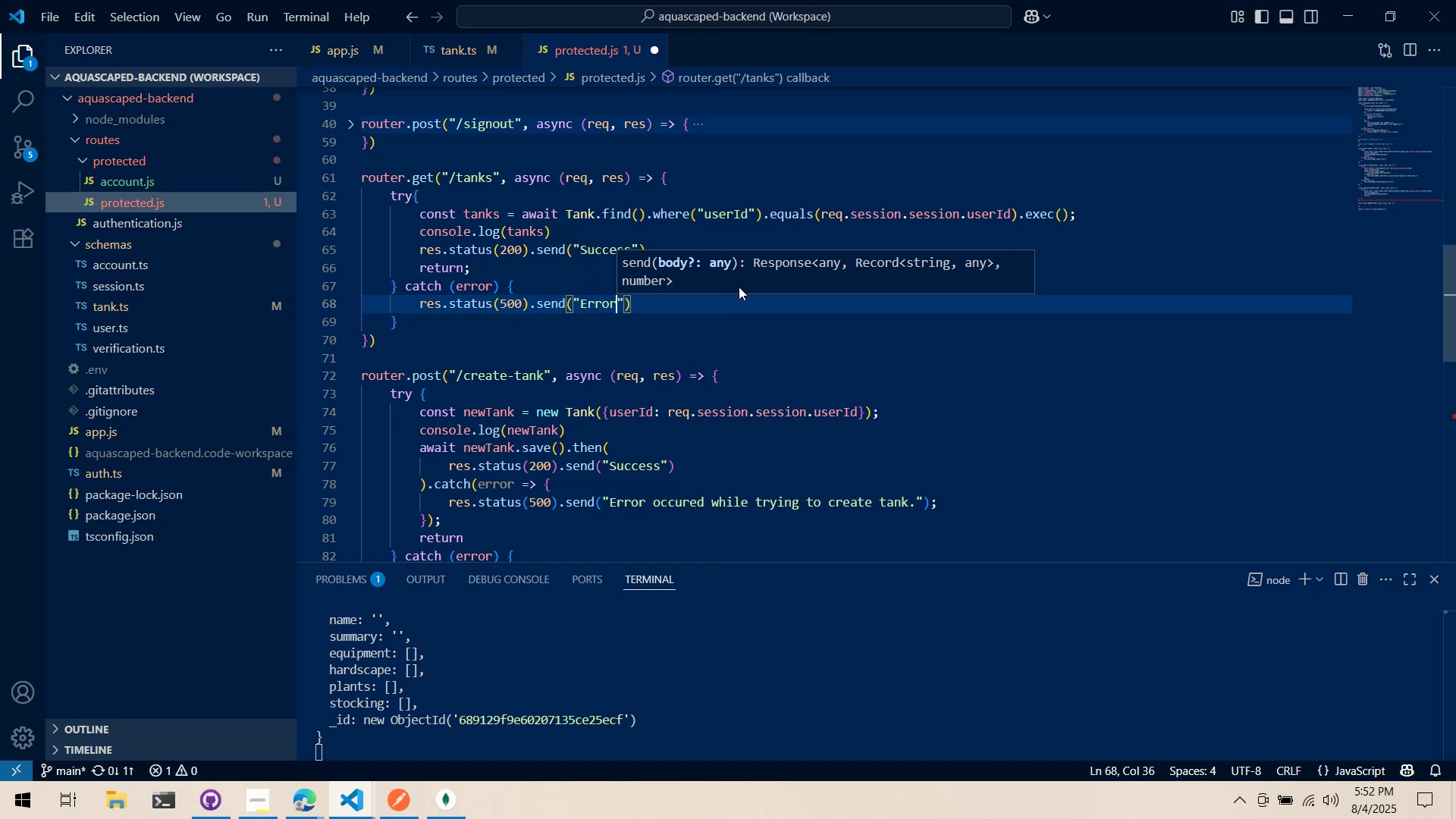 
key(Control+Backspace)
 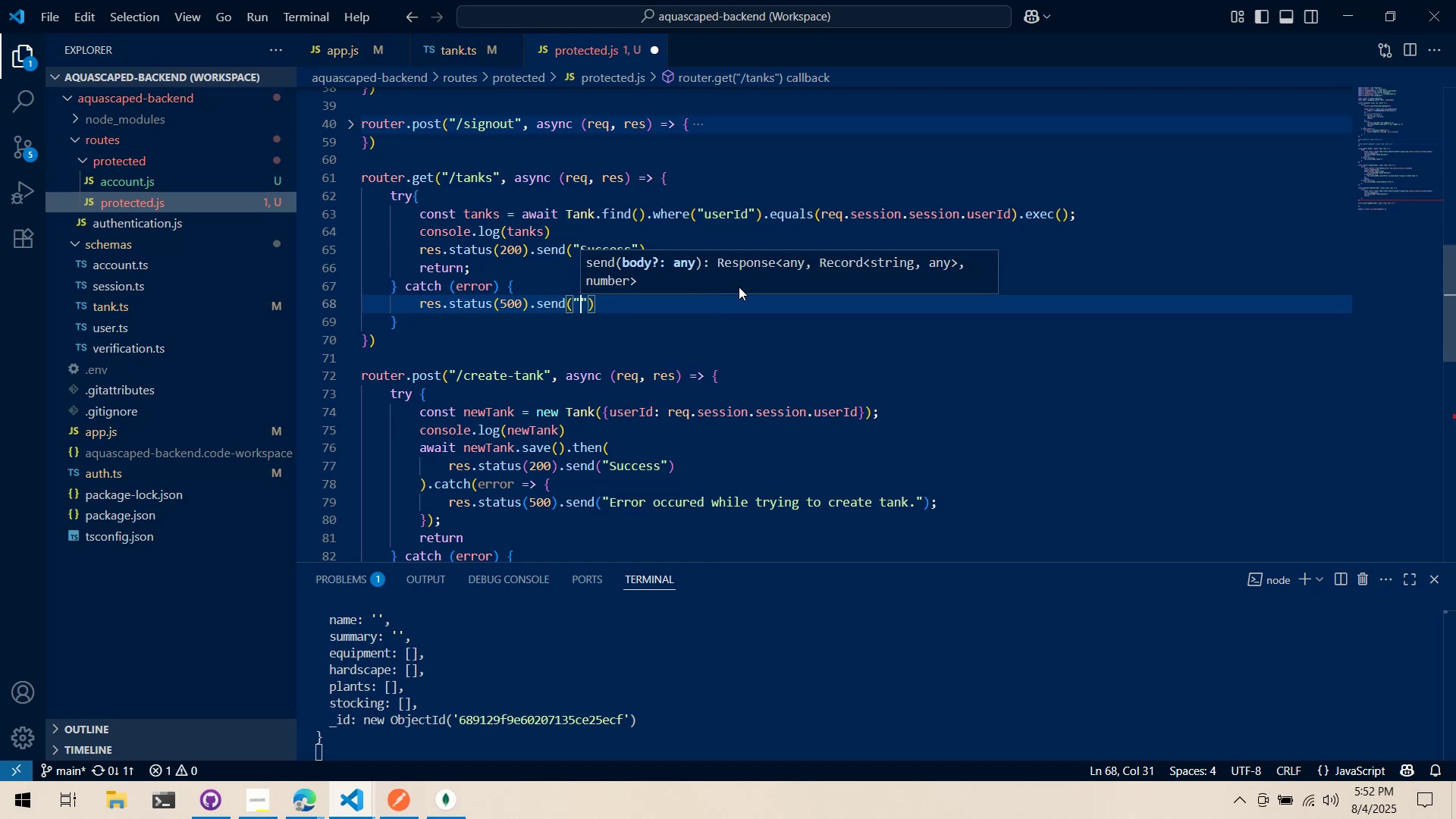 
type(Internal Error)
 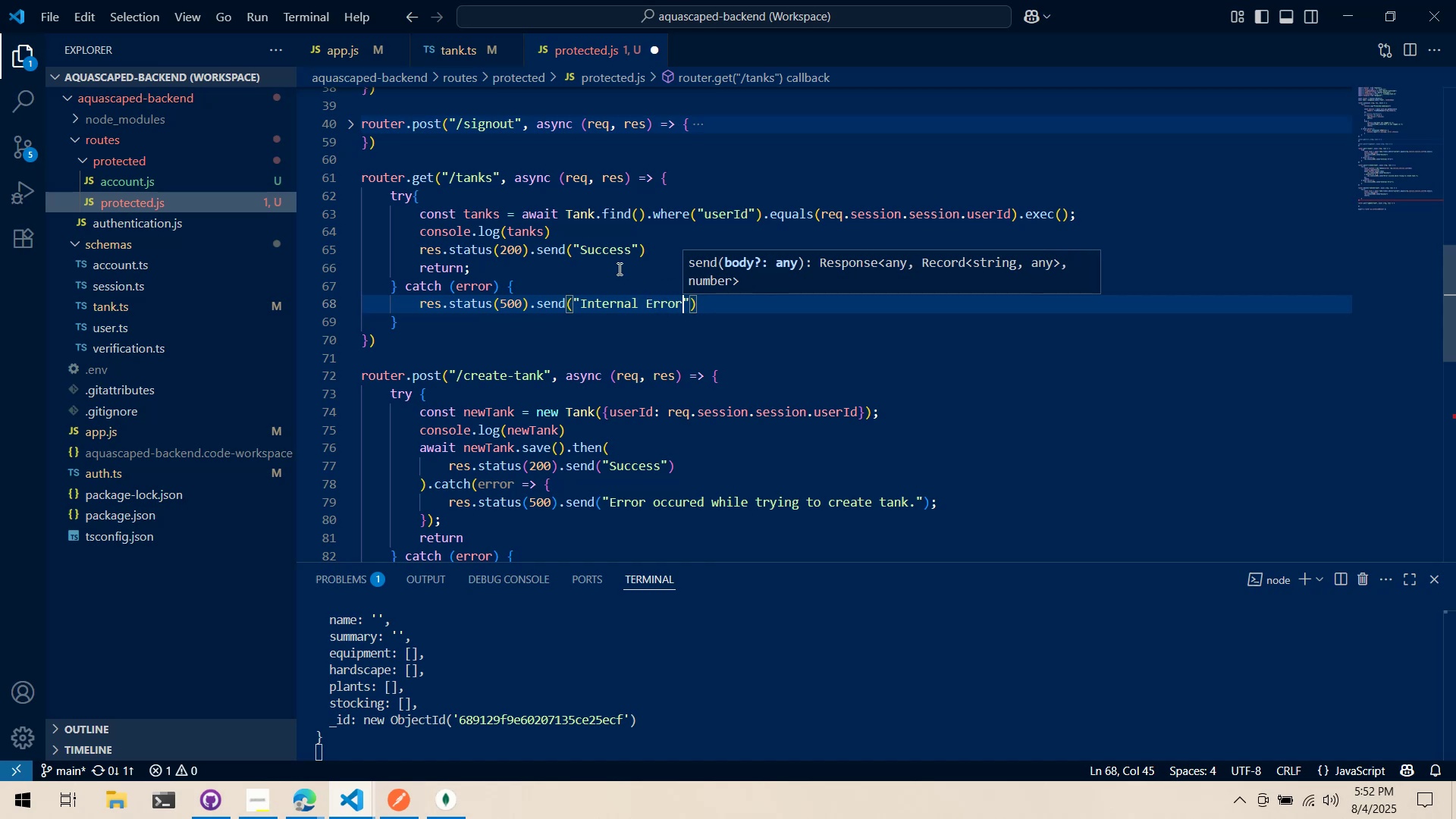 
double_click([705, 297])
 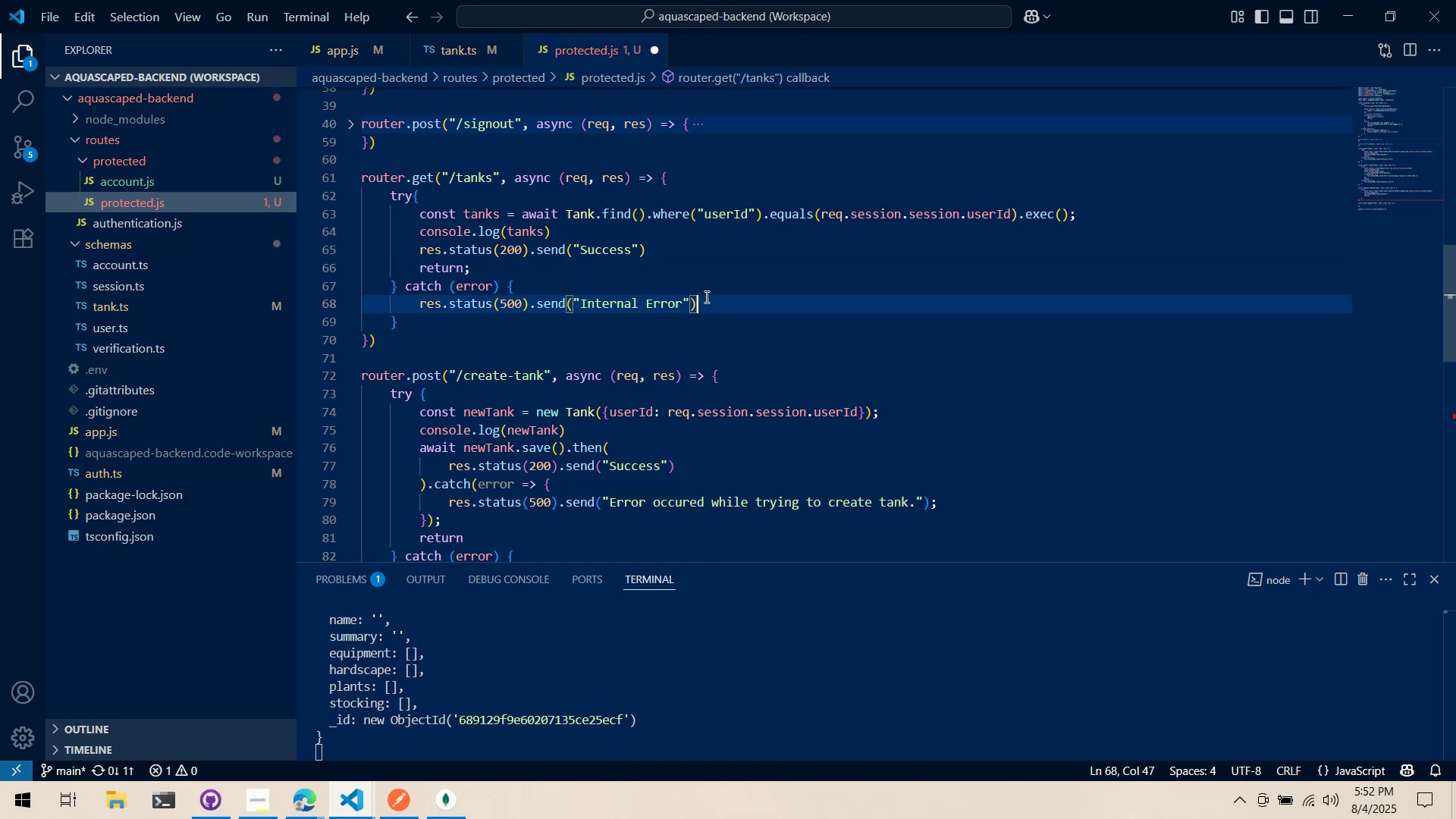 
key(Semicolon)
 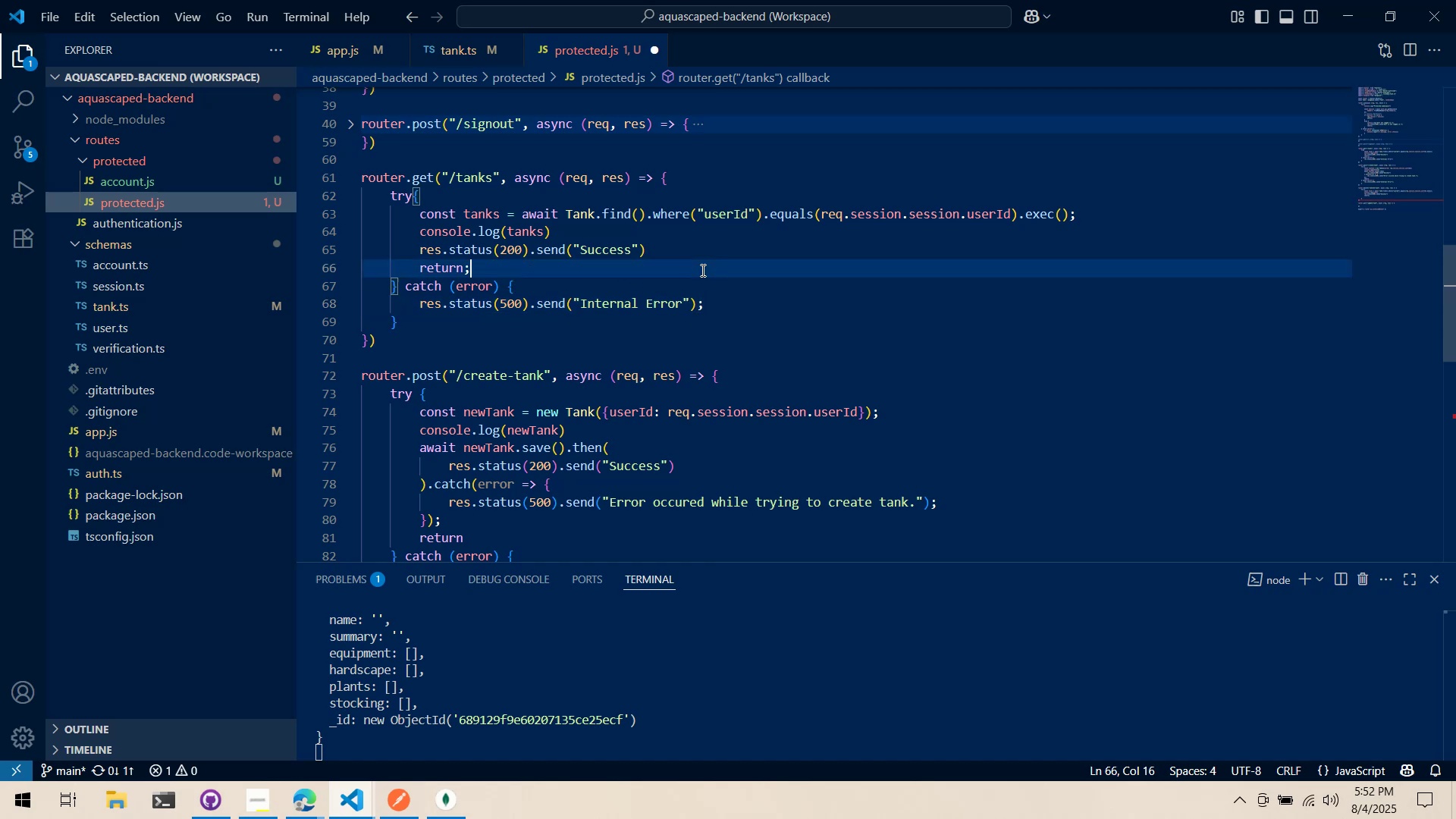 
double_click([713, 248])
 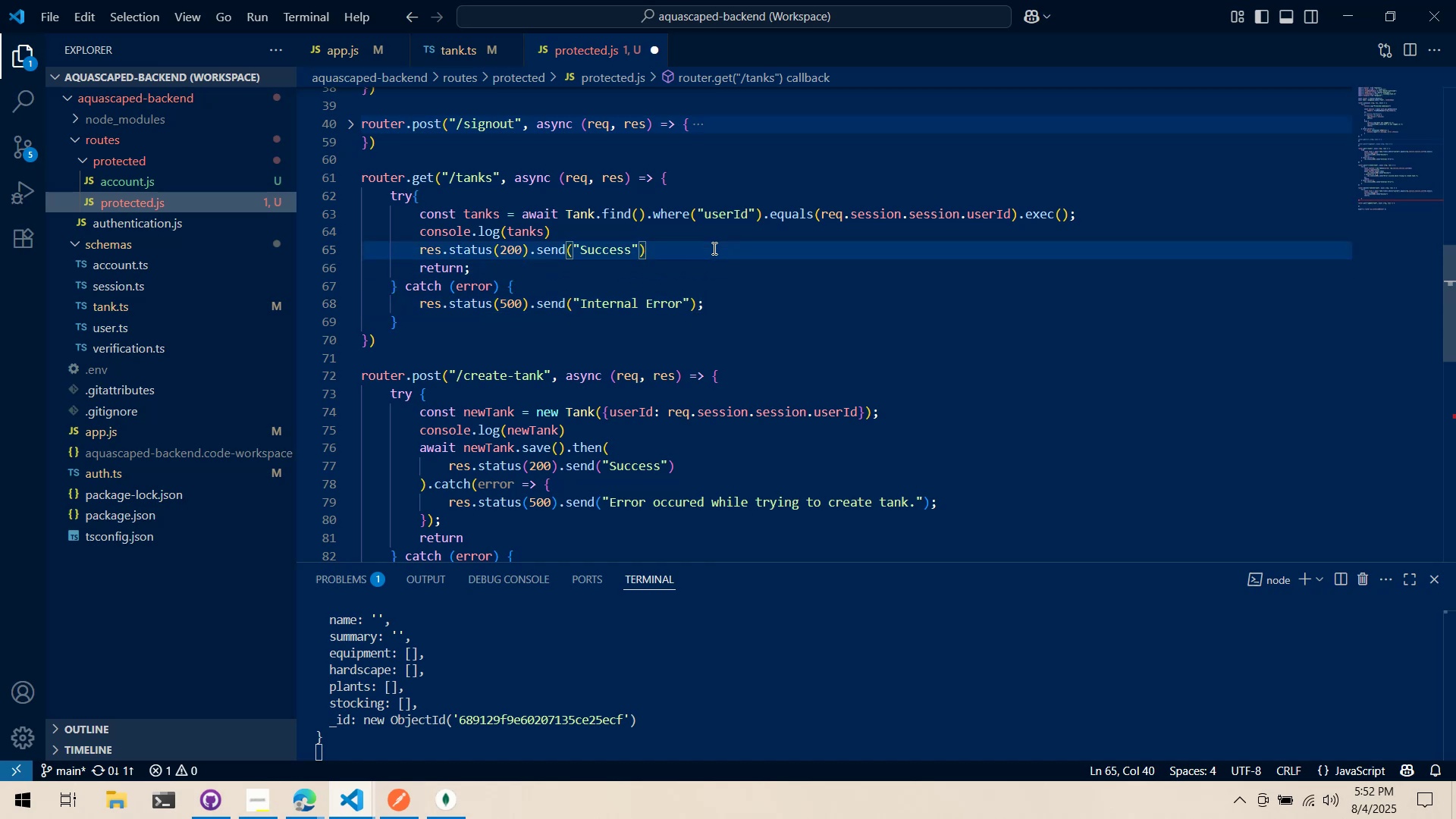 
key(Semicolon)
 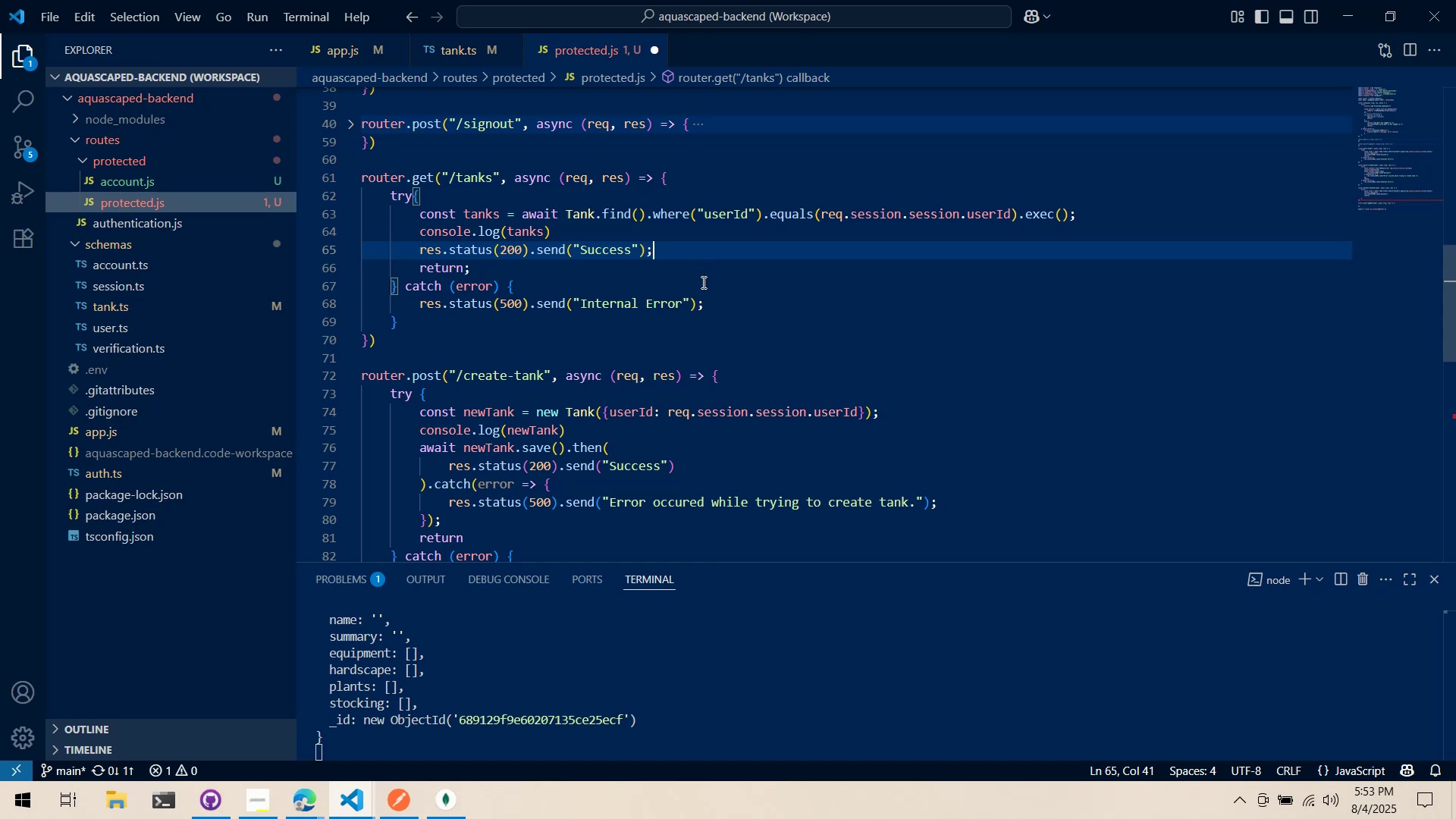 
wait(52.38)
 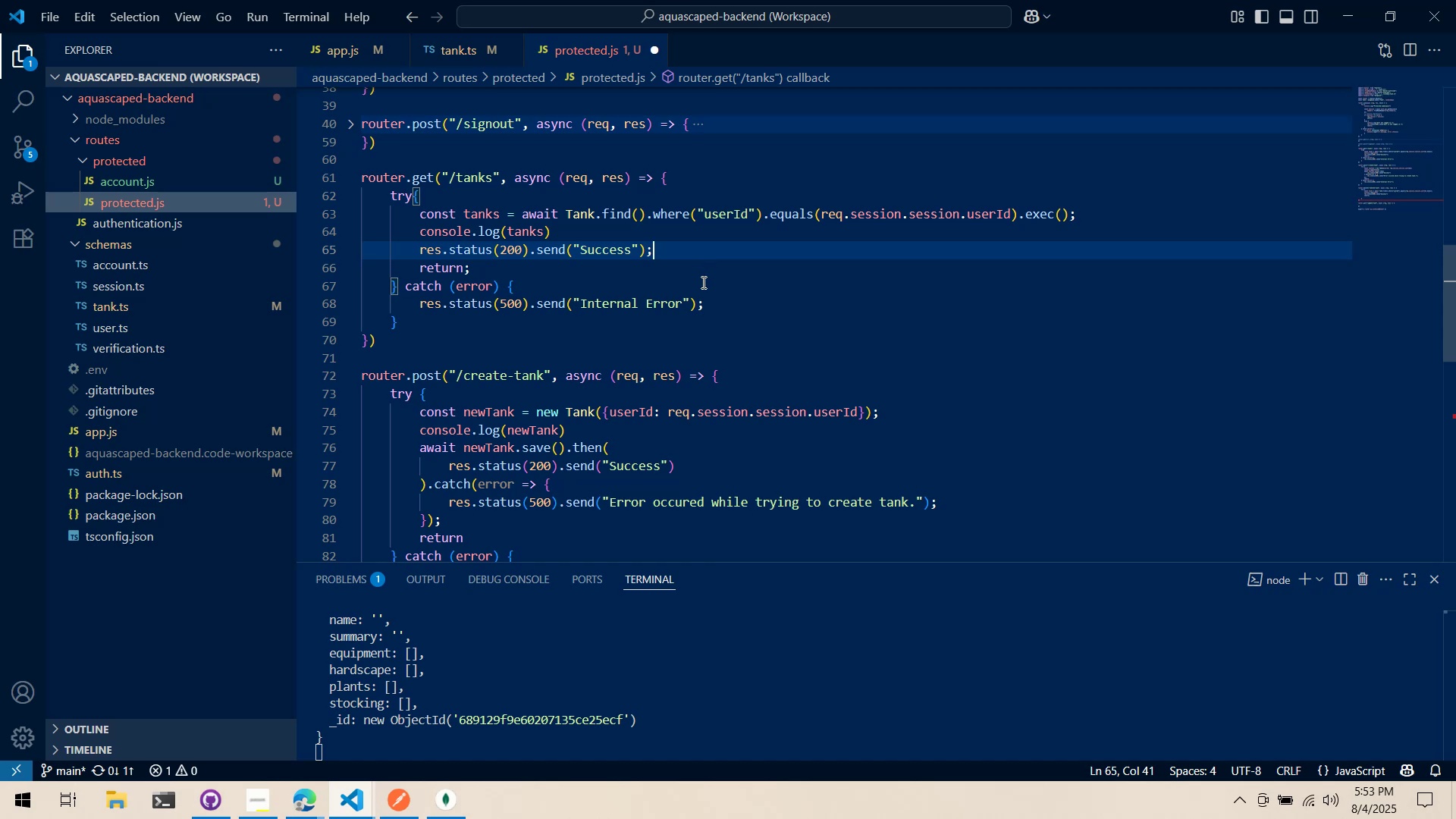 
key(Space)
 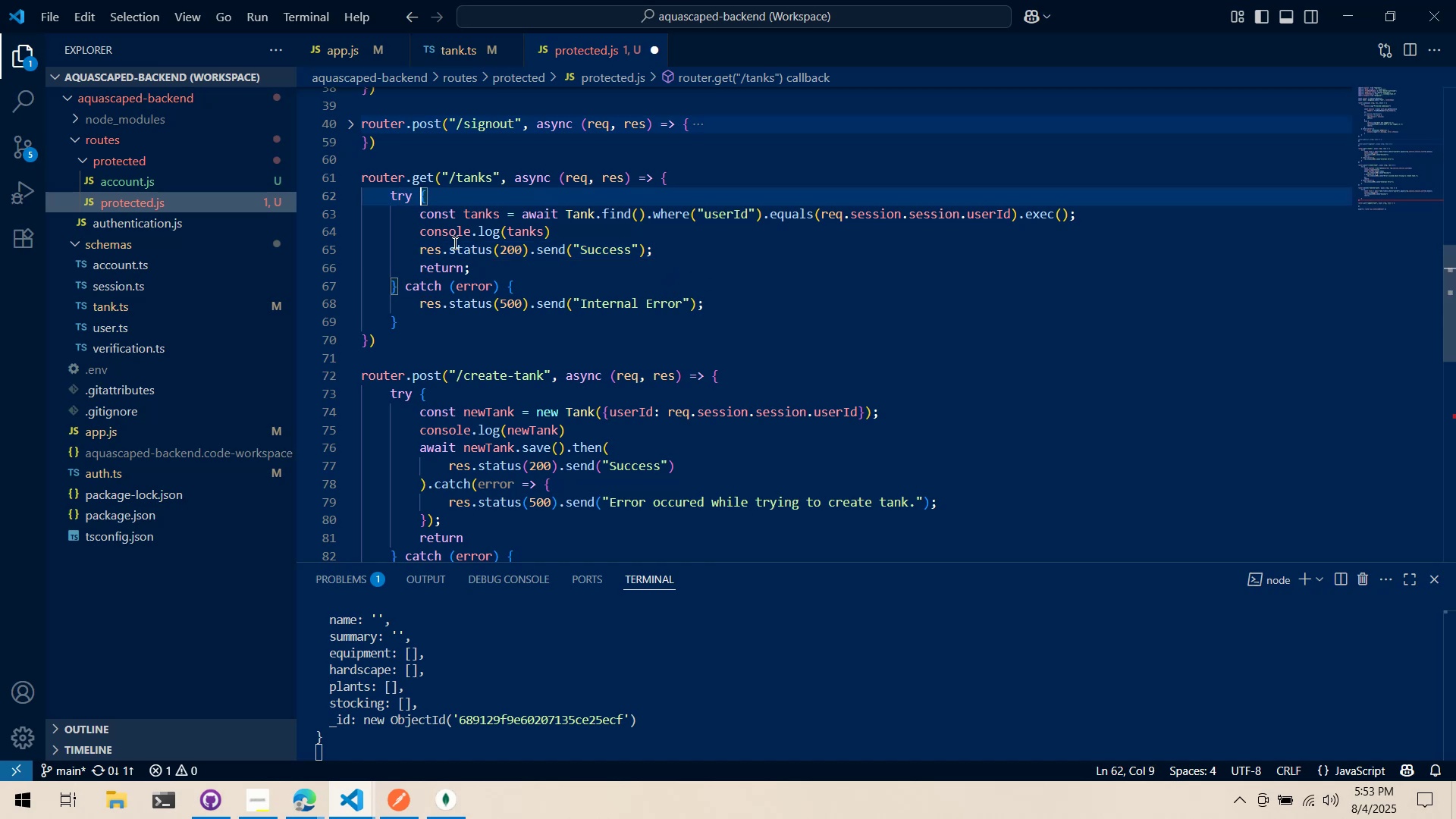 
left_click([453, 243])
 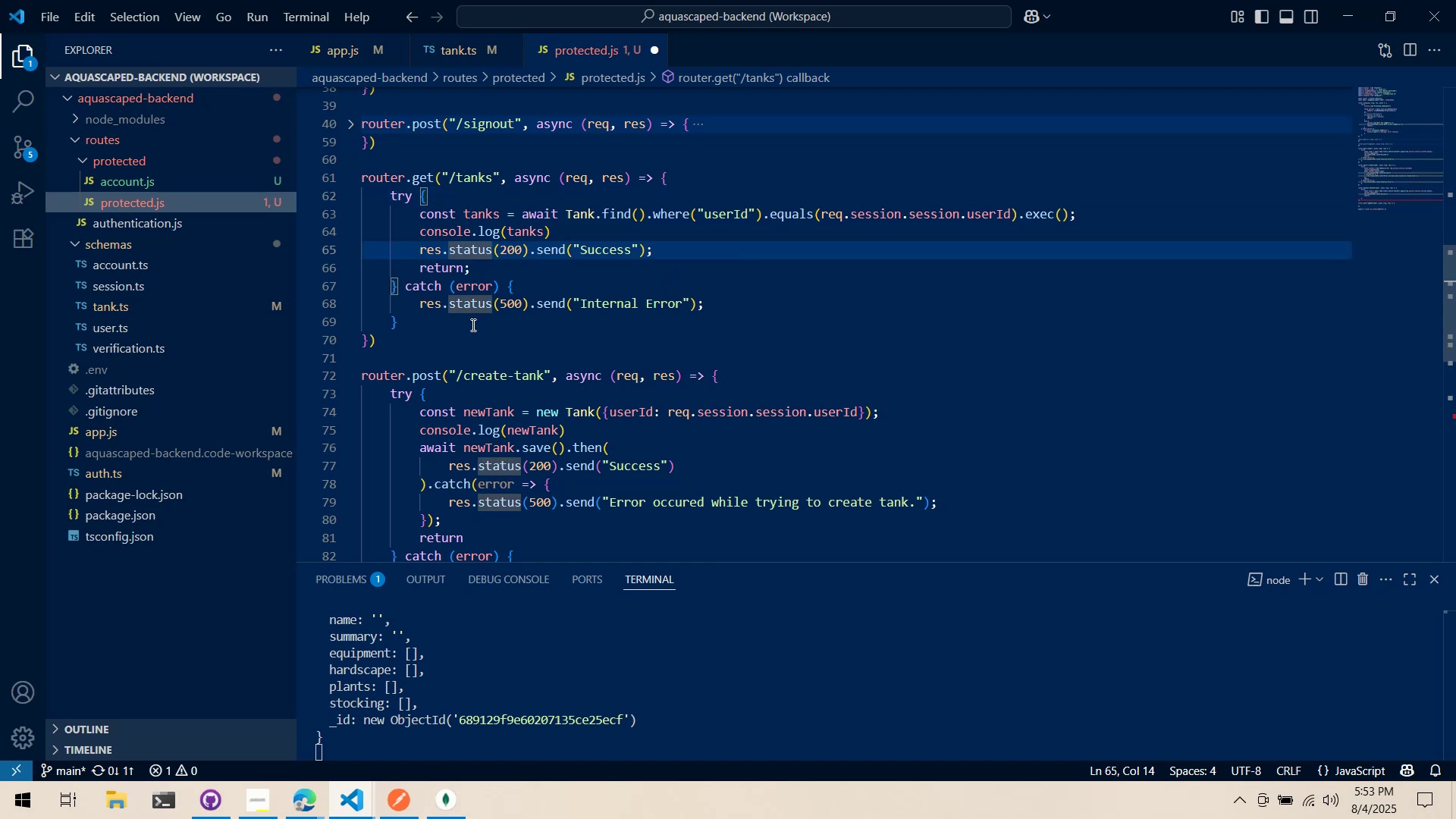 
left_click([472, 332])
 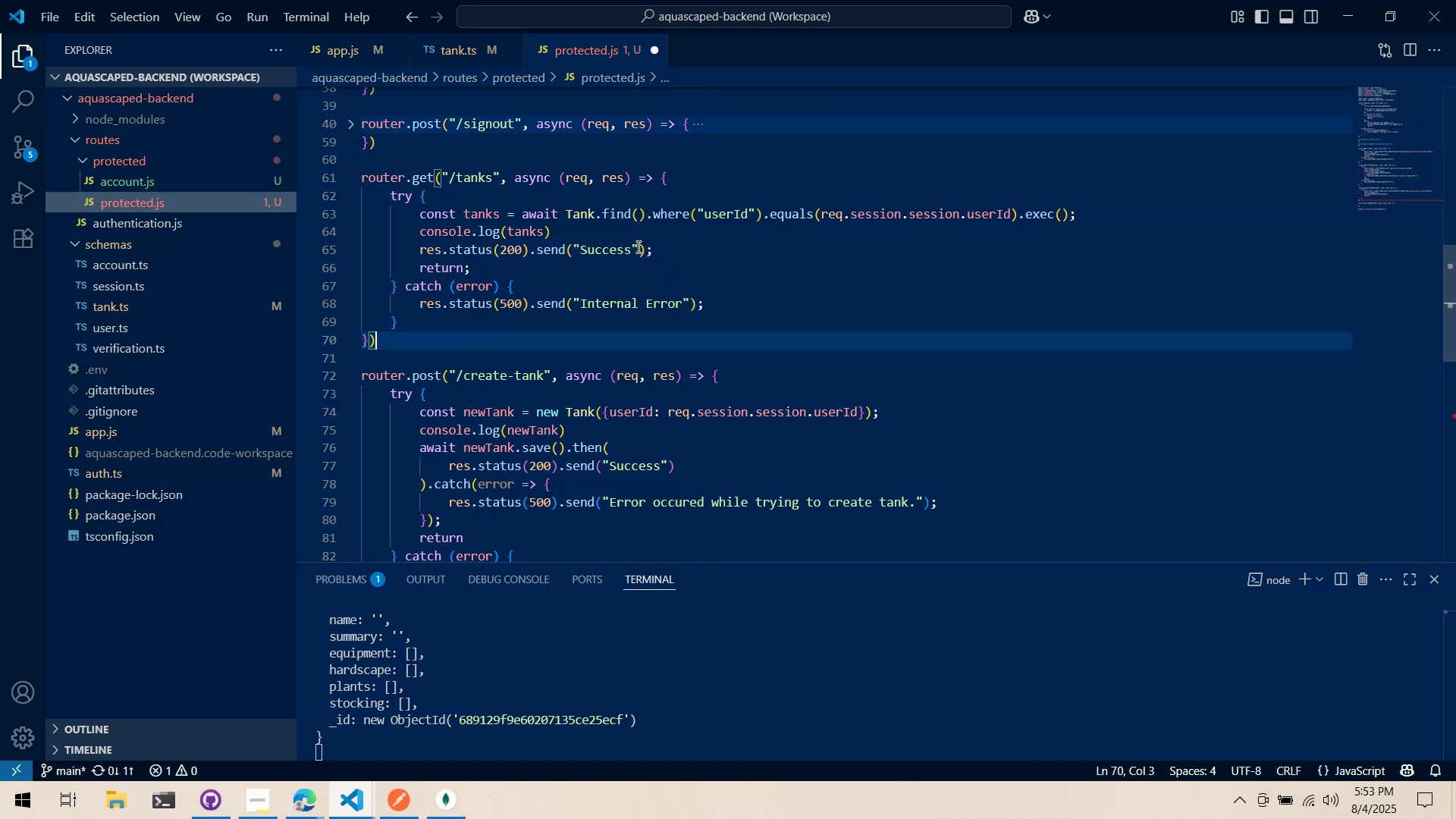 
key(Control+ControlLeft)
 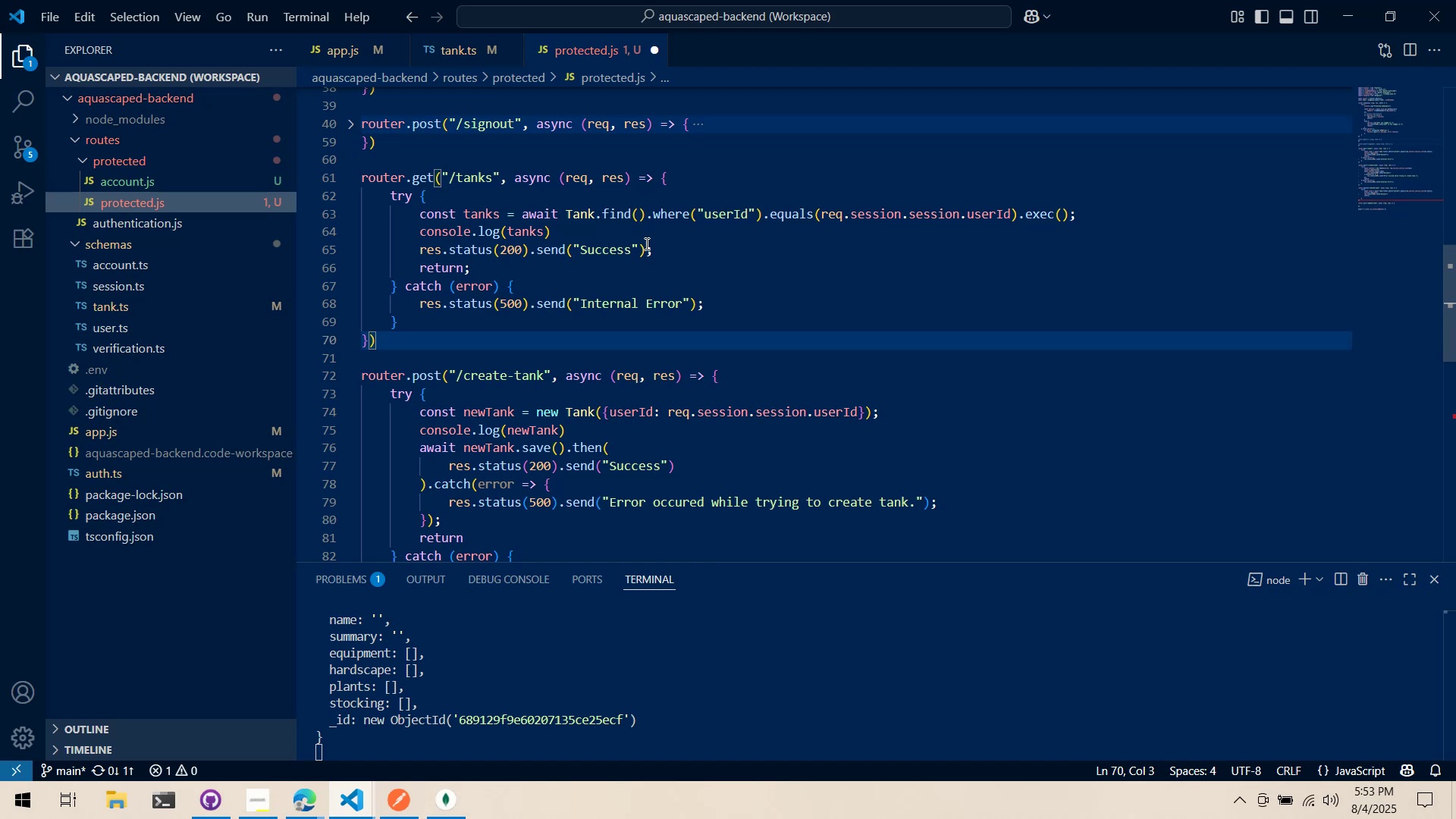 
key(Control+S)
 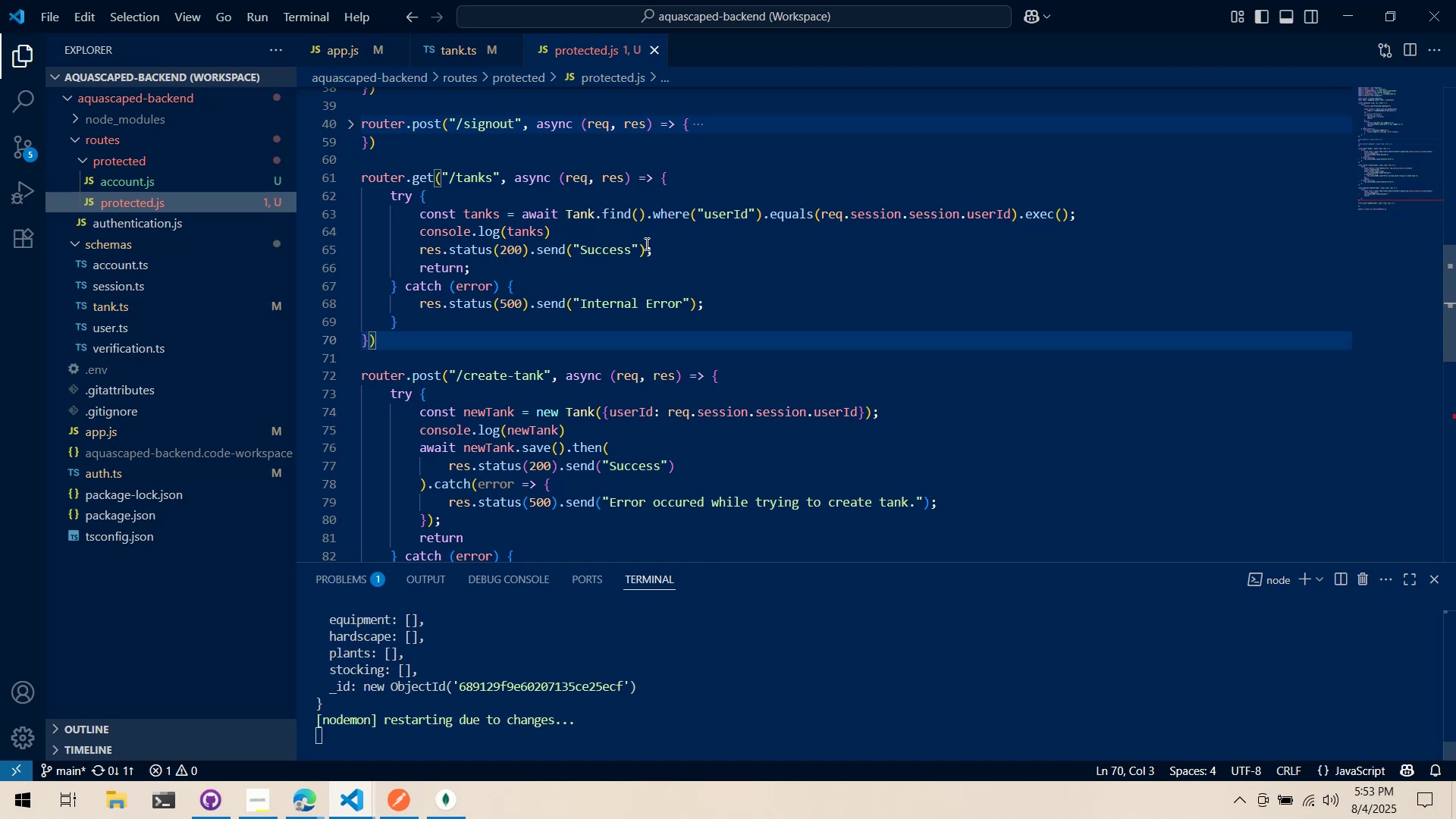 
scroll: coordinate [639, 246], scroll_direction: down, amount: 5.0
 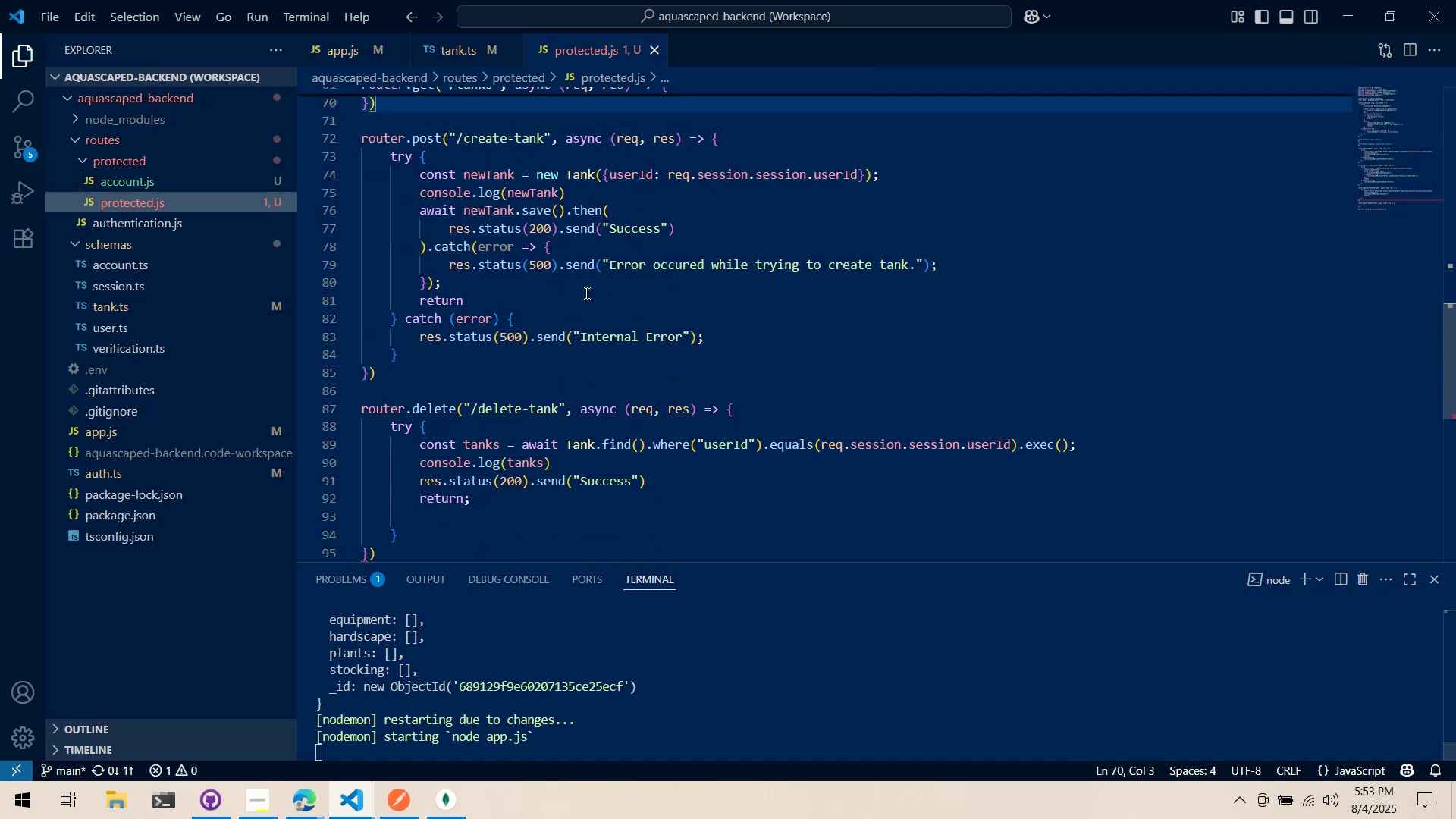 
scroll: coordinate [578, 326], scroll_direction: up, amount: 1.0
 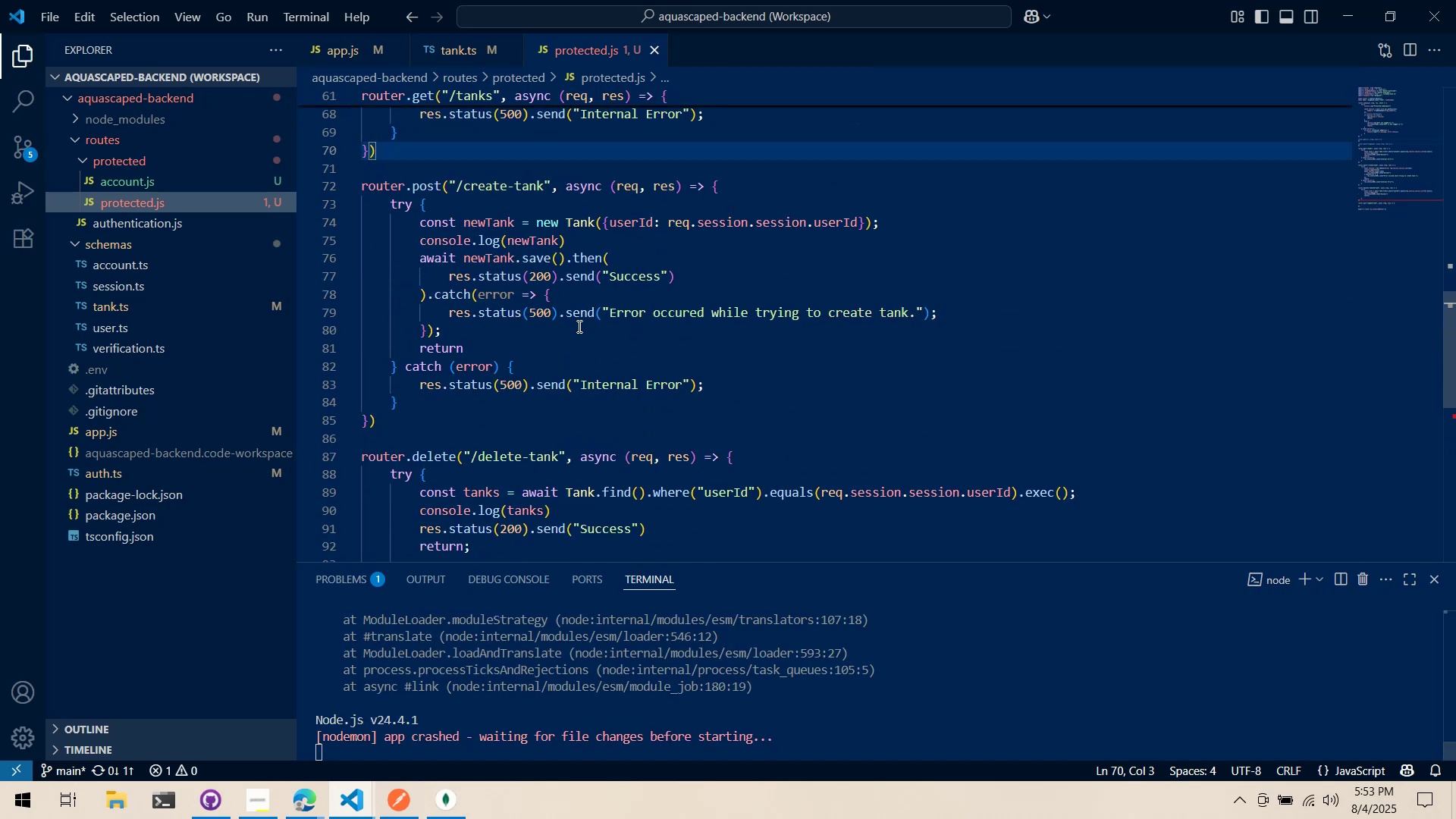 
scroll: coordinate [604, 343], scroll_direction: down, amount: 6.0
 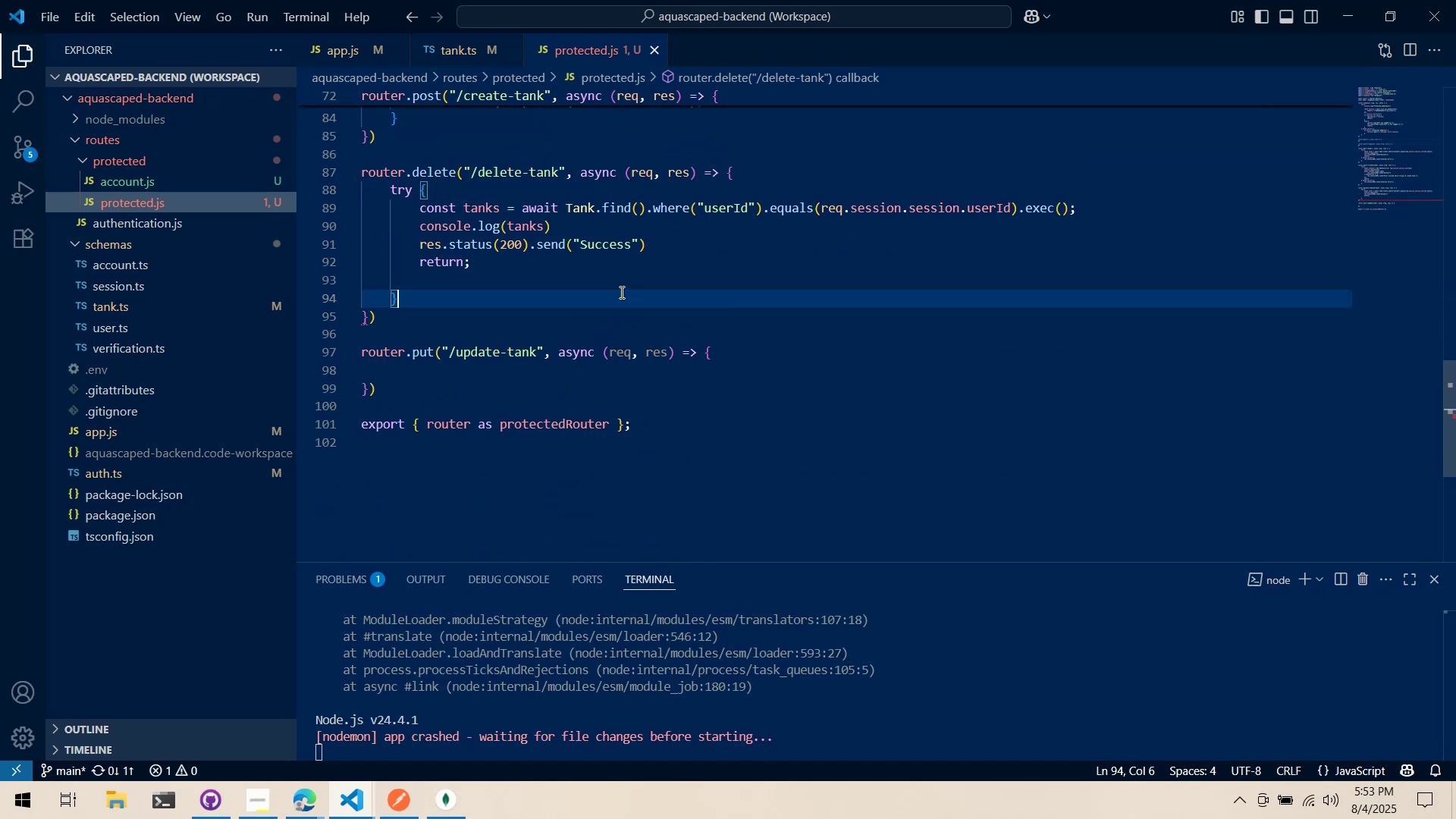 
double_click([620, 275])
 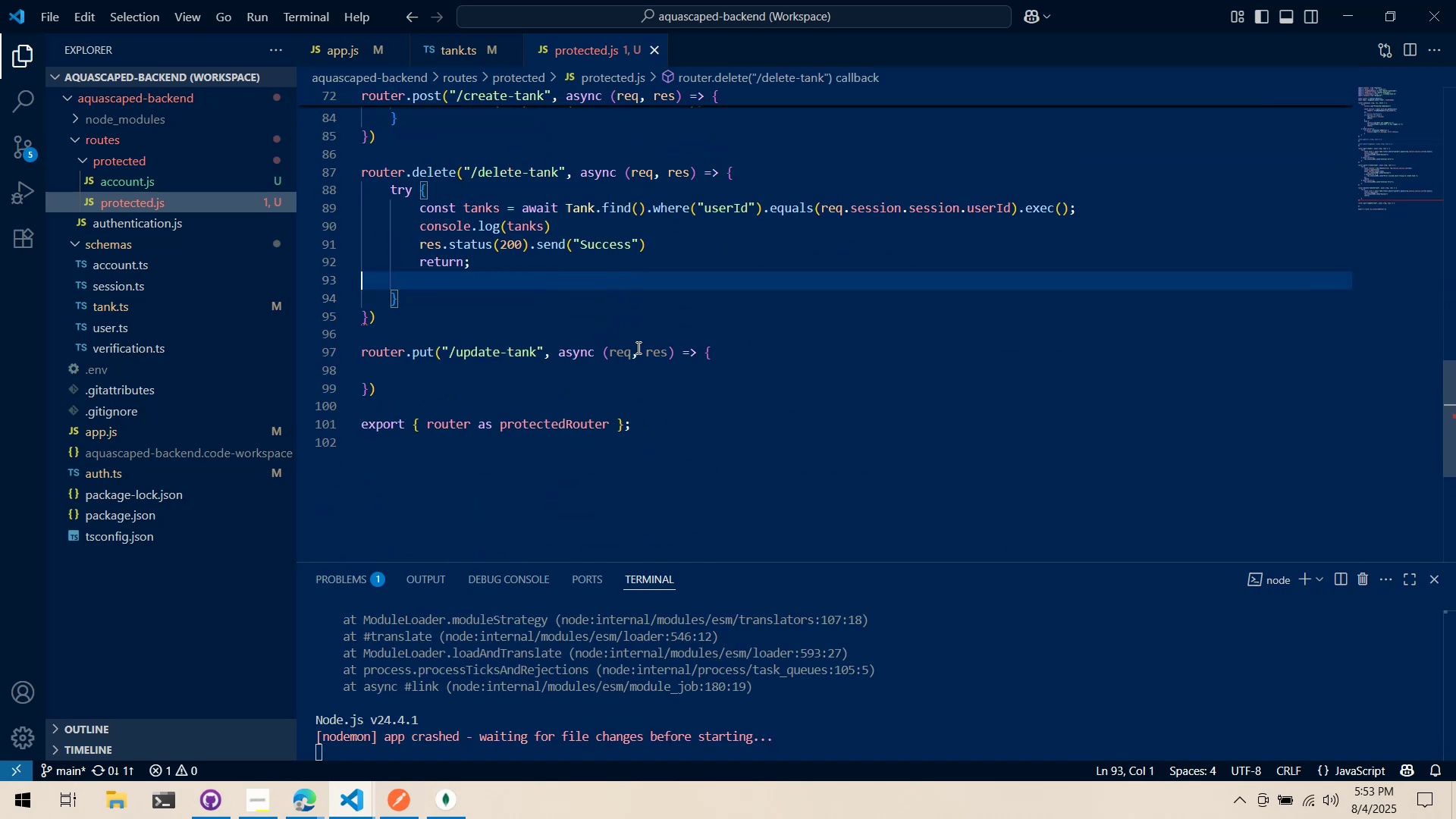 
wait(5.43)
 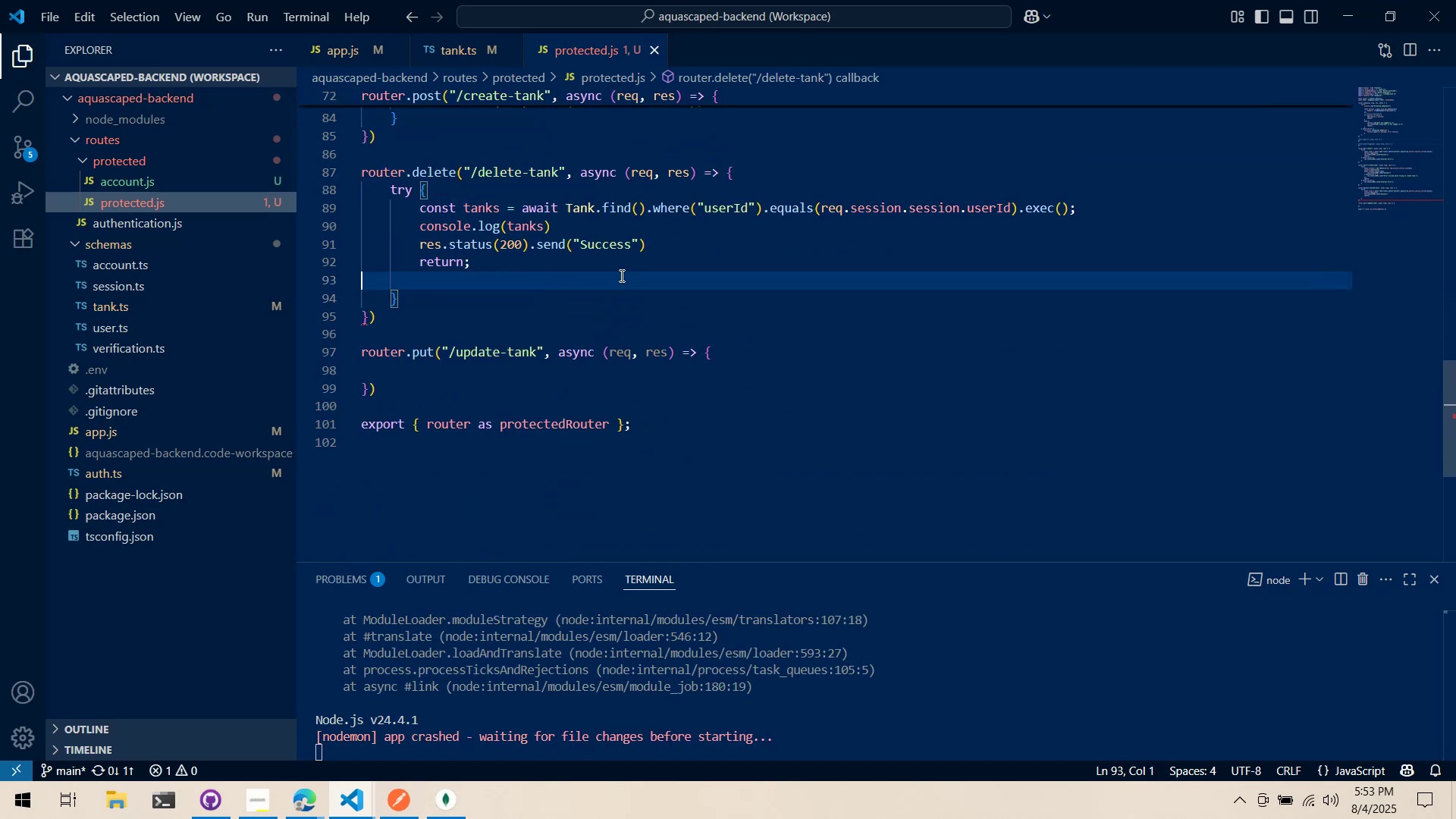 
left_click([614, 293])
 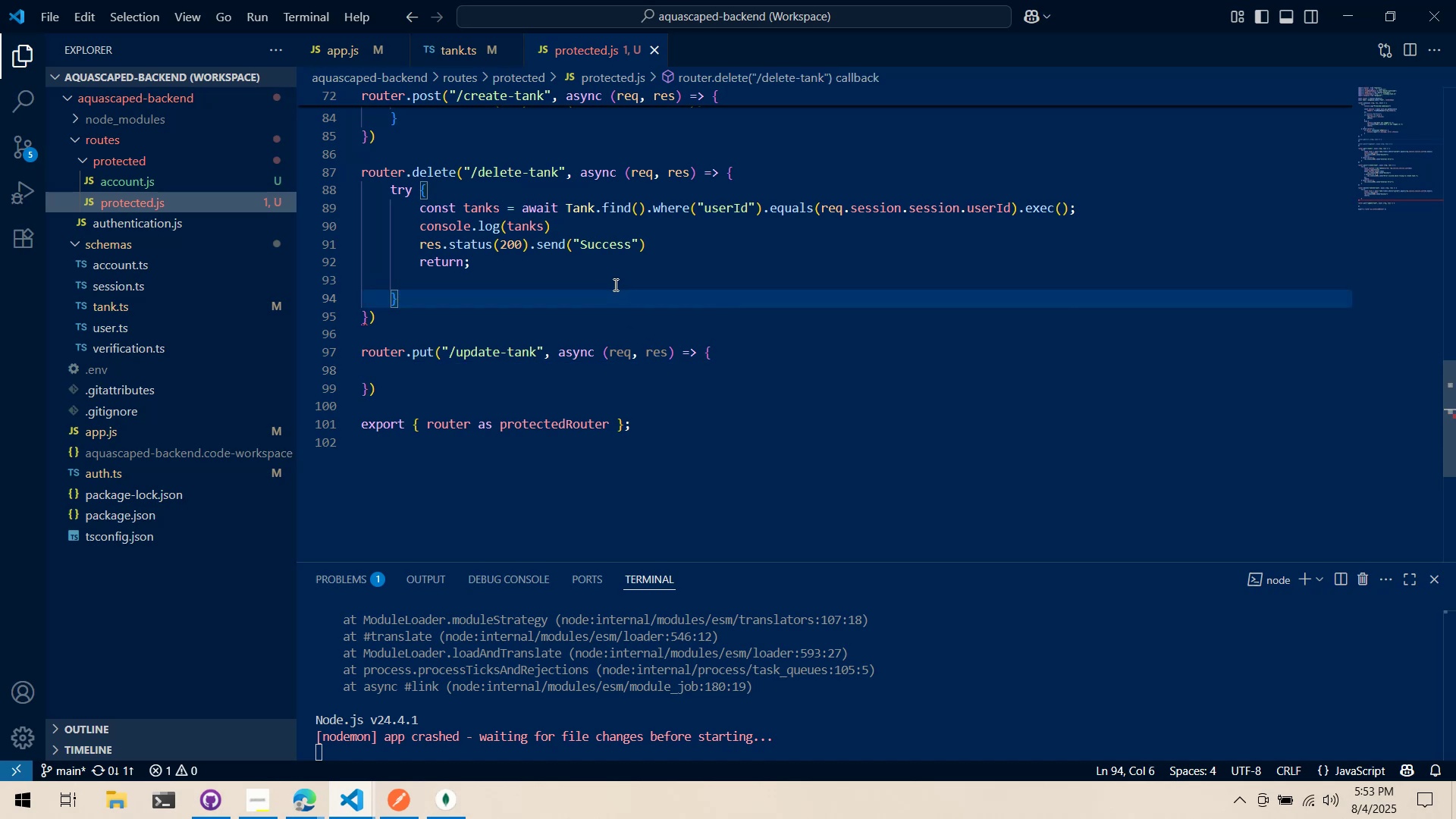 
type( catch (error) {)
 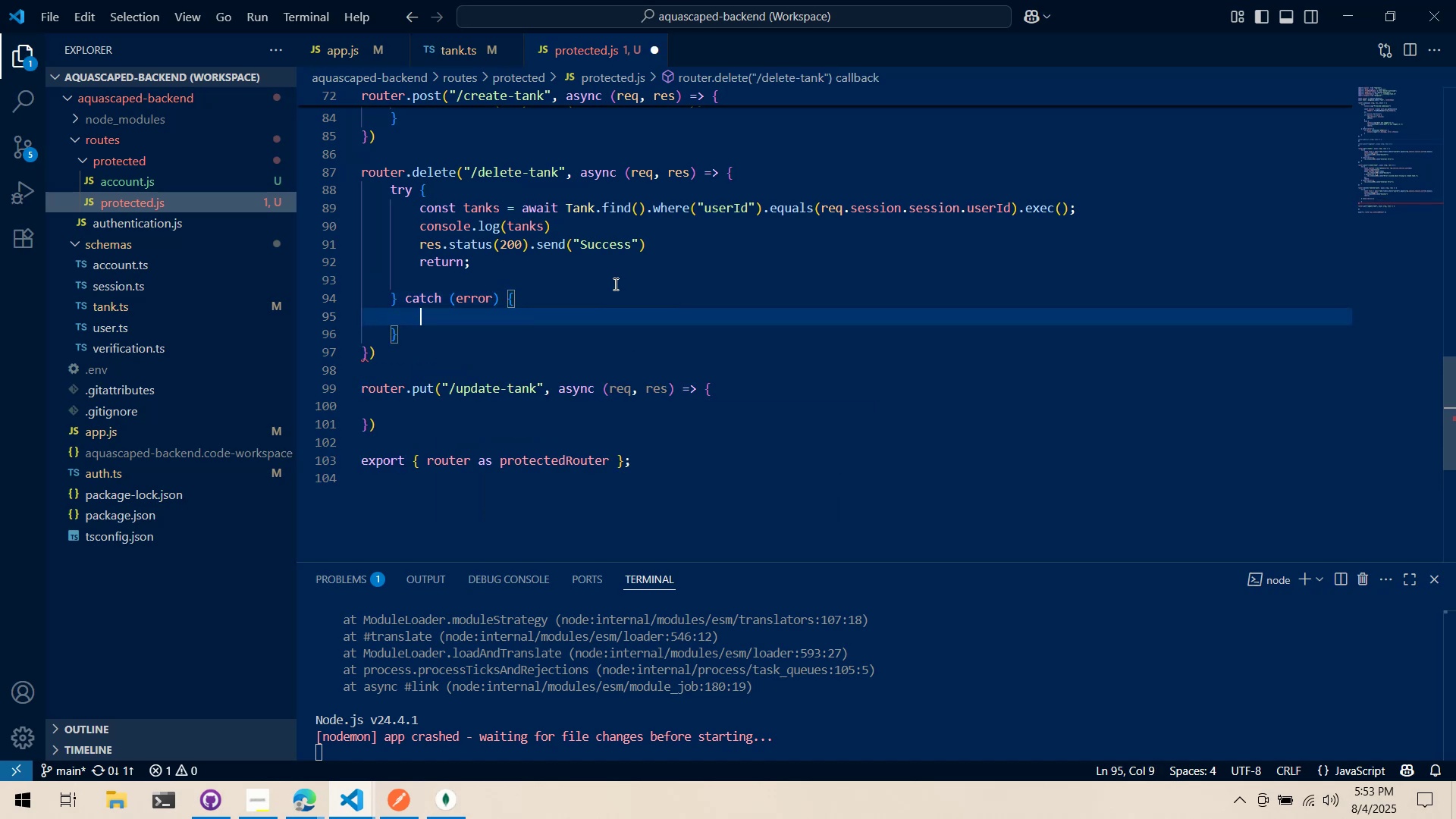 
 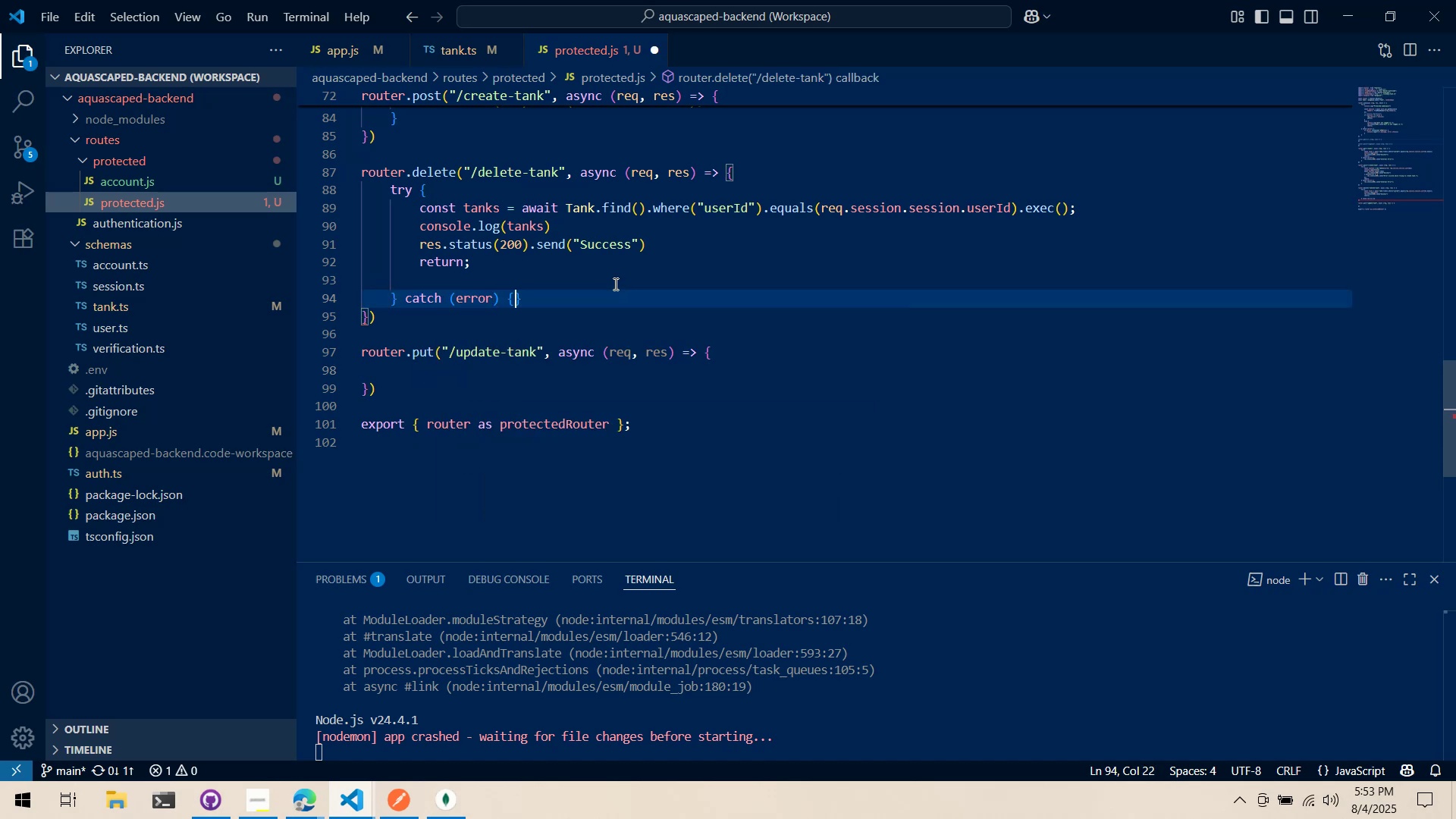 
key(Enter)
 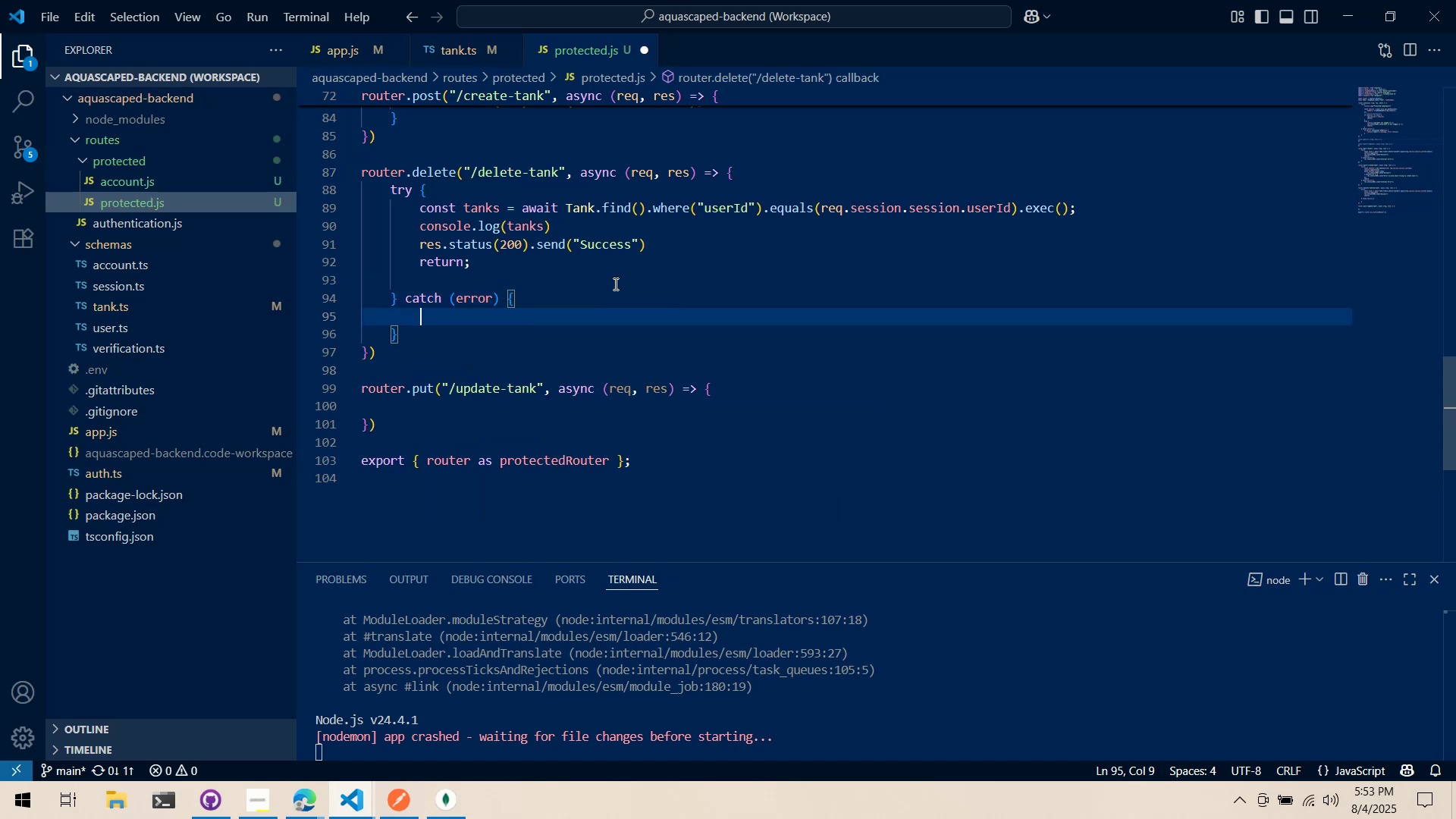 
scroll: coordinate [599, 283], scroll_direction: up, amount: 4.0
 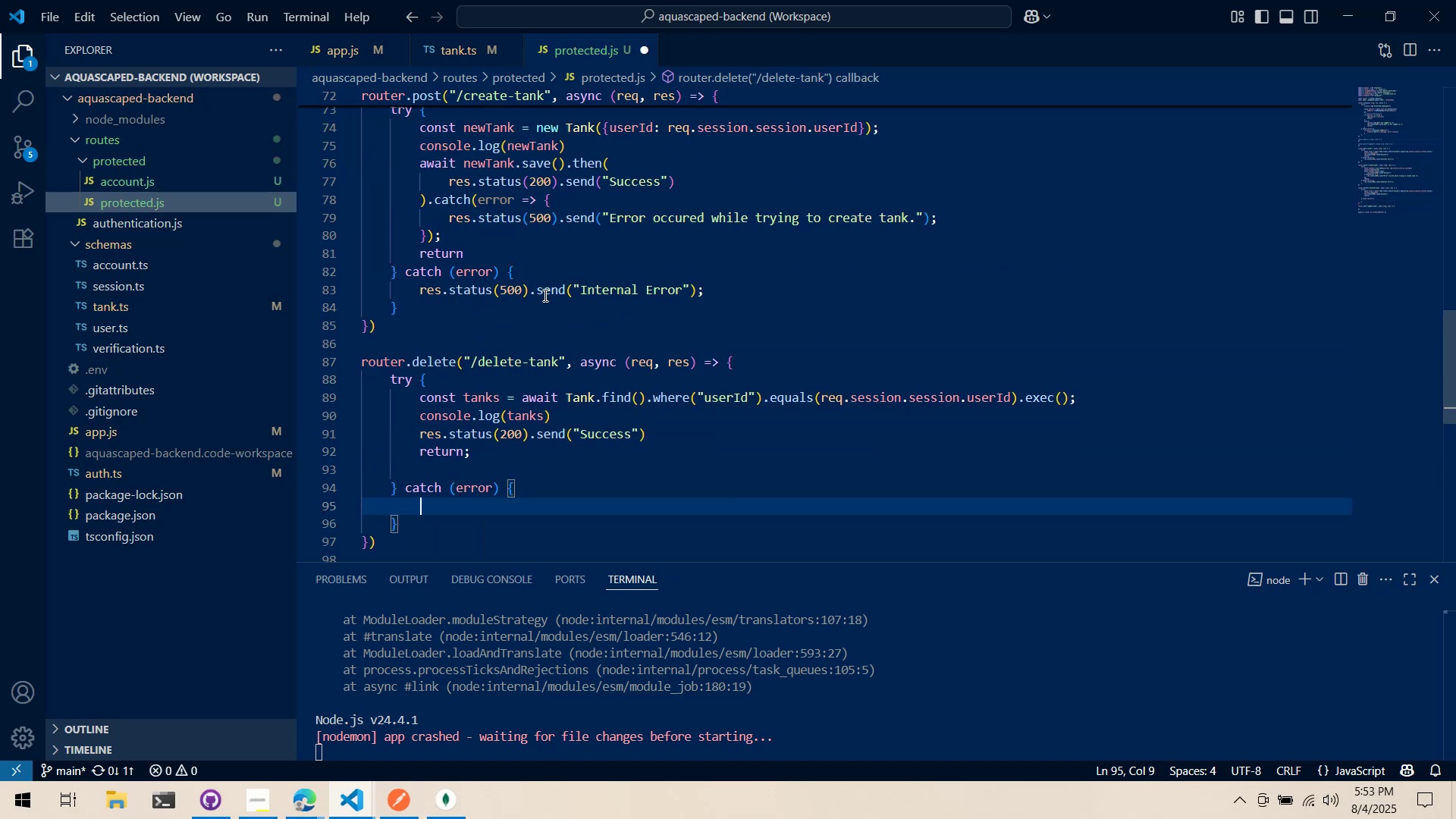 
left_click([544, 293])
 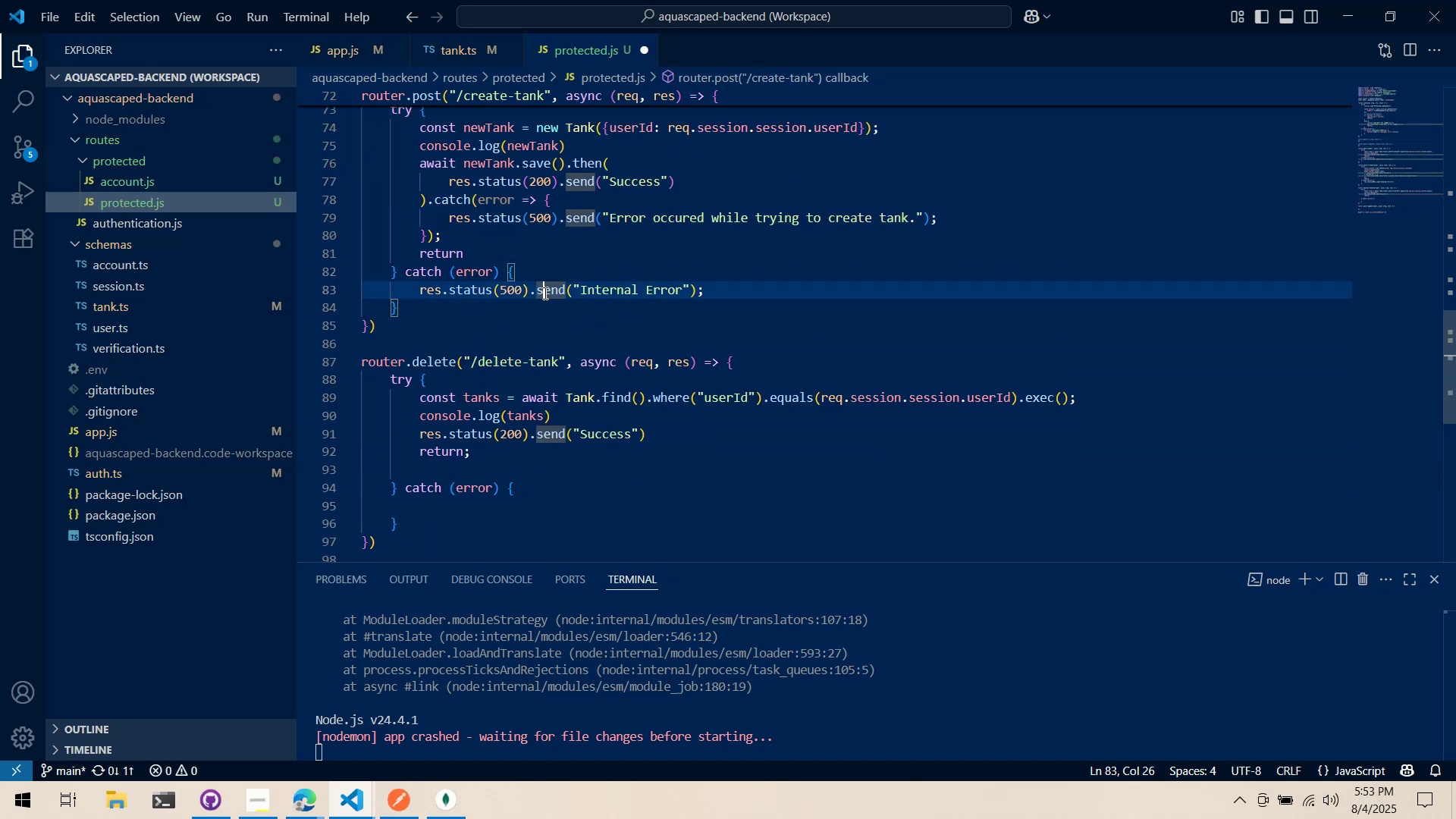 
key(Control+ControlLeft)
 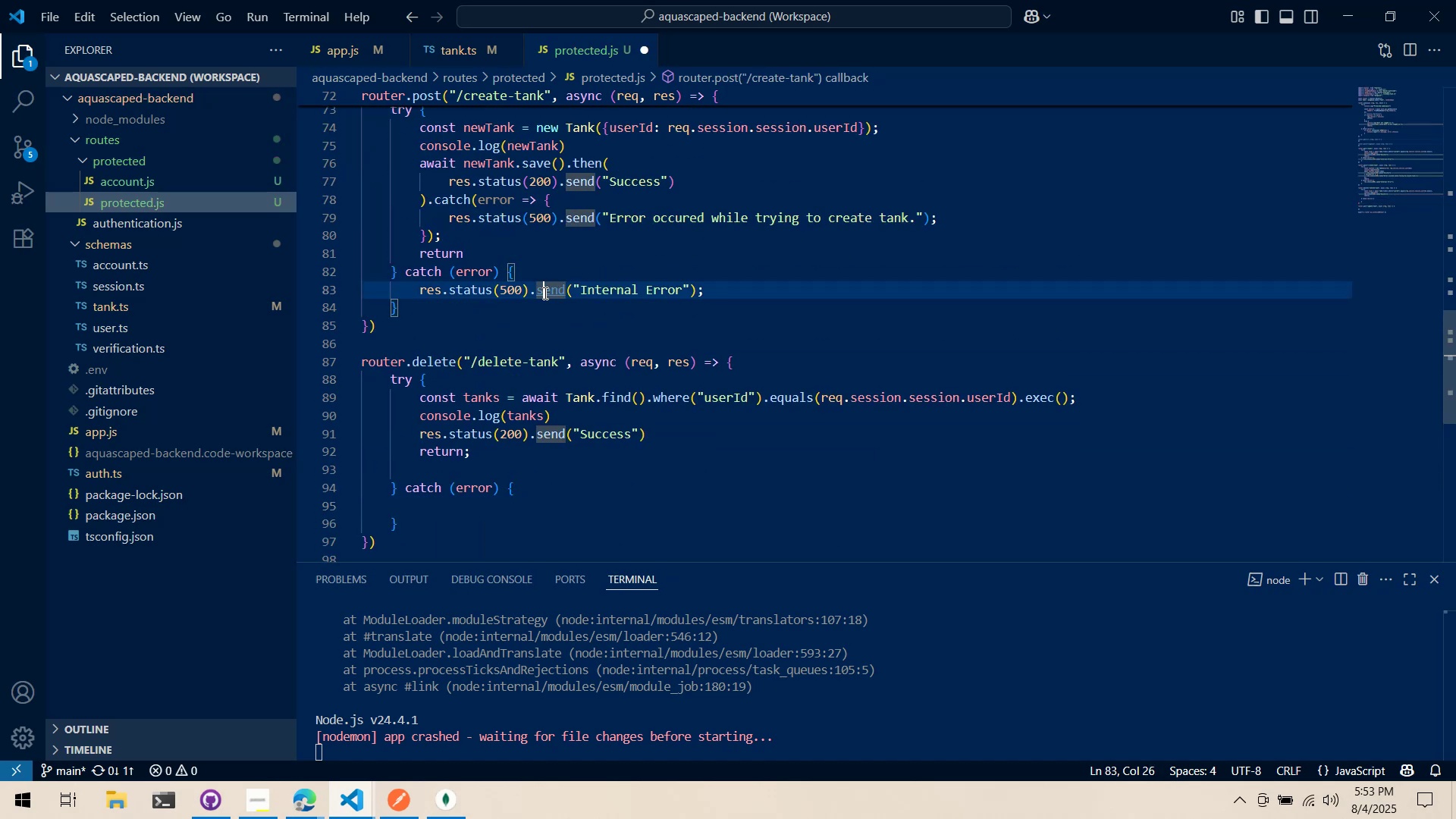 
key(Control+C)
 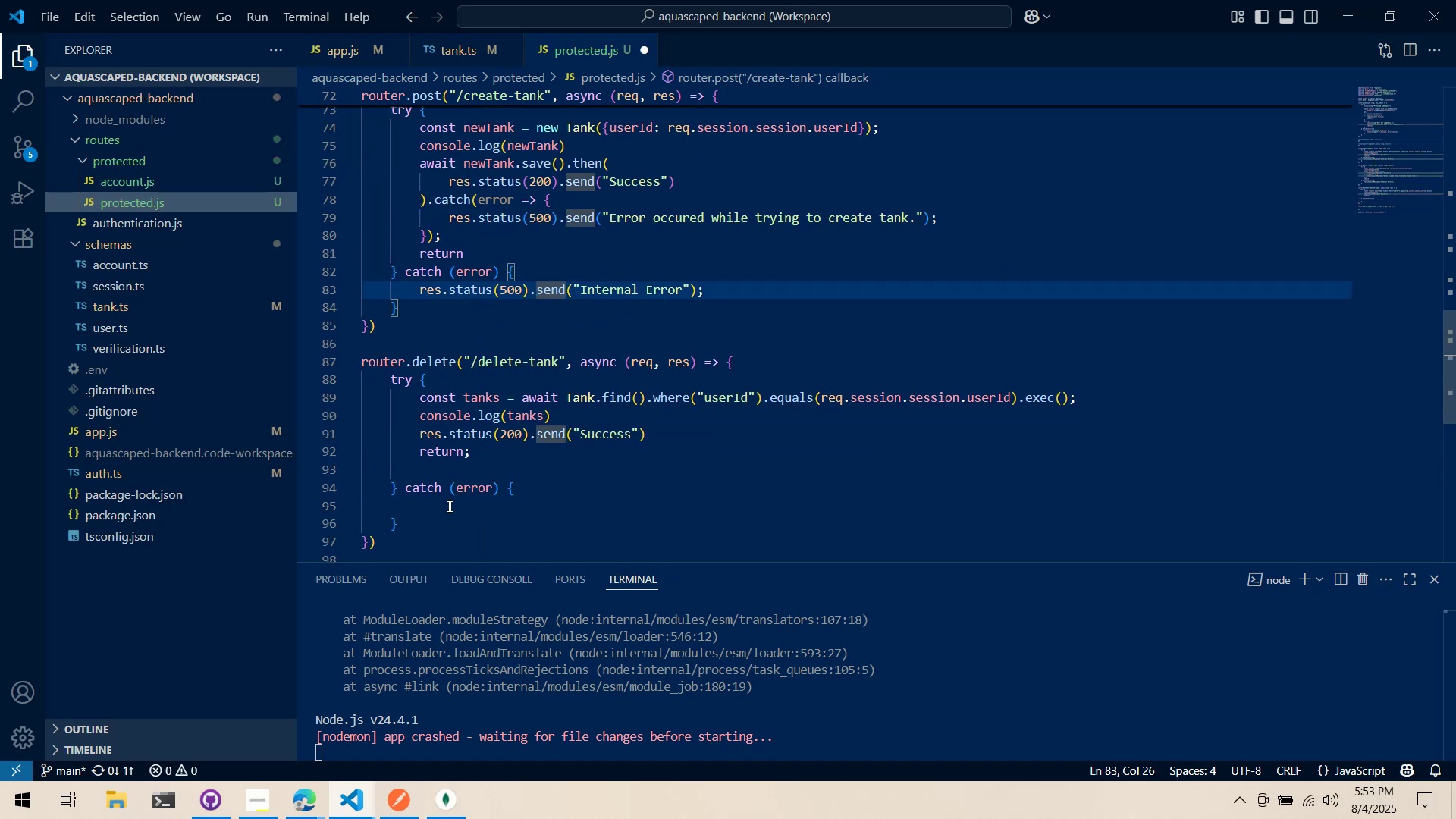 
left_click([447, 502])
 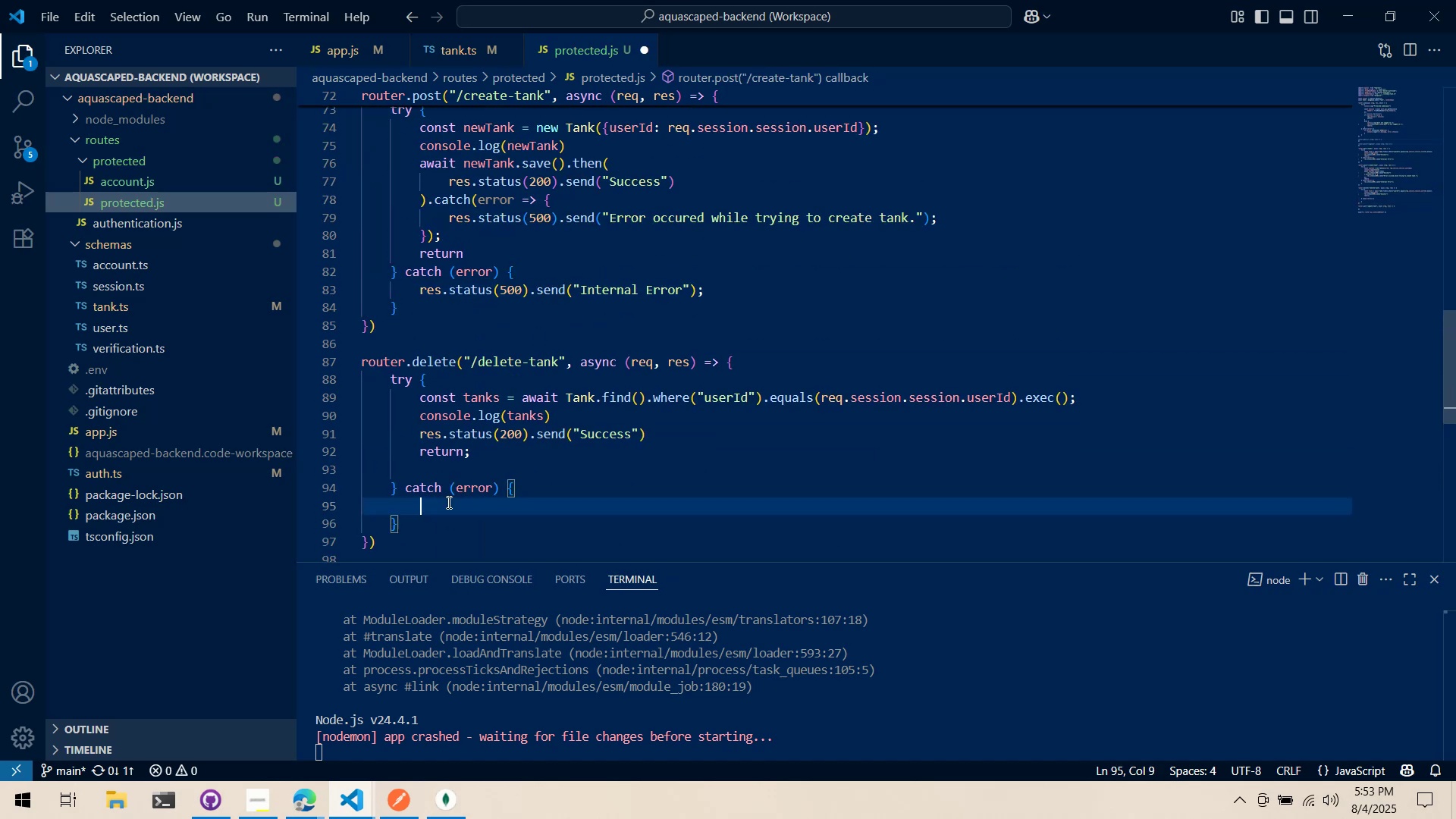 
key(Control+ControlLeft)
 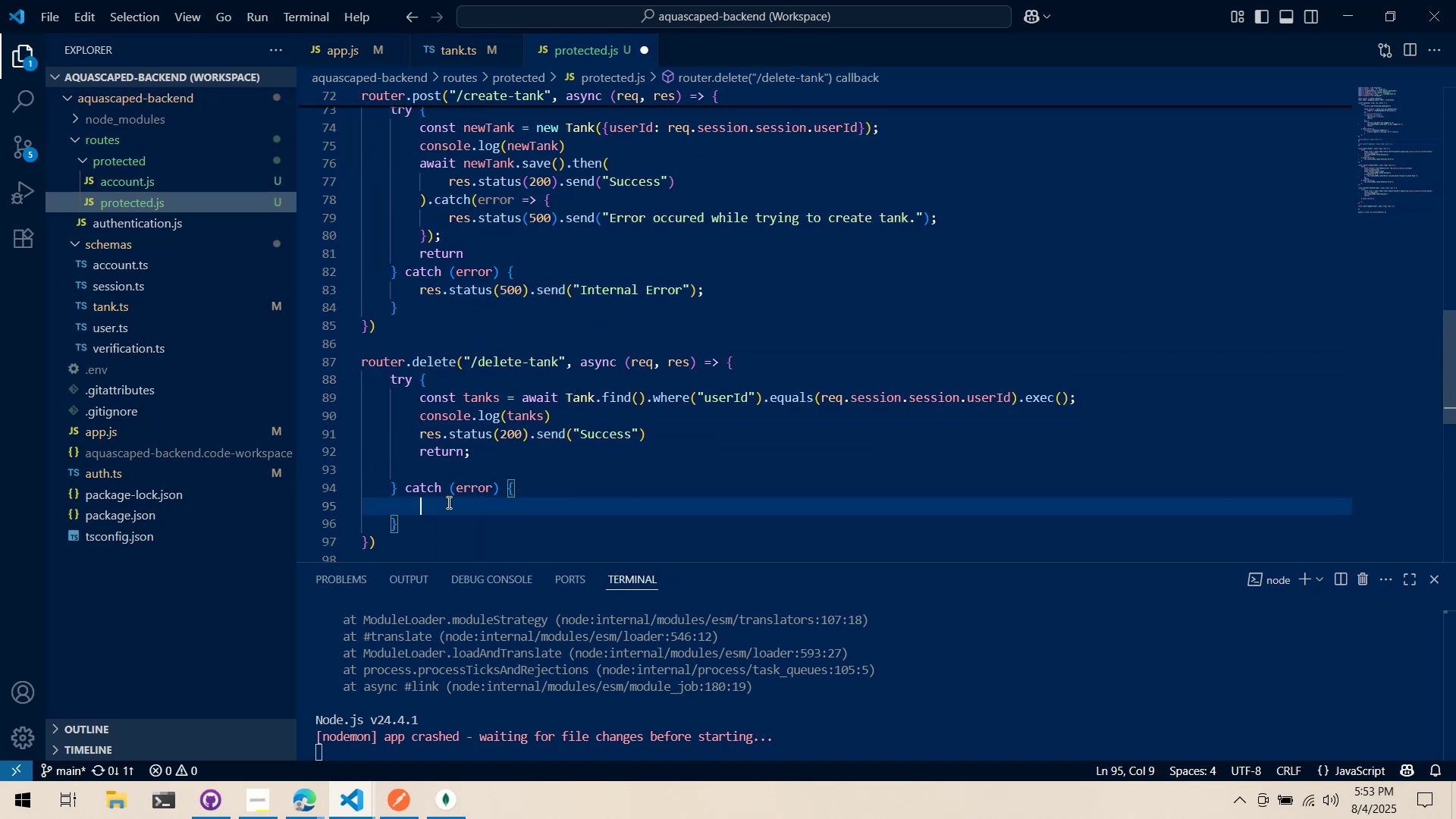 
key(Control+V)
 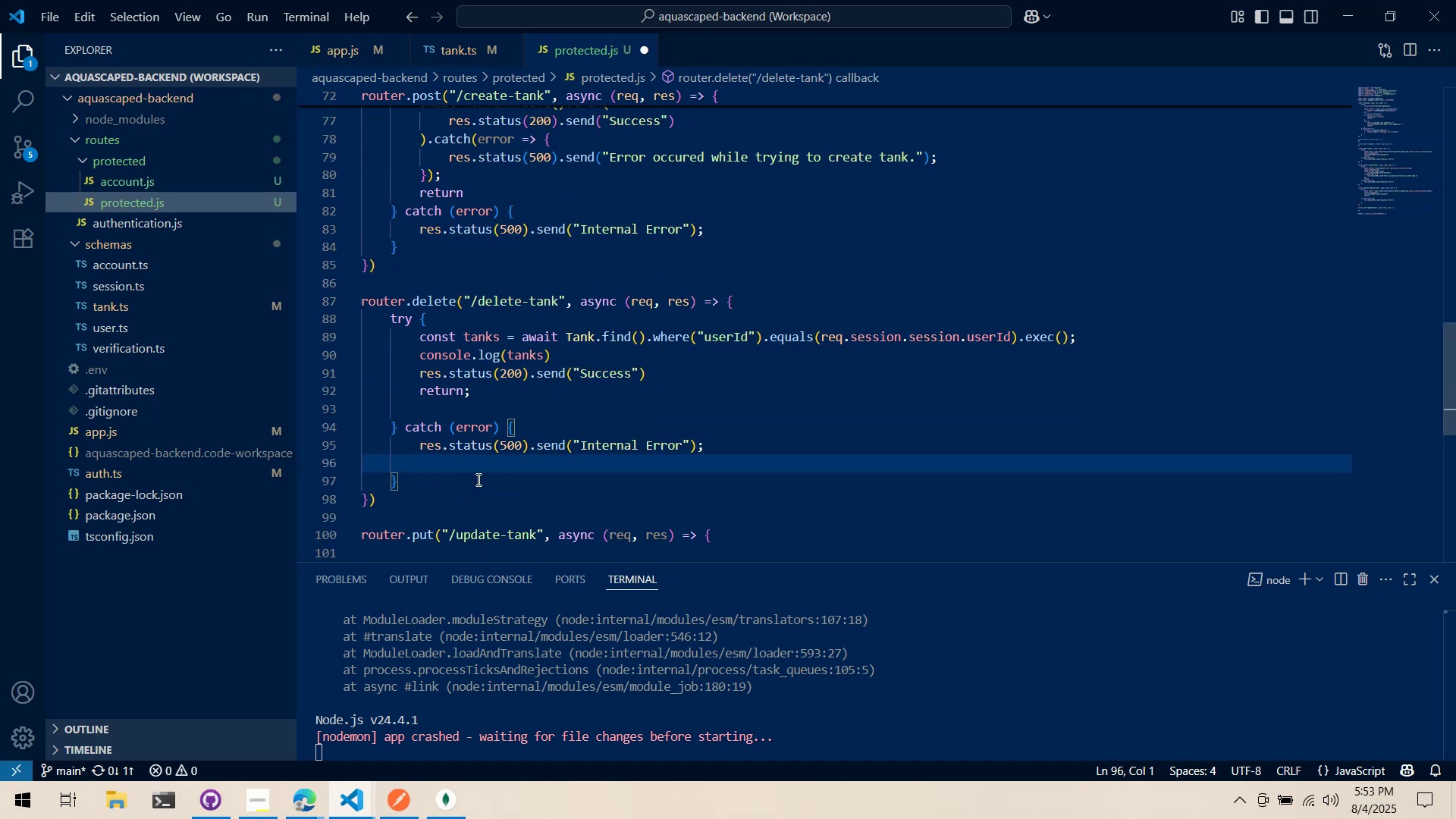 
key(Control+ControlLeft)
 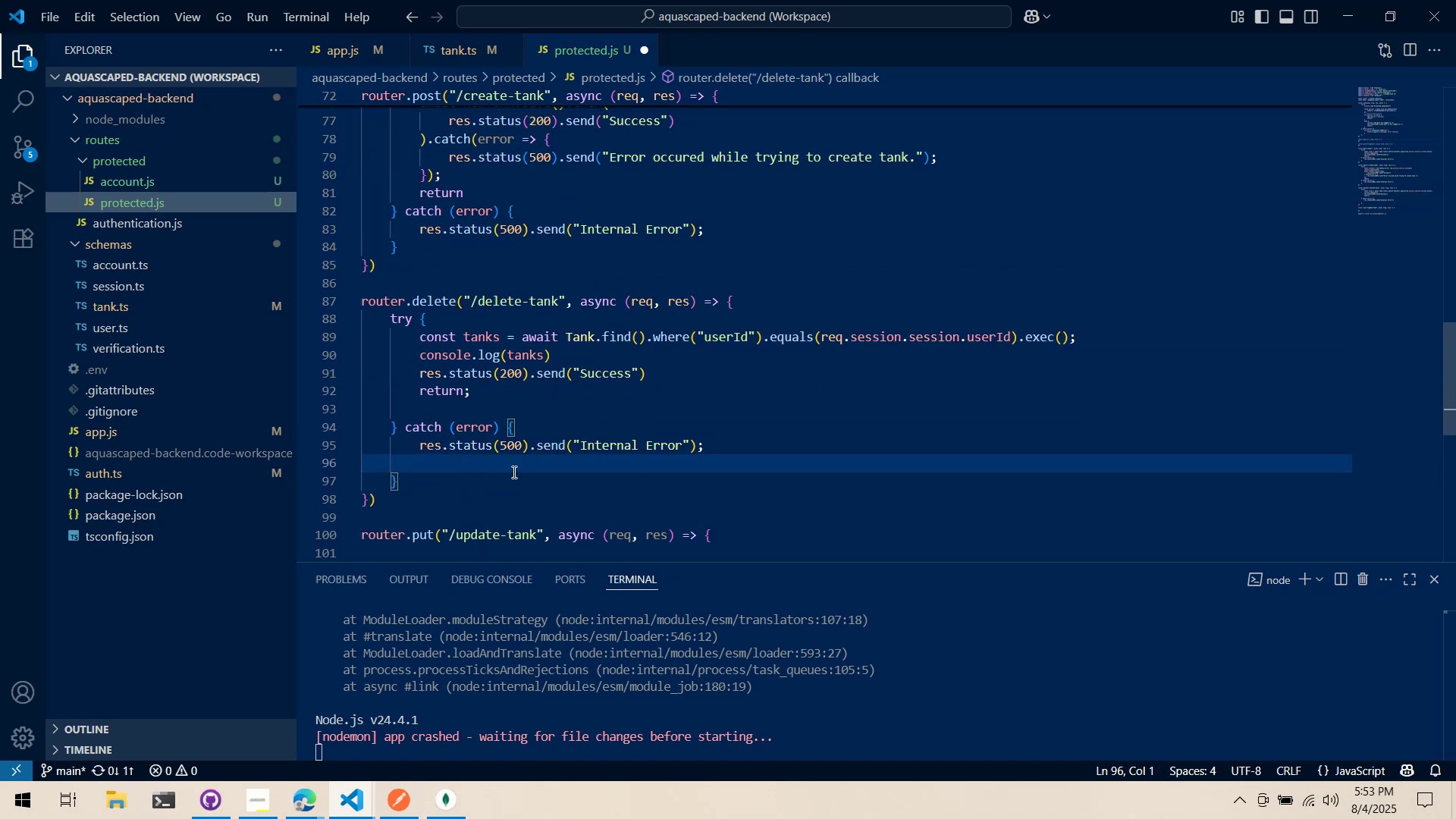 
key(Control+X)
 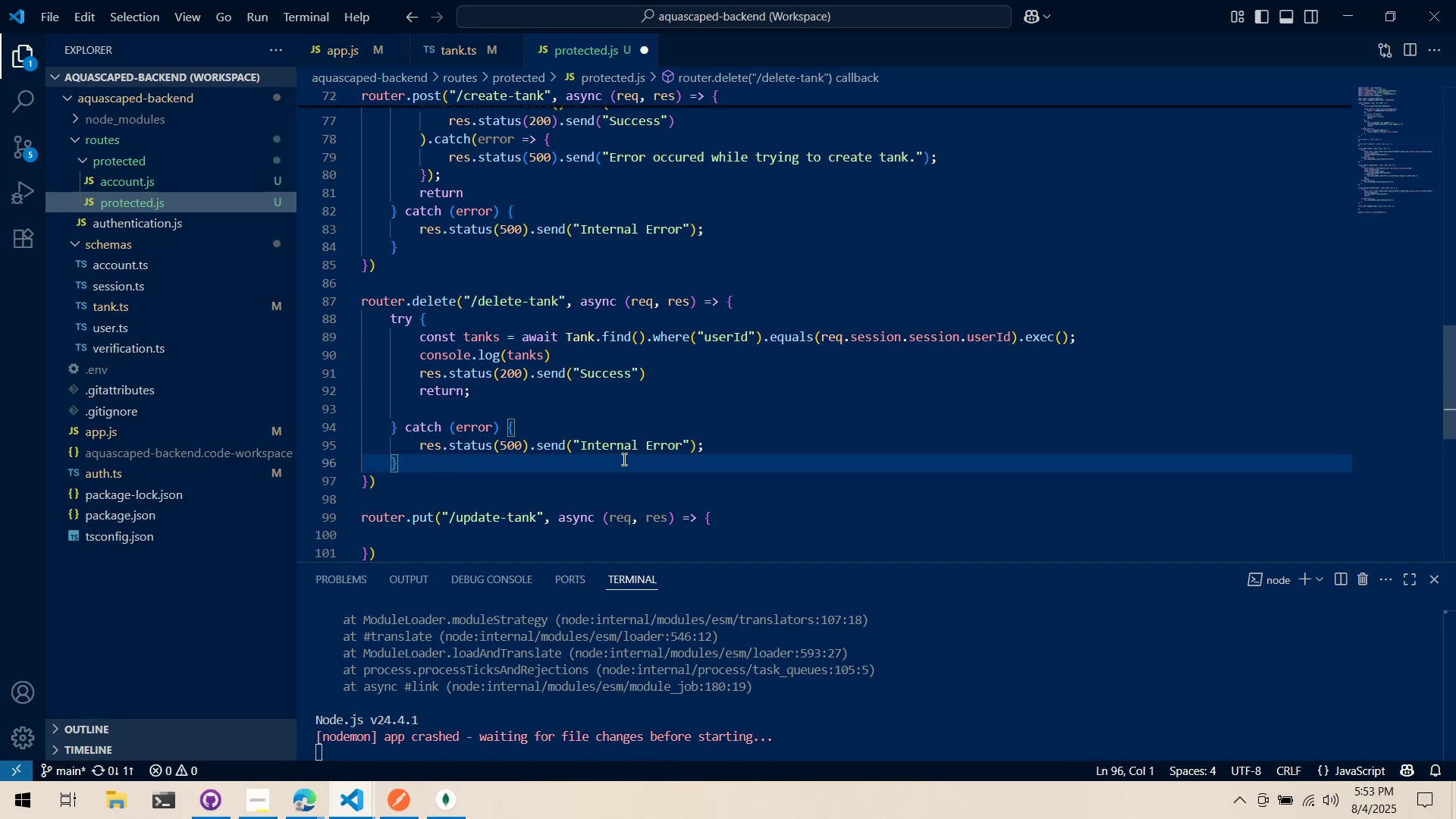 
left_click([492, 350])
 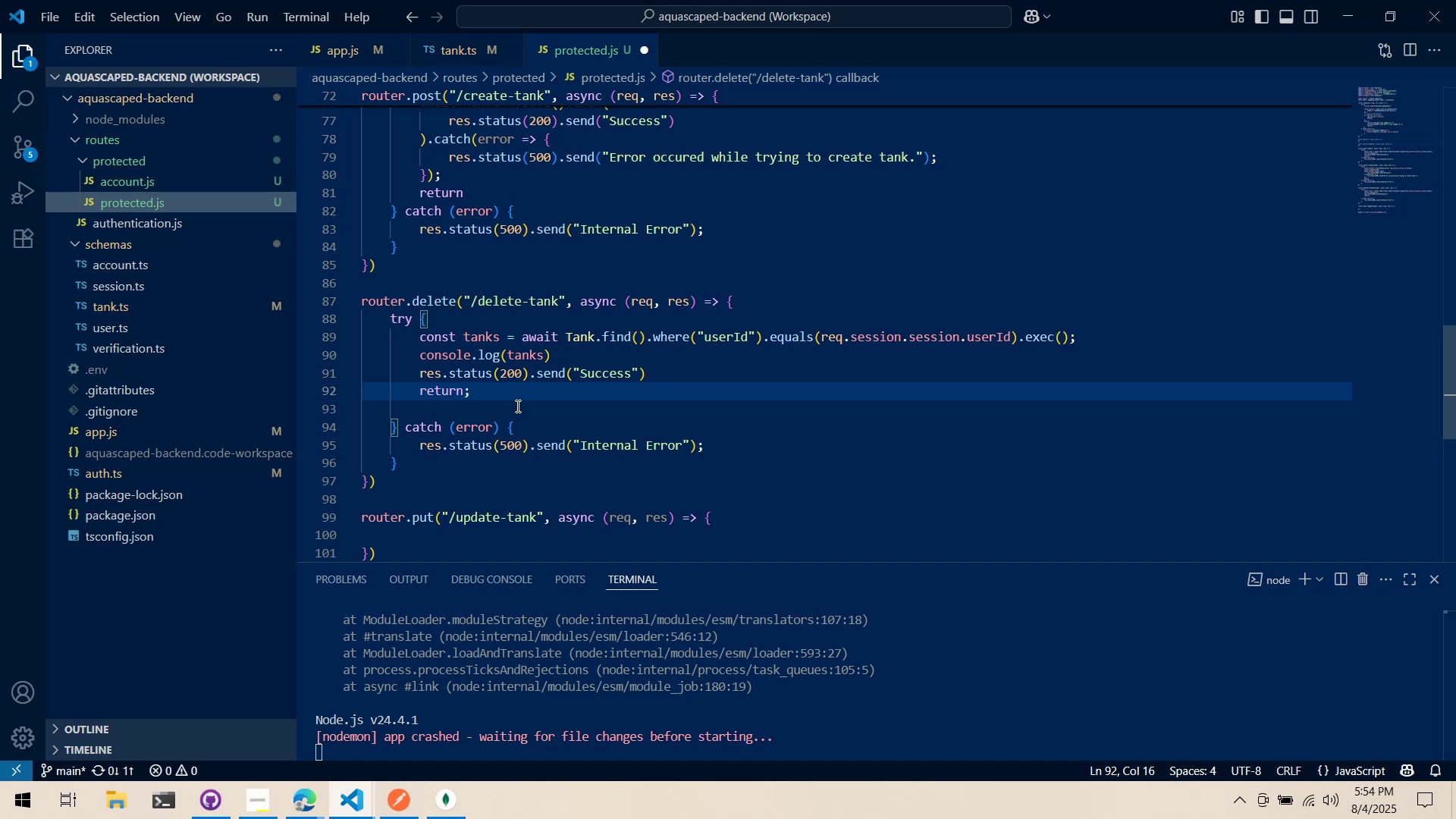 
wait(50.07)
 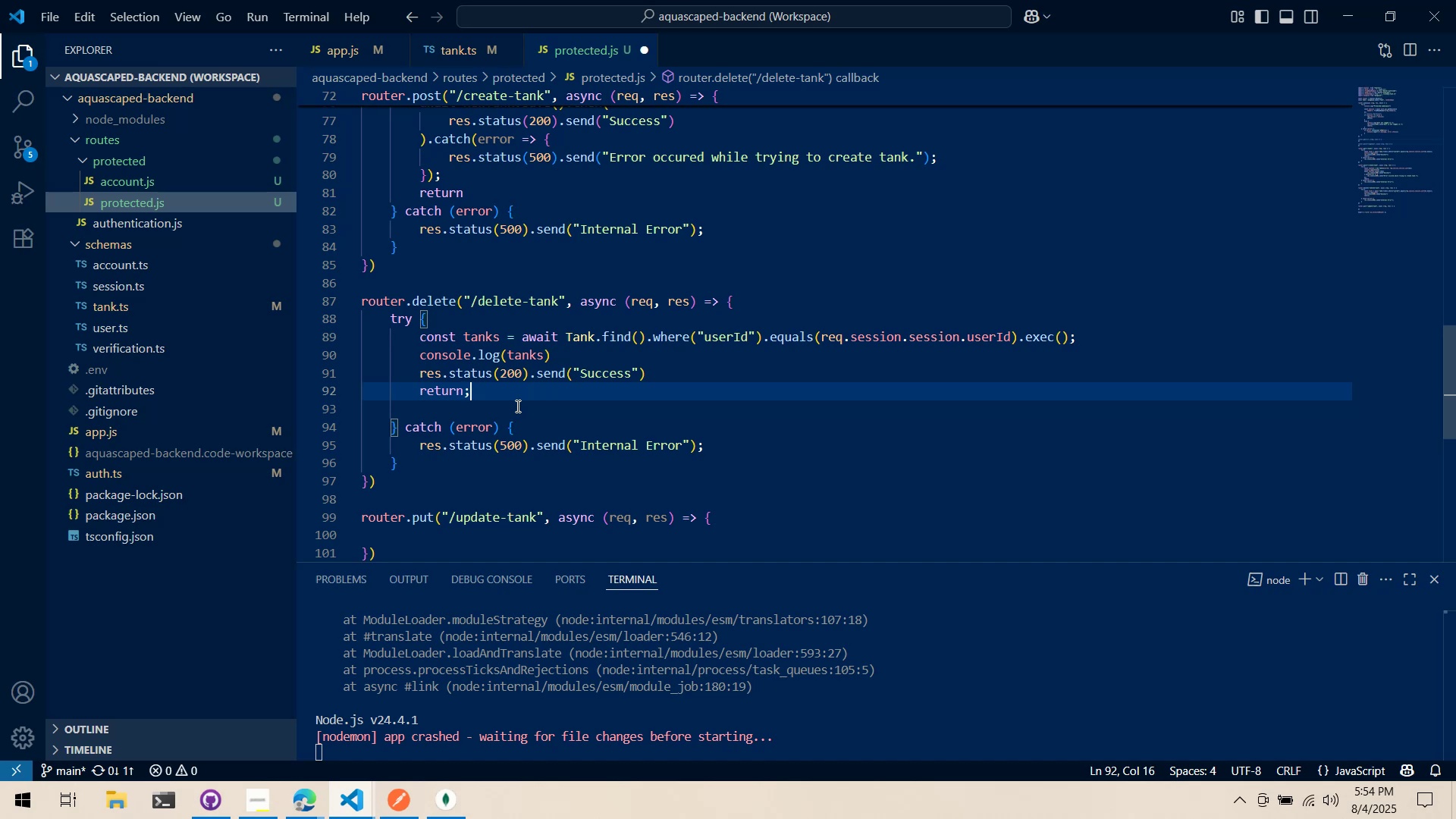 
key(Alt+Tab)
 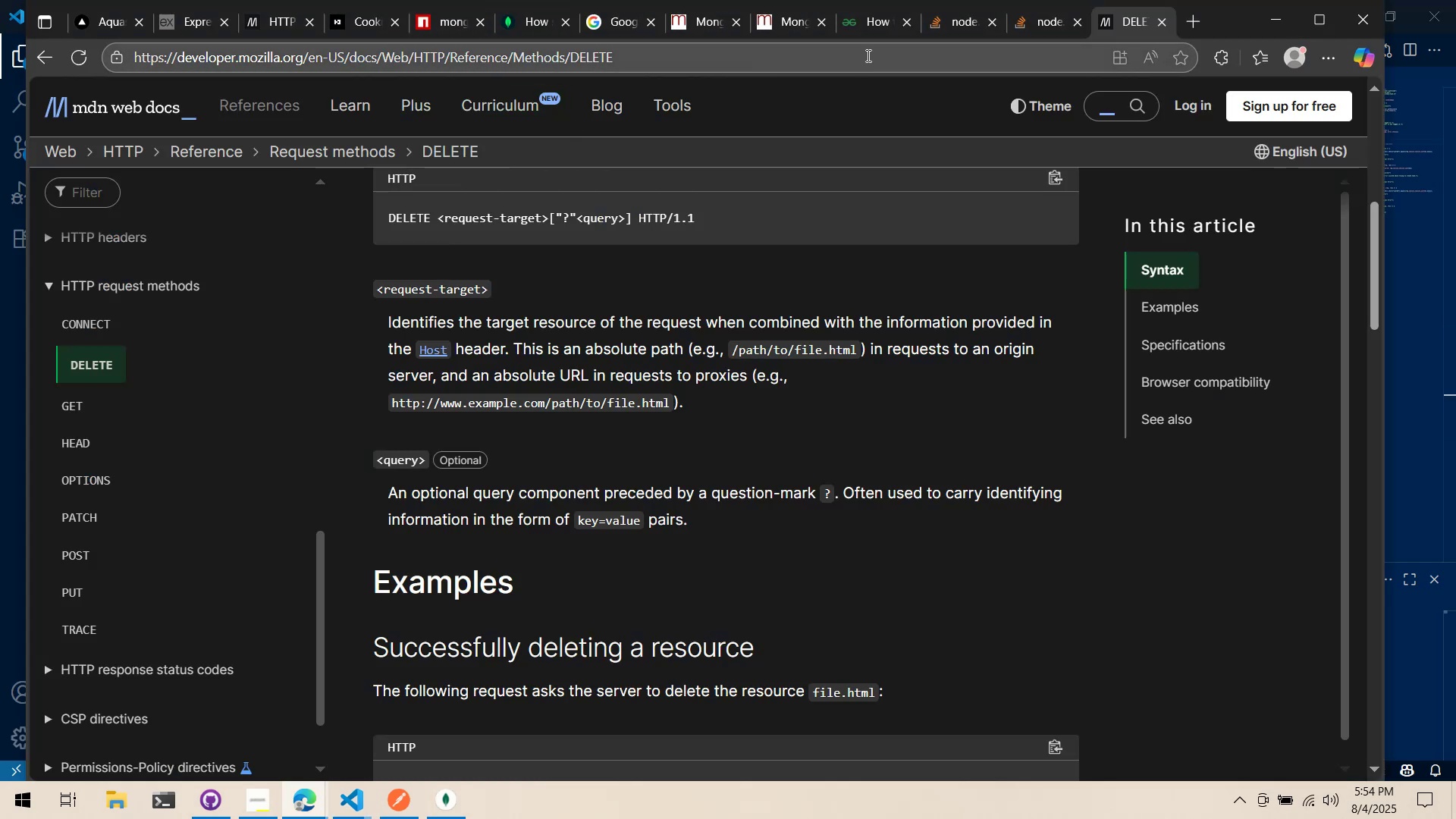 
left_click([789, 12])
 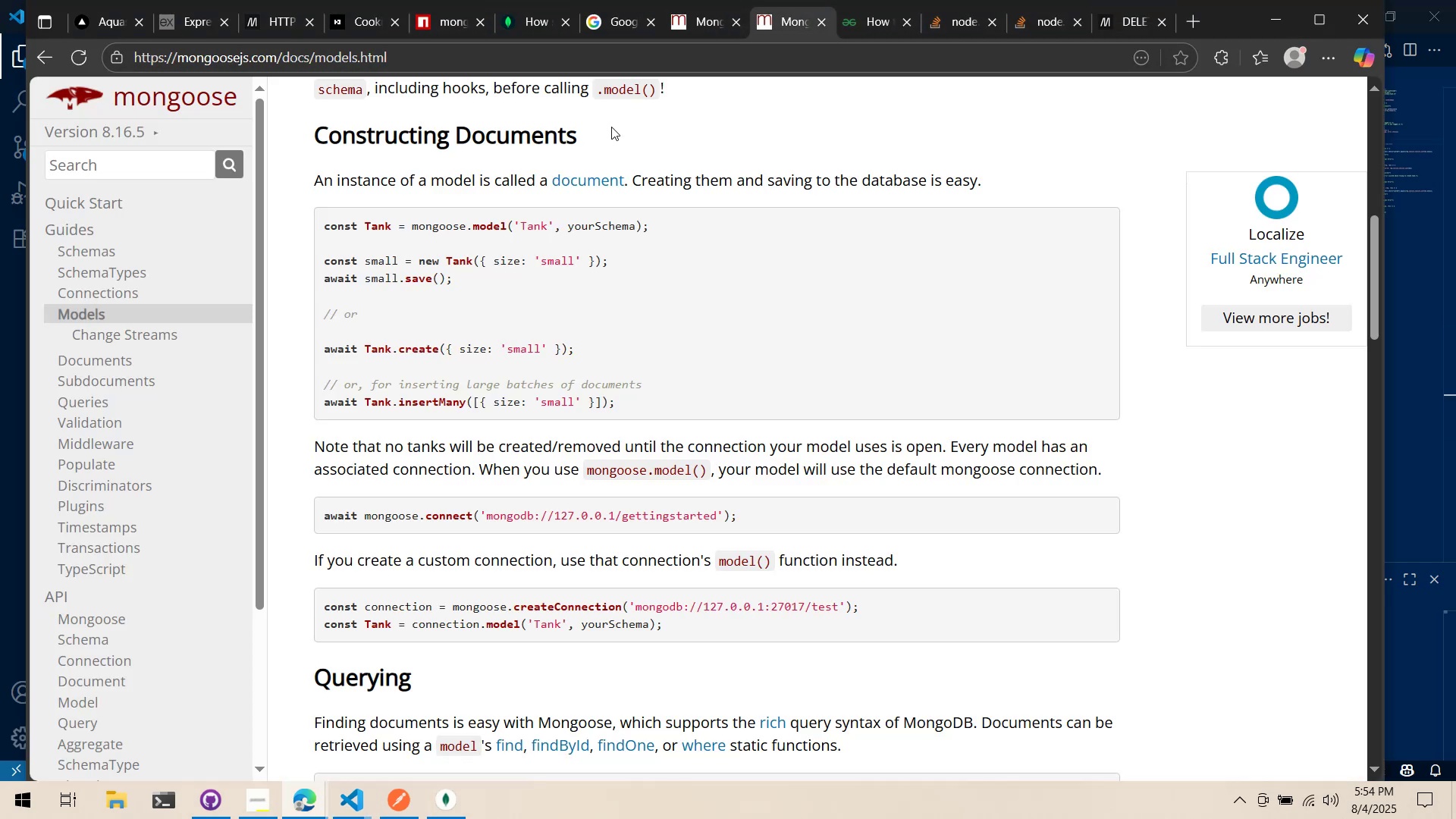 
left_click([615, 233])
 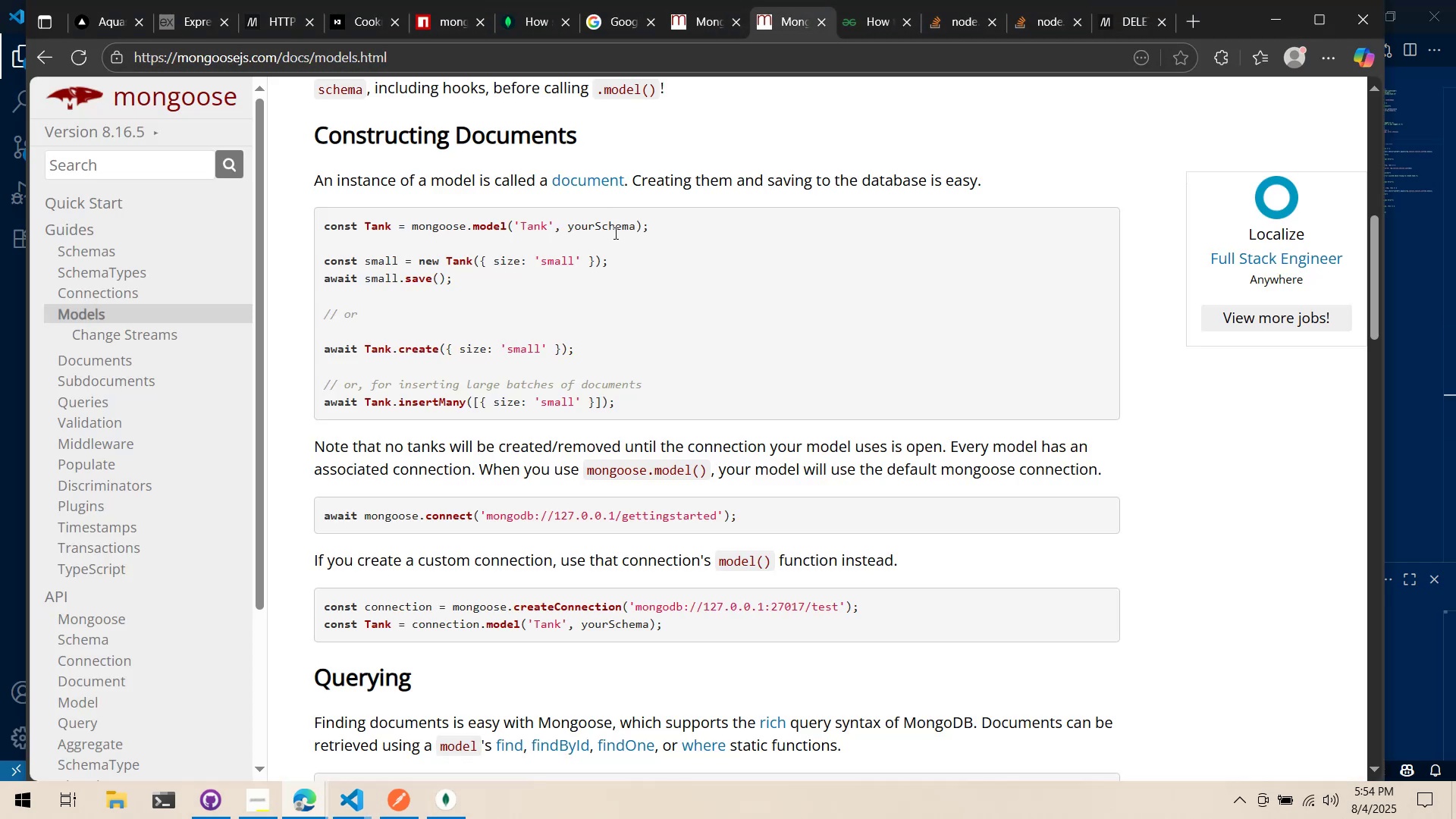 
key(Control+ControlLeft)
 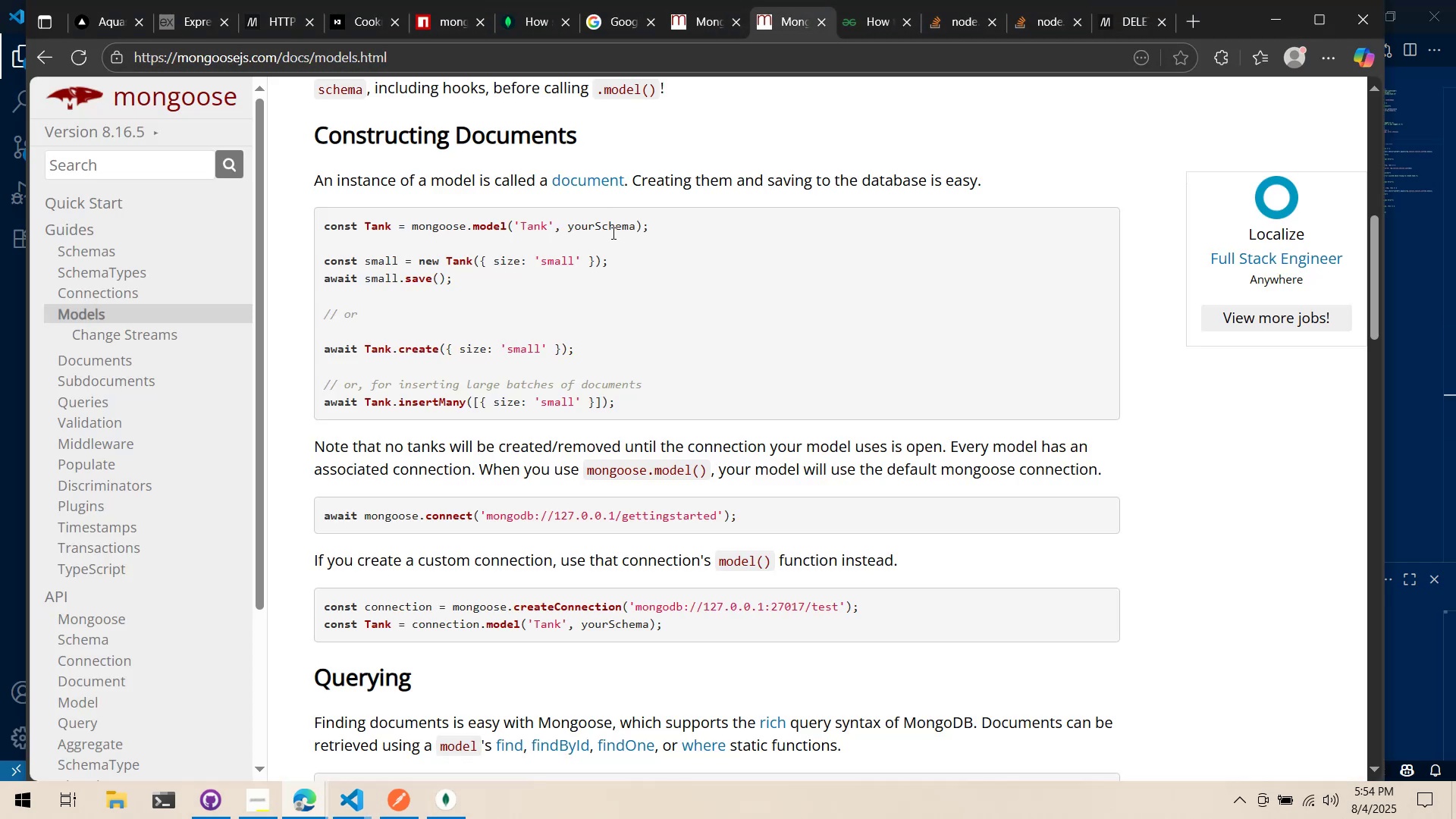 
key(Control+F)
 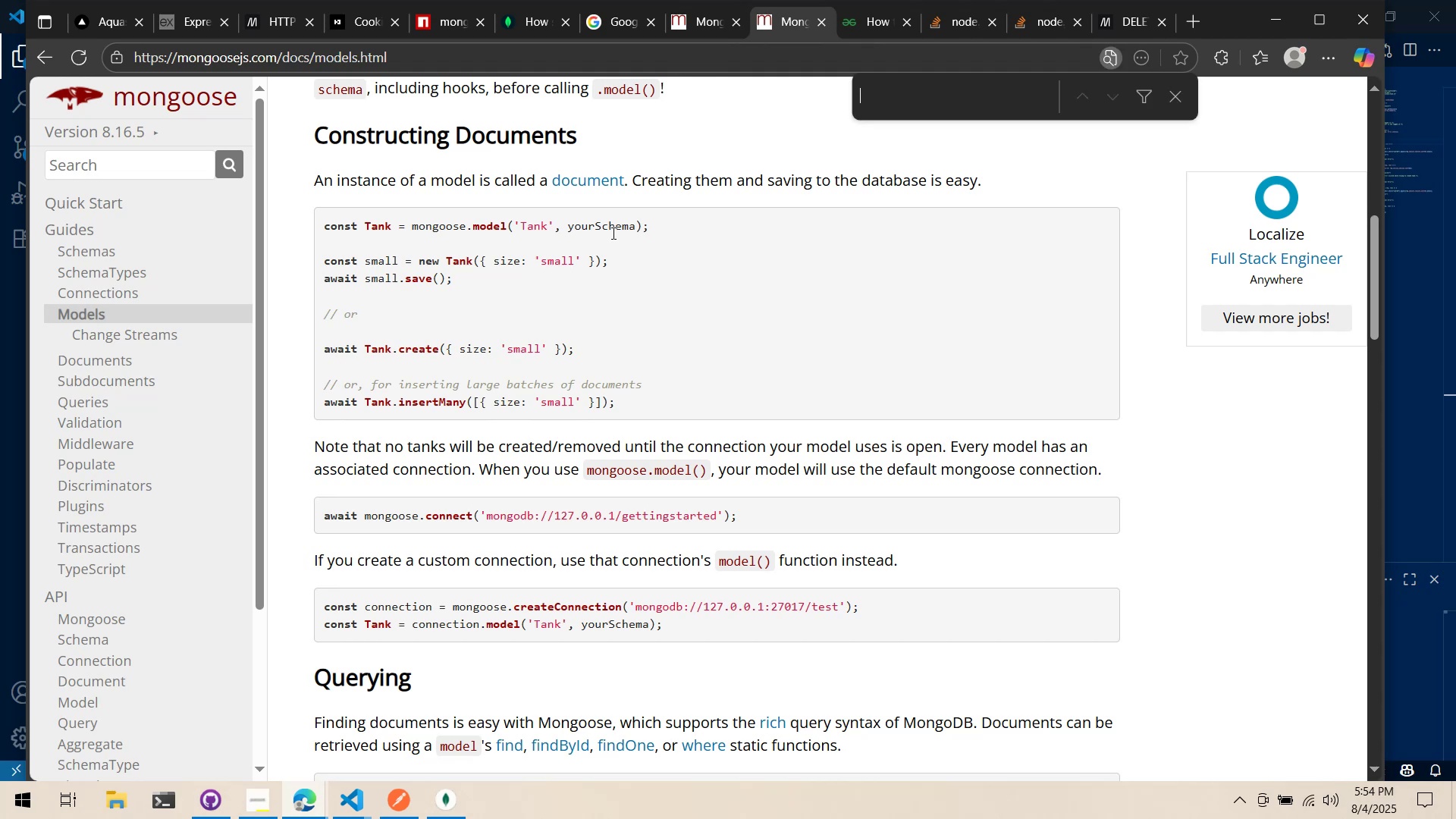 
type(Delete)
 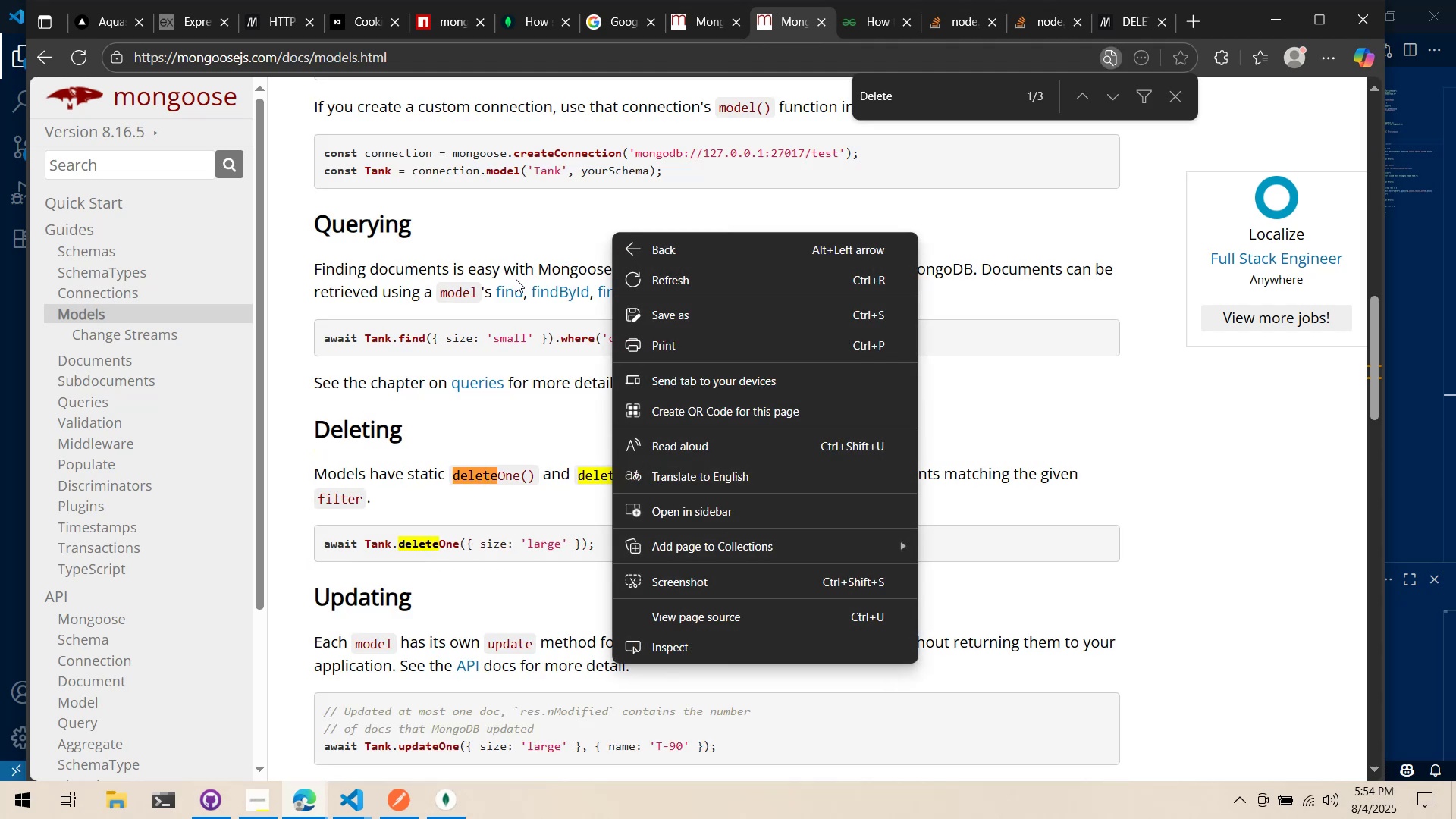 
left_click([462, 414])
 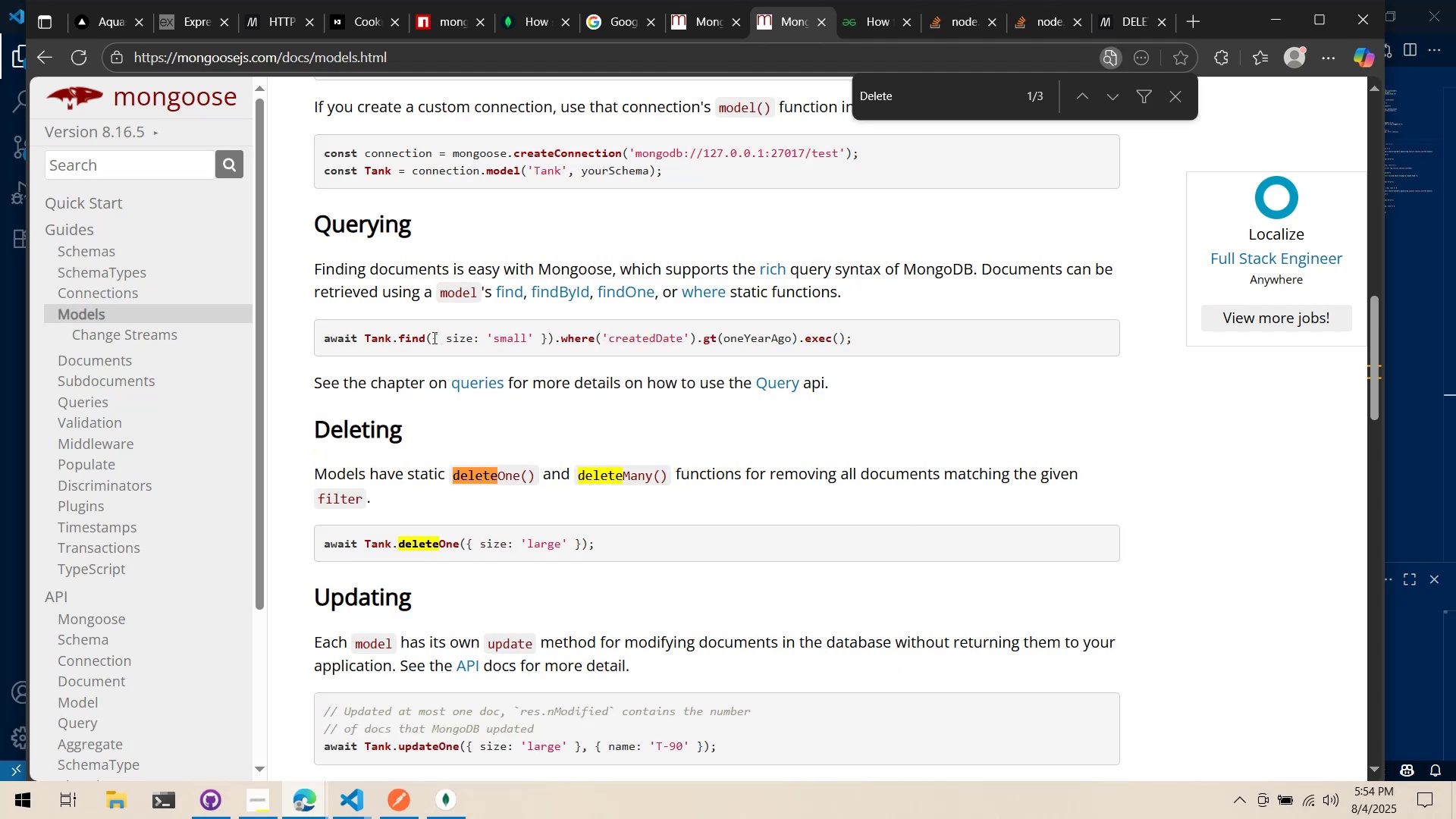 
key(Alt+Tab)
 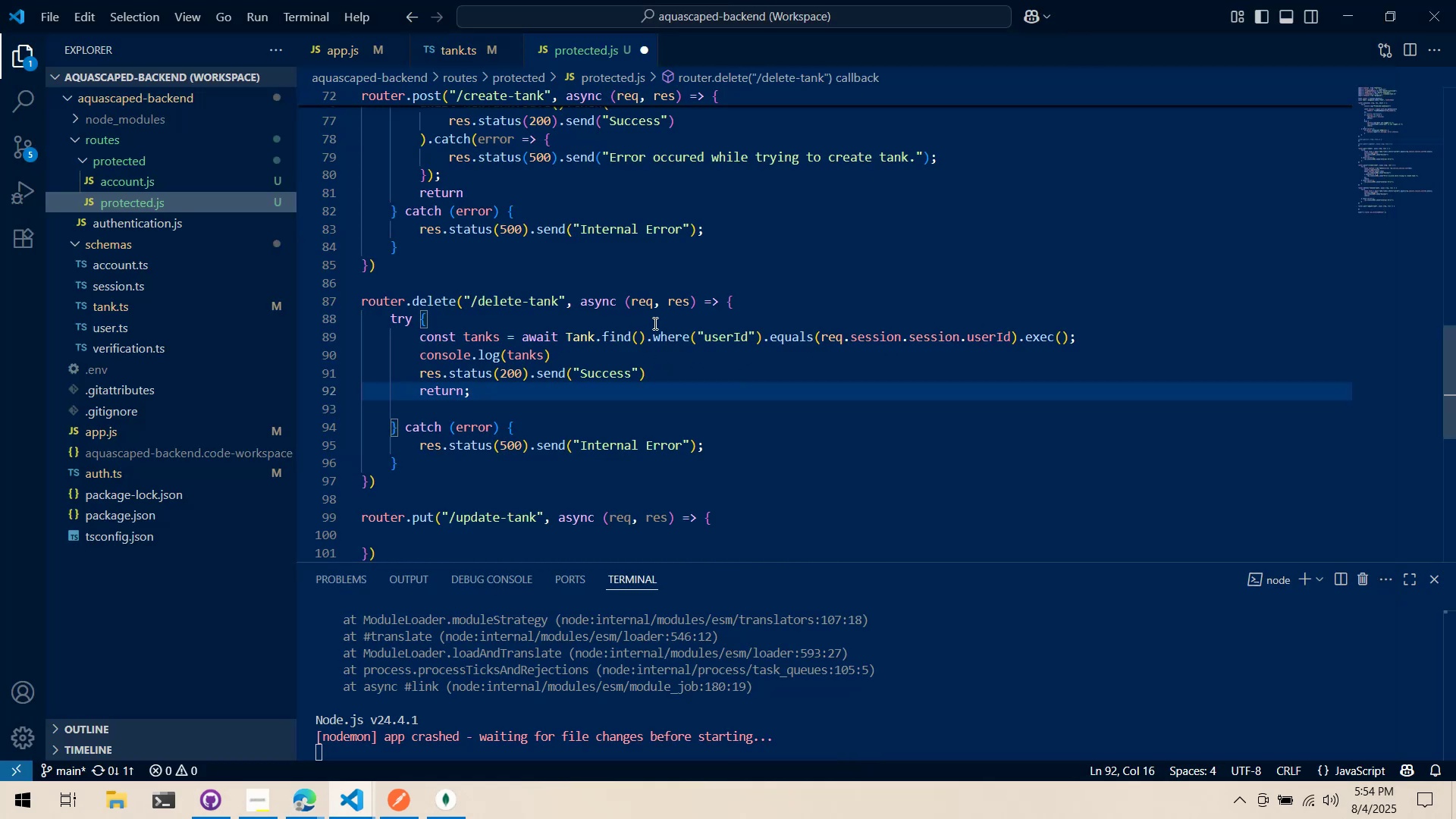 
left_click([604, 341])
 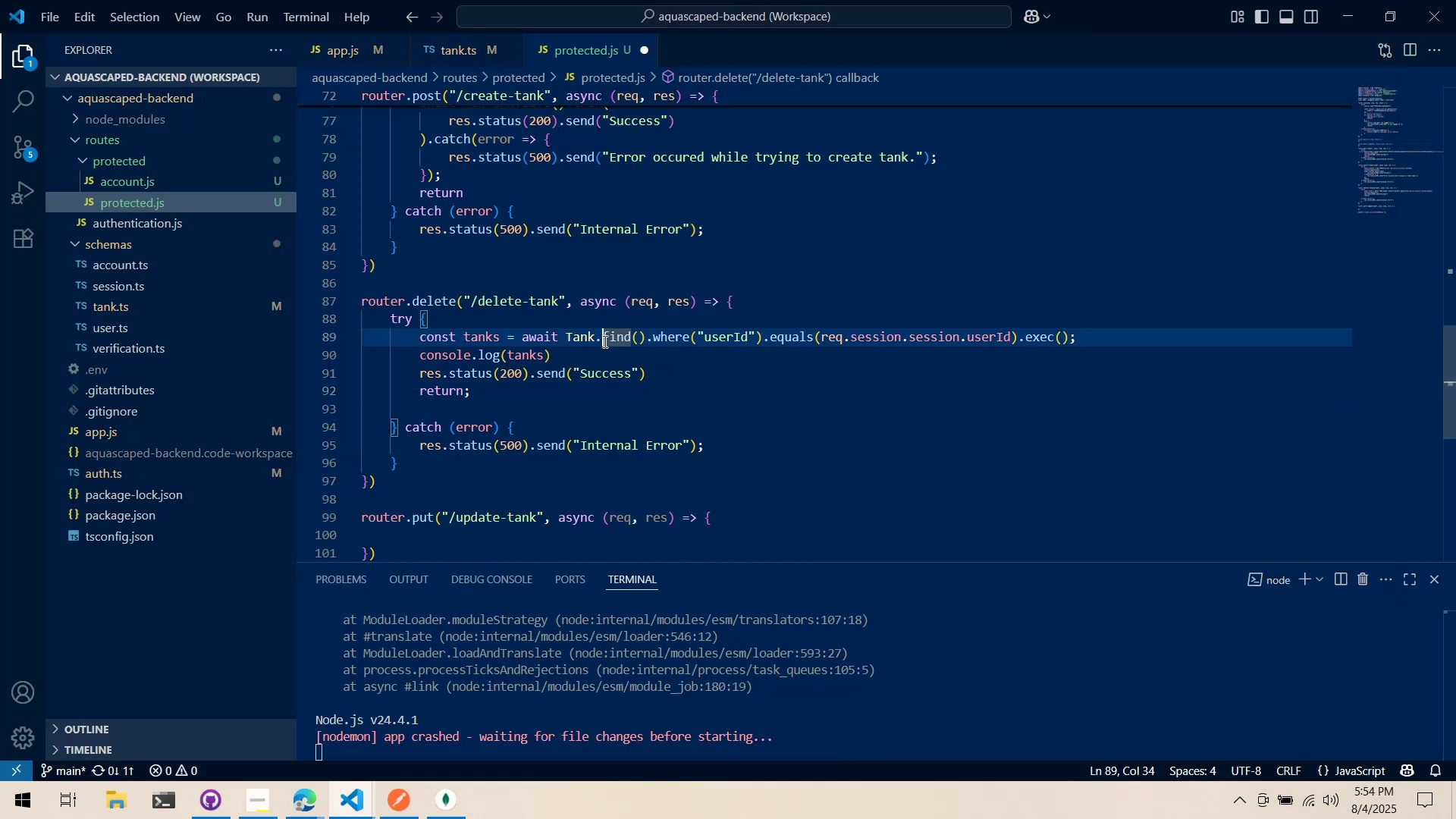 
key(Alt+AltLeft)
 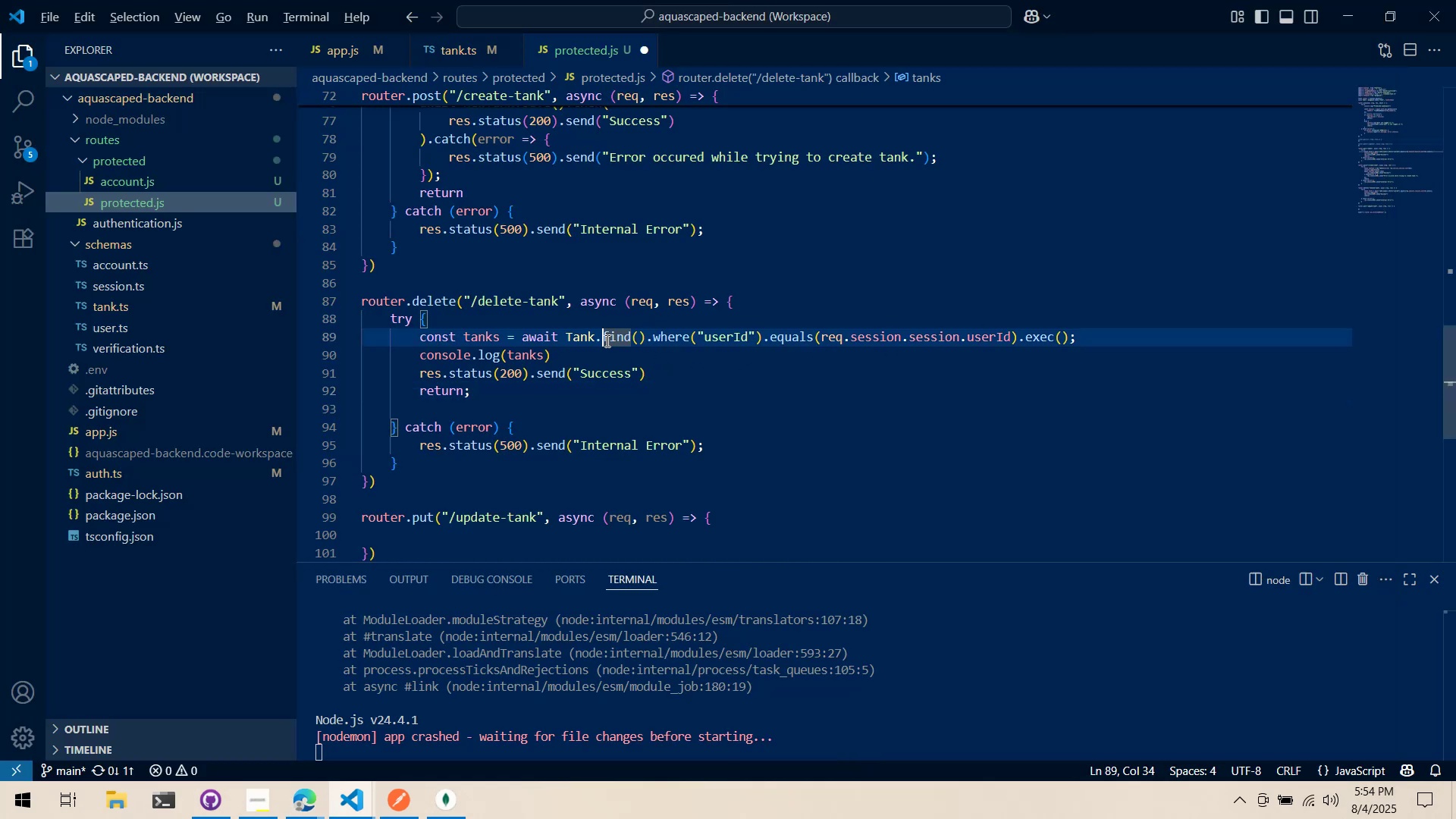 
key(Alt+Tab)
 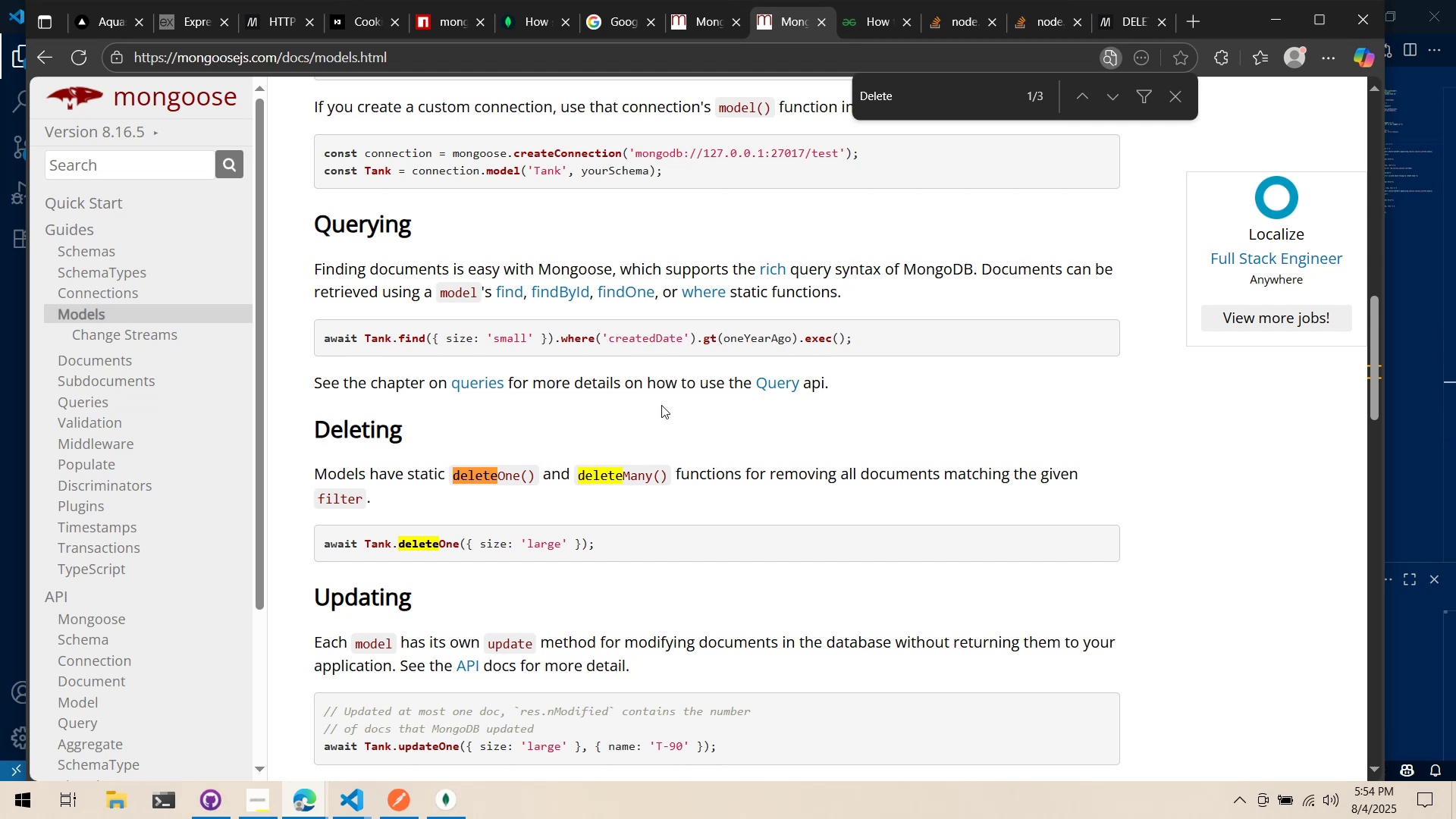 
left_click([1102, 107])
 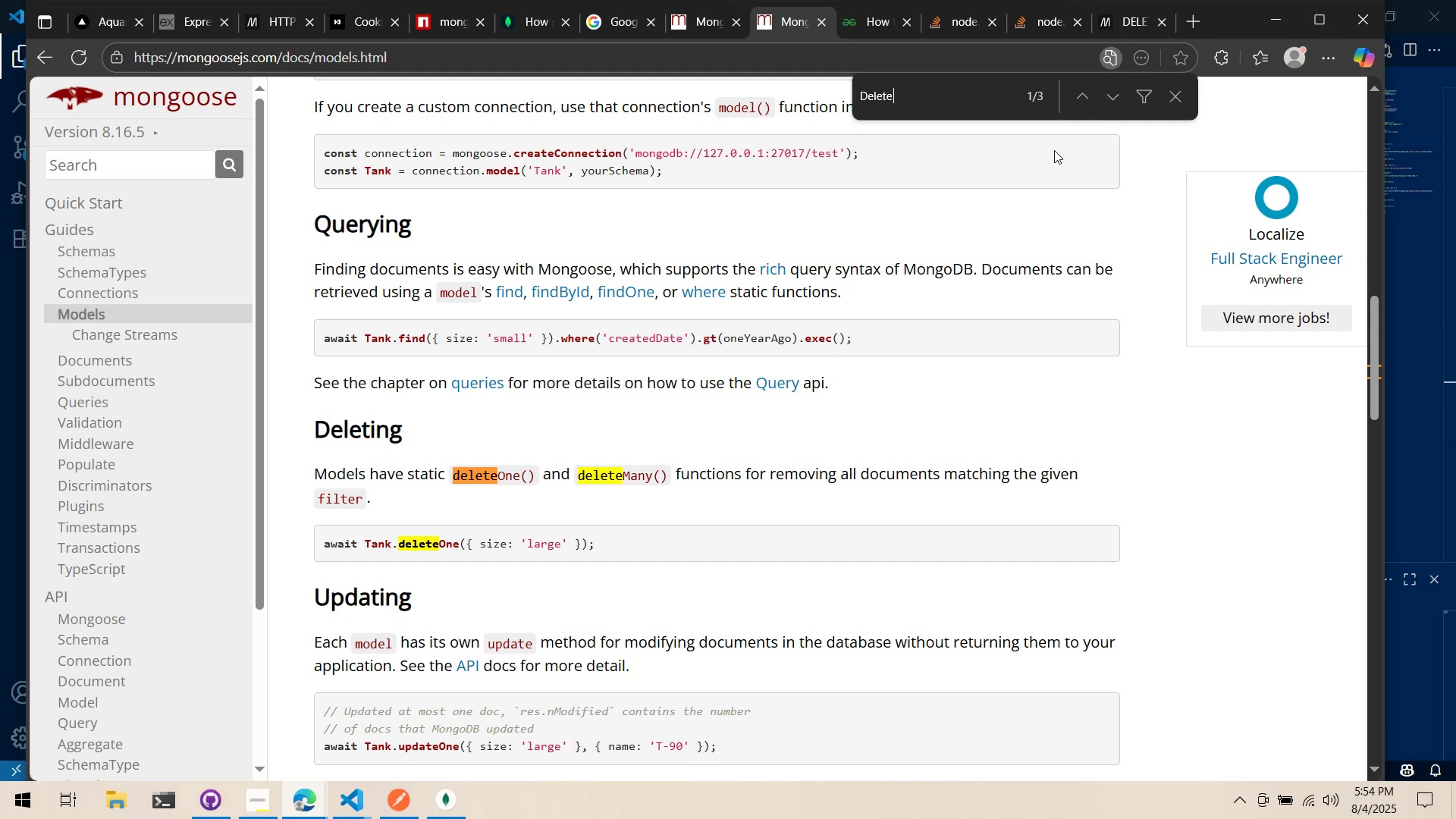 
wait(8.17)
 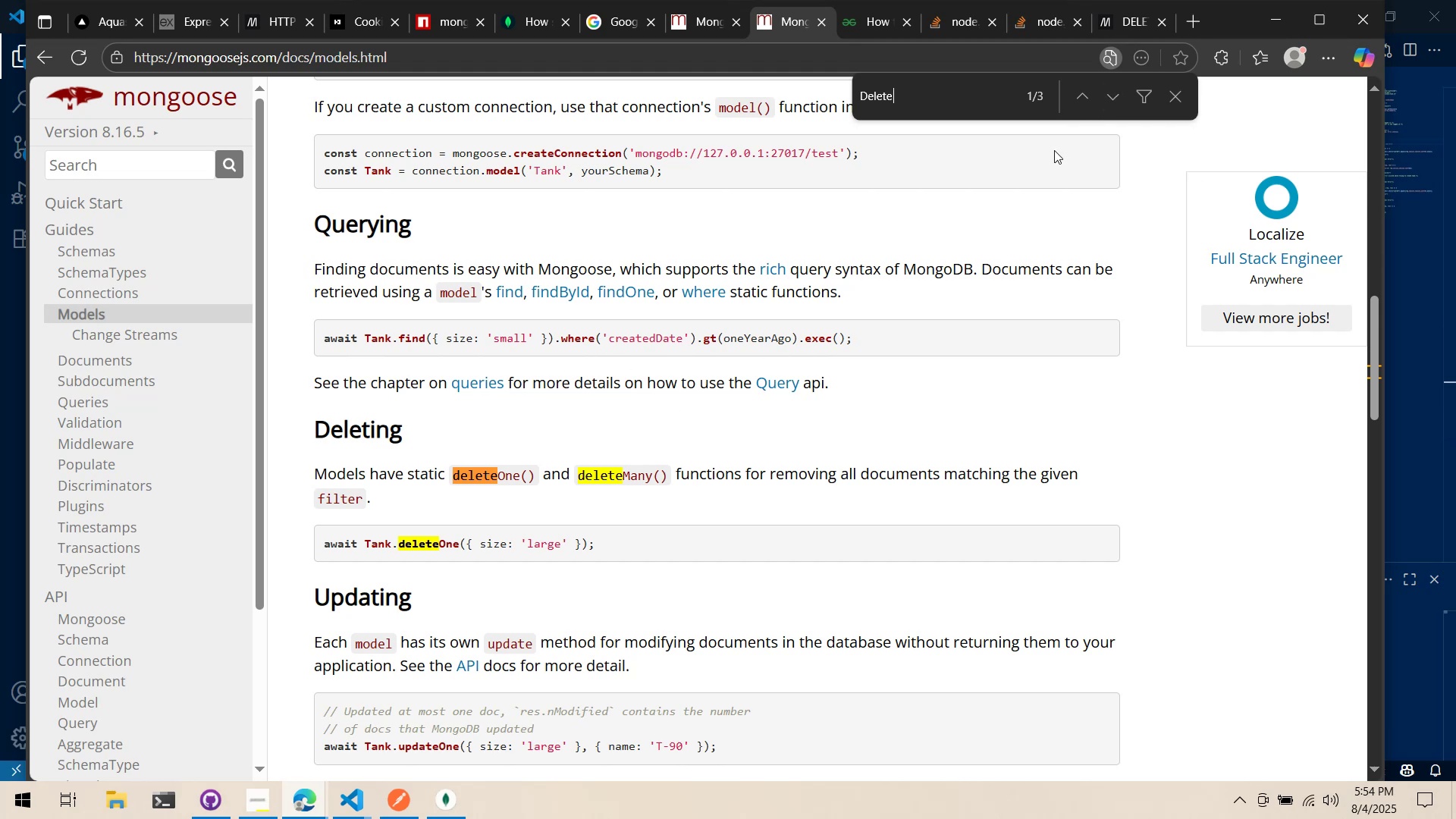 
key(Alt+AltLeft)
 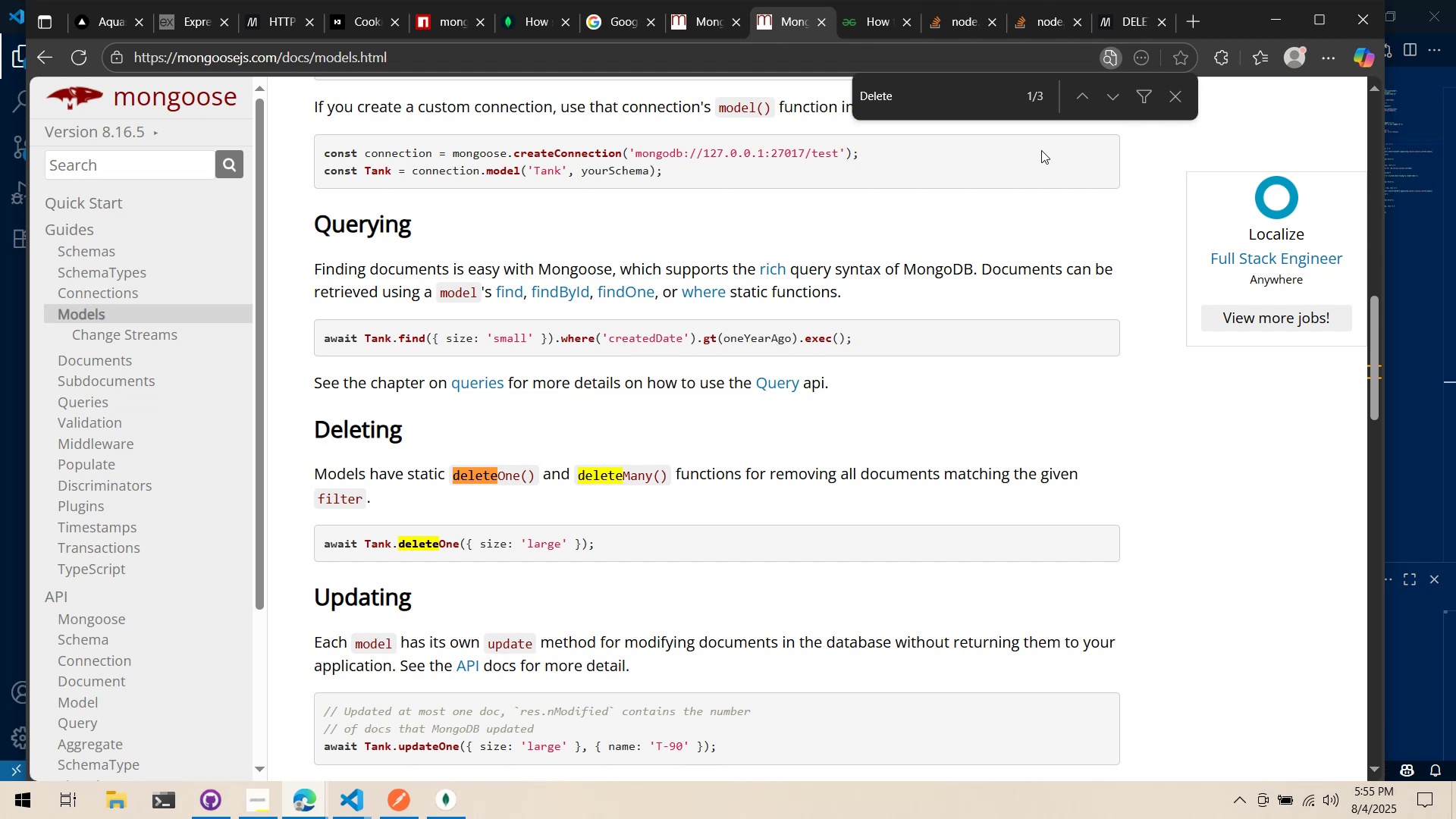 
key(Alt+Tab)
 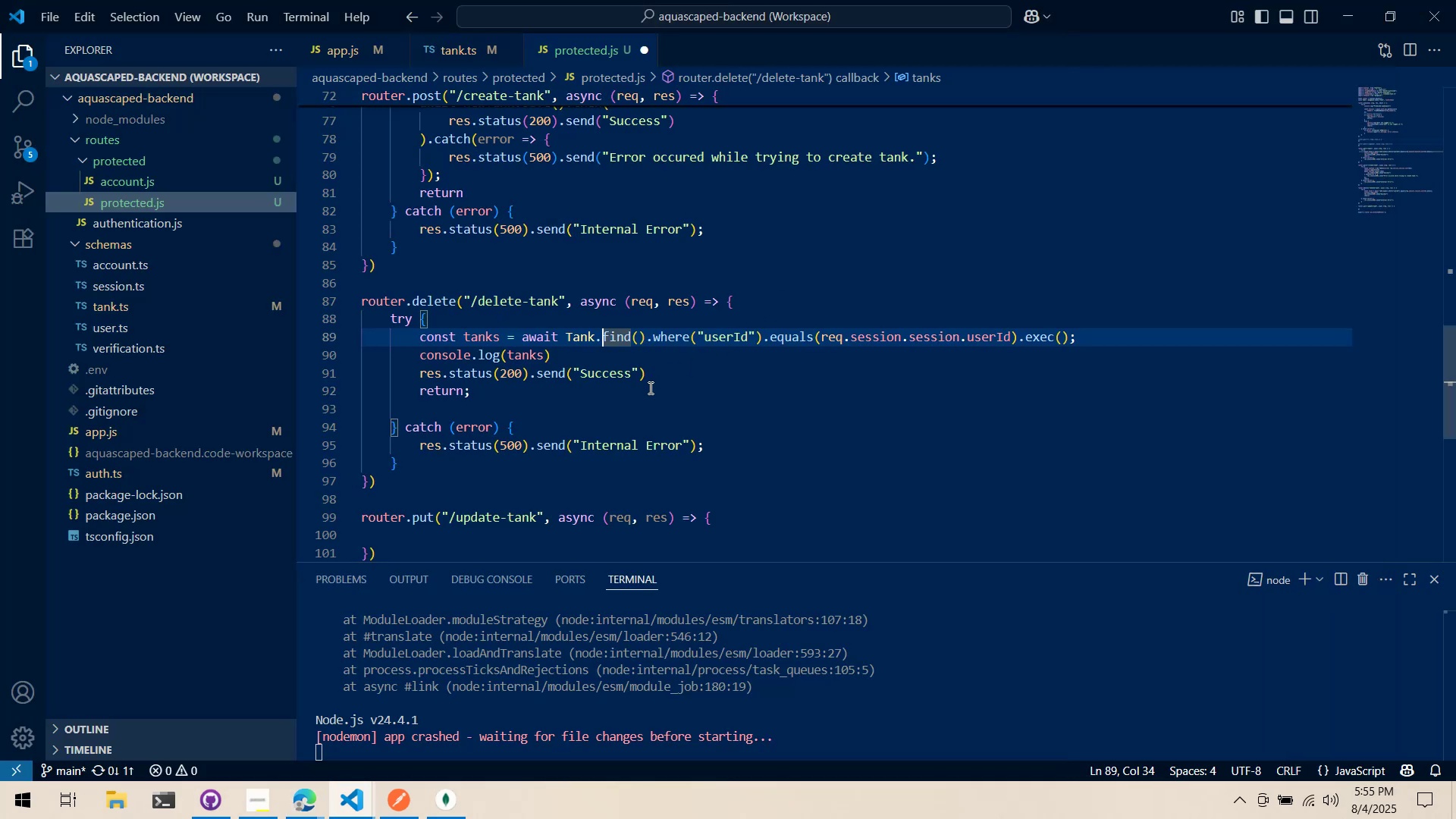 
left_click([649, 387])
 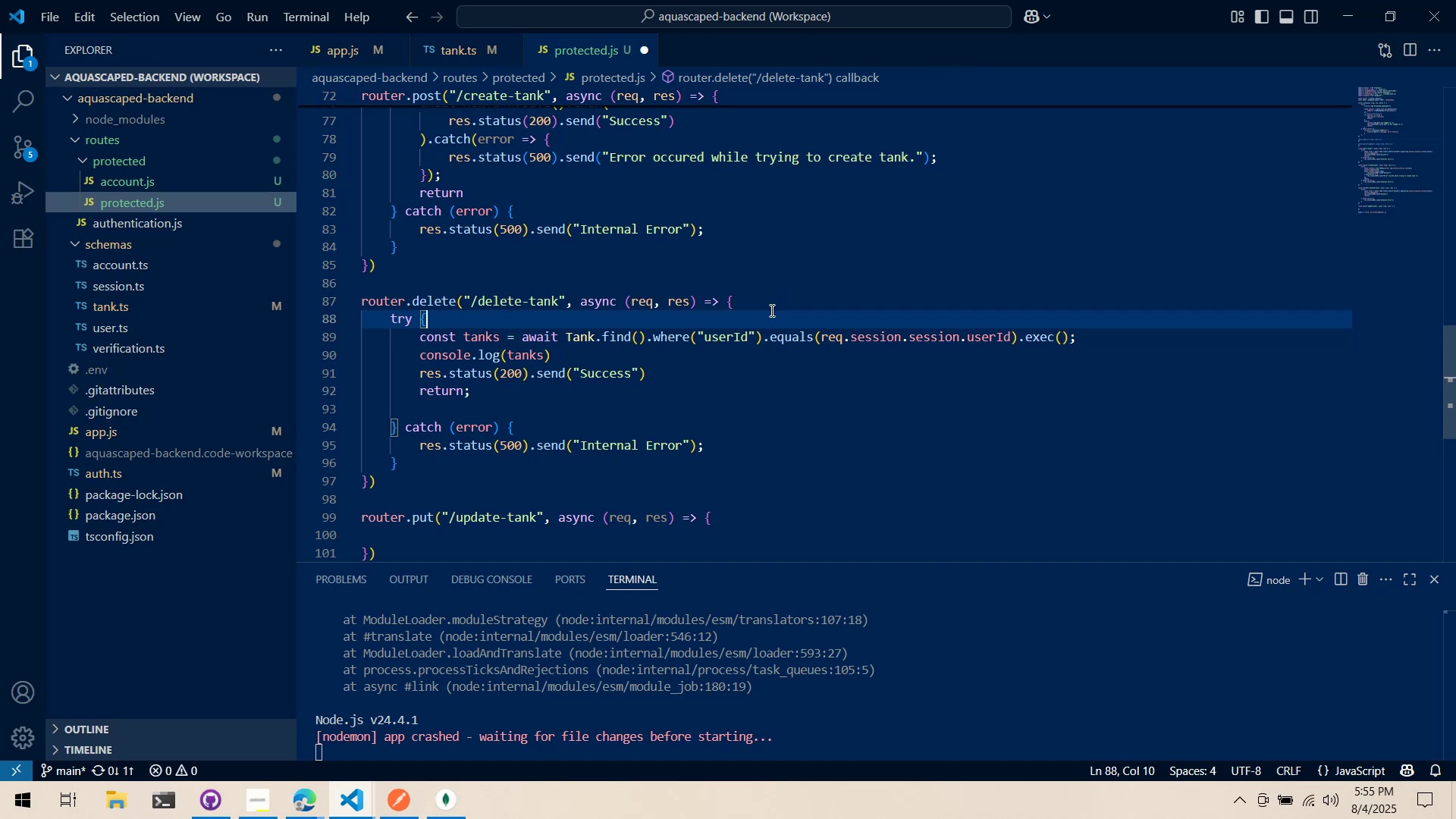 
wait(11.78)
 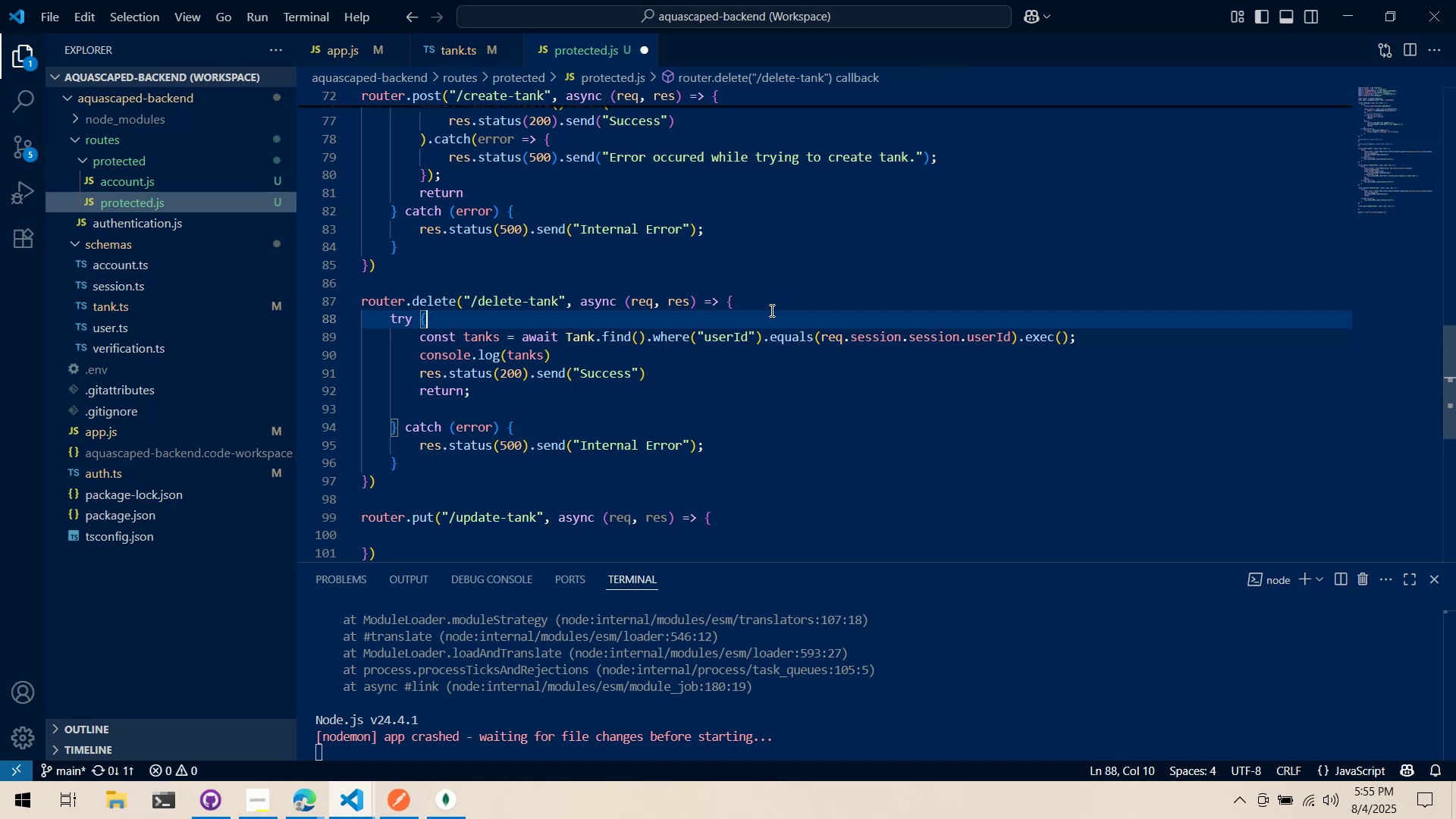 
left_click_drag(start_coordinate=[602, 333], to_coordinate=[1025, 334])
 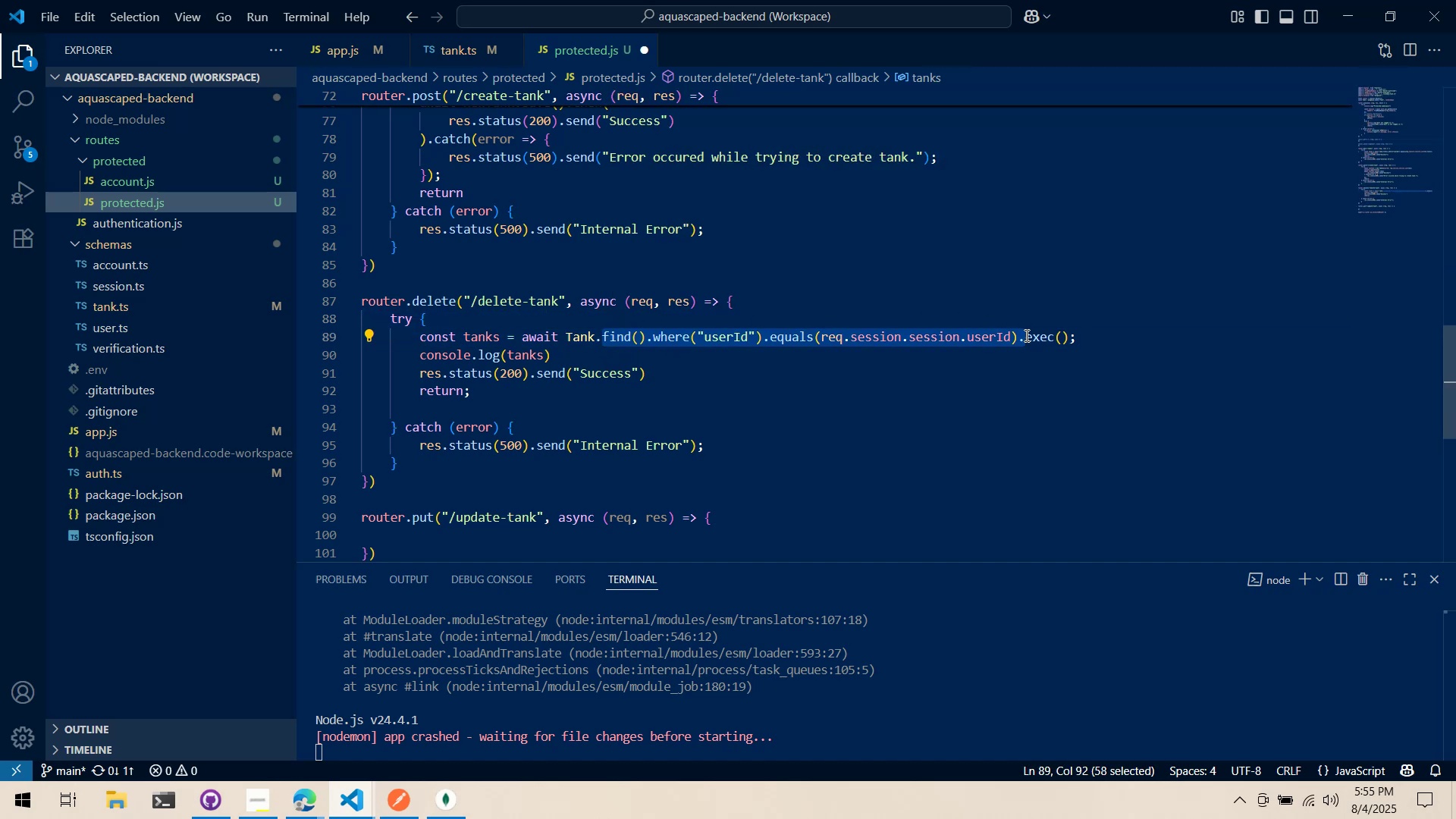 
left_click([1025, 335])
 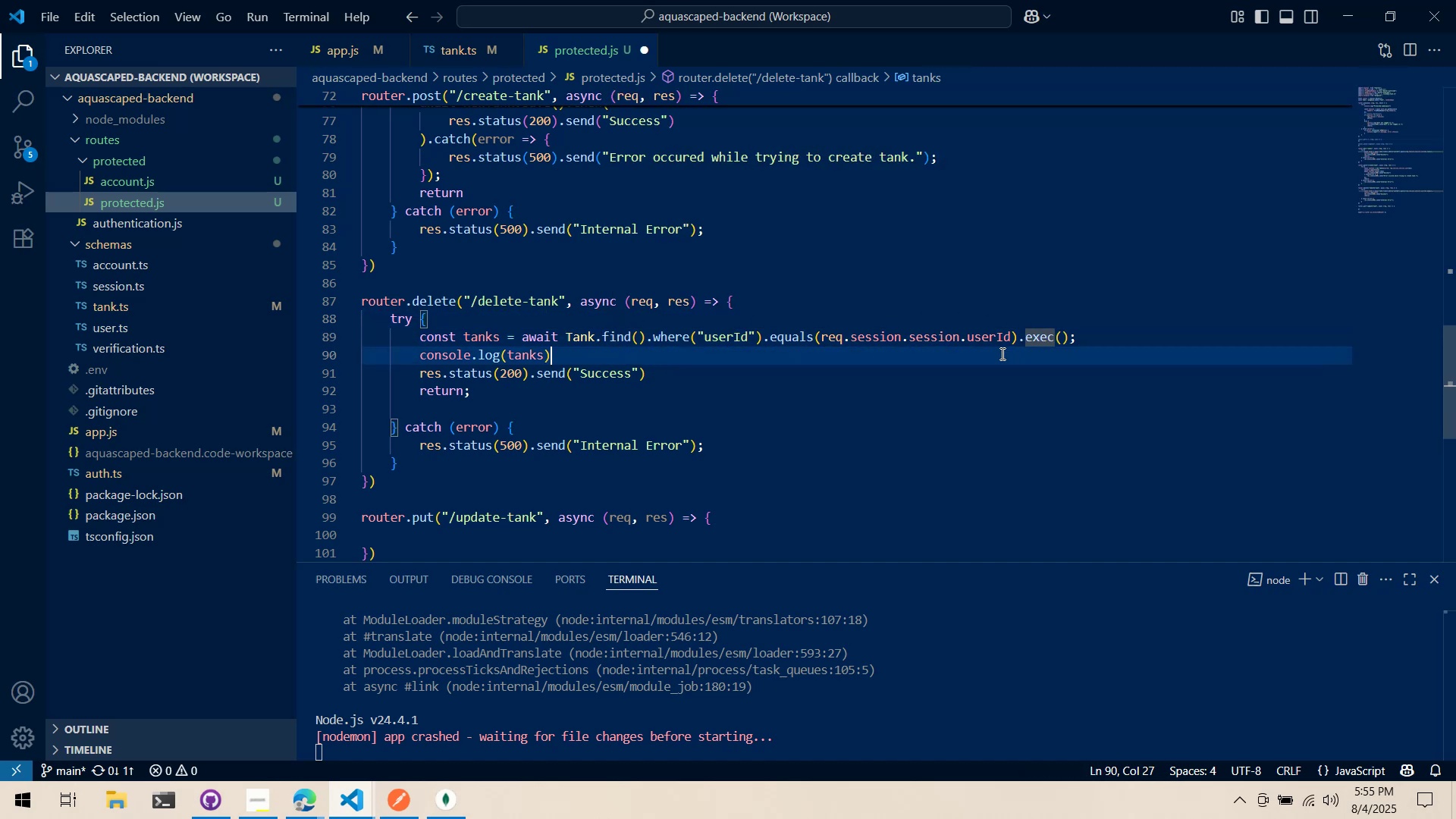 
key(Alt+AltLeft)
 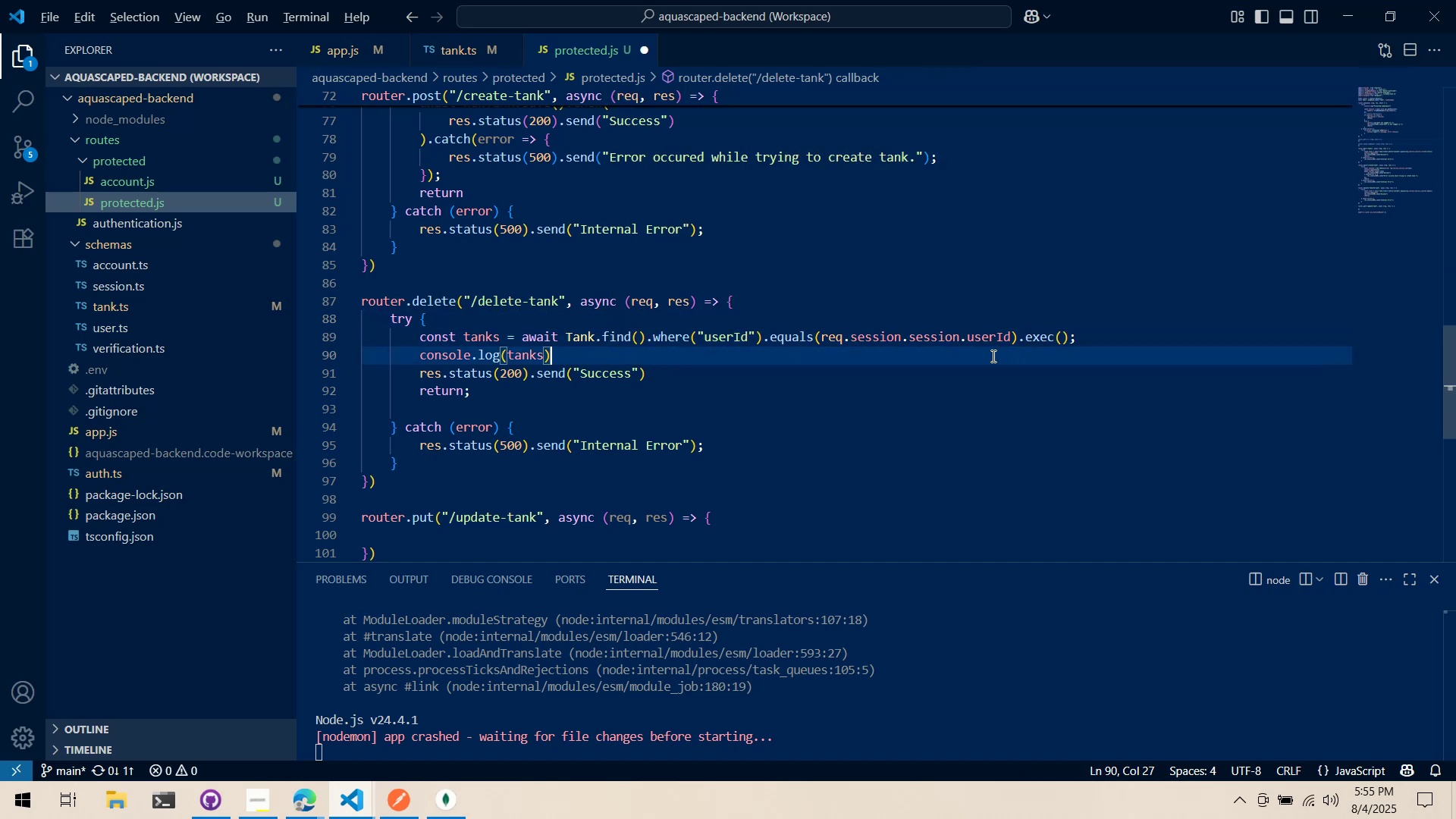 
key(Alt+Tab)
 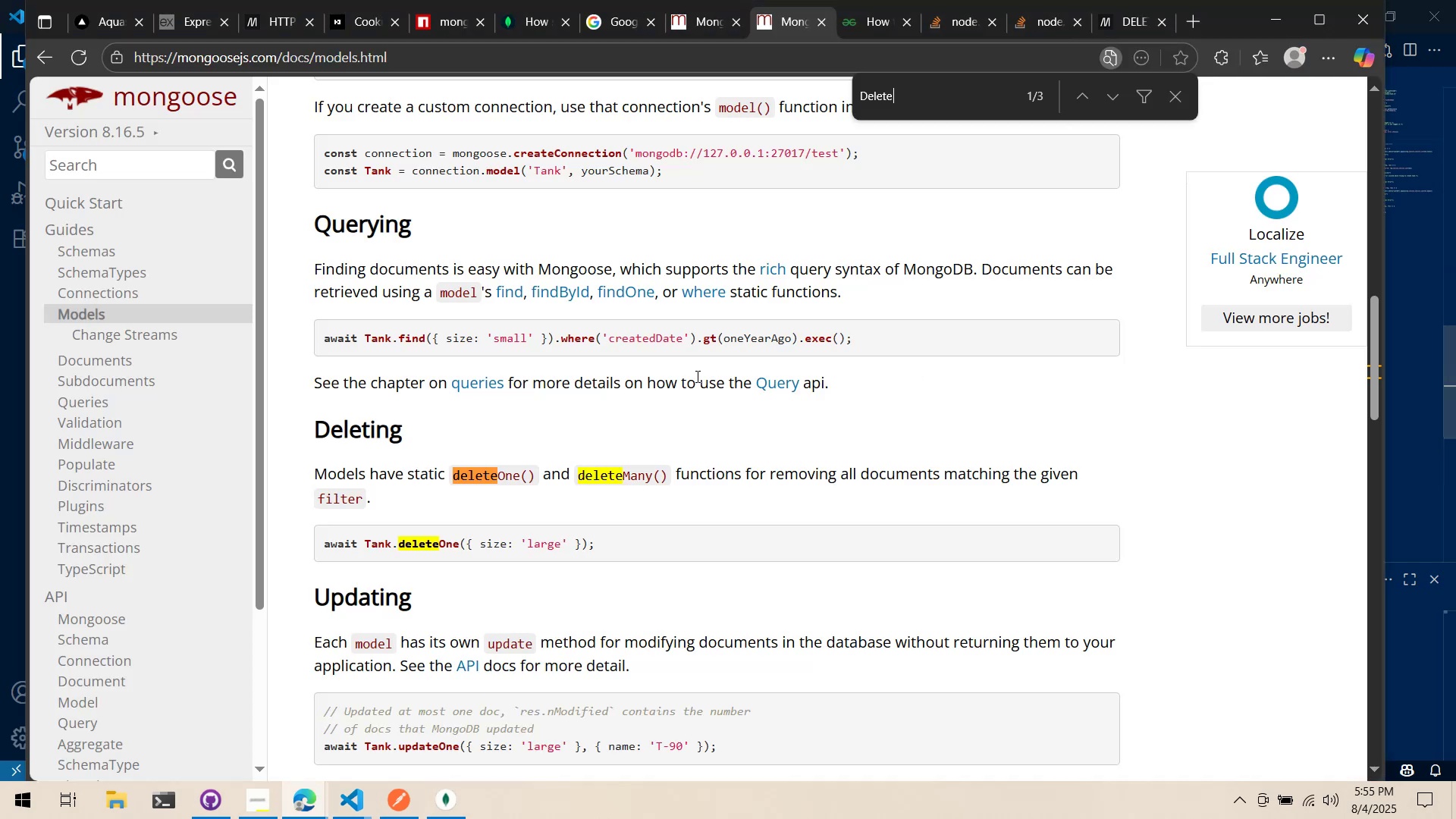 
scroll: coordinate [613, 365], scroll_direction: down, amount: 14.0
 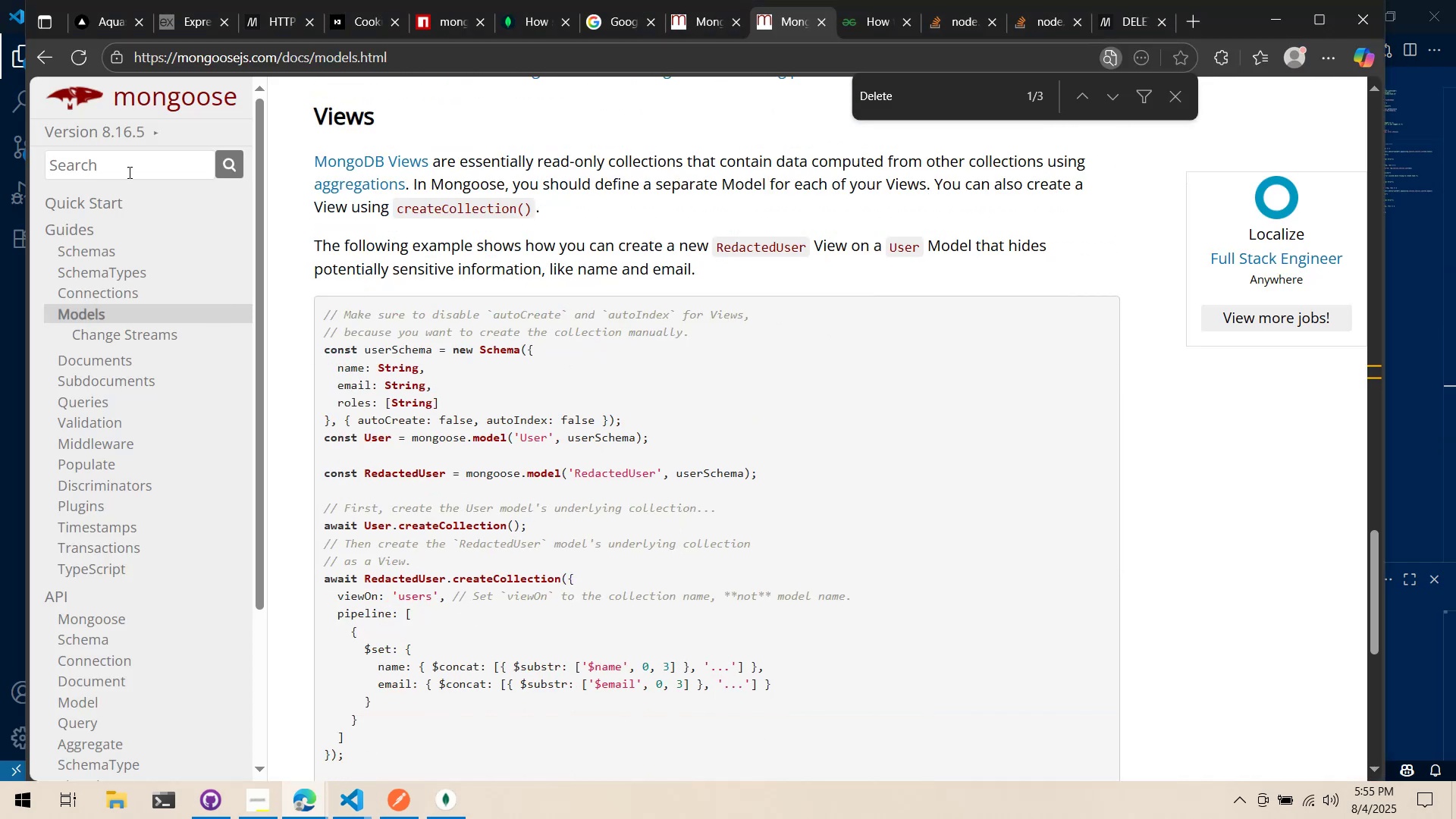 
left_click([126, 167])
 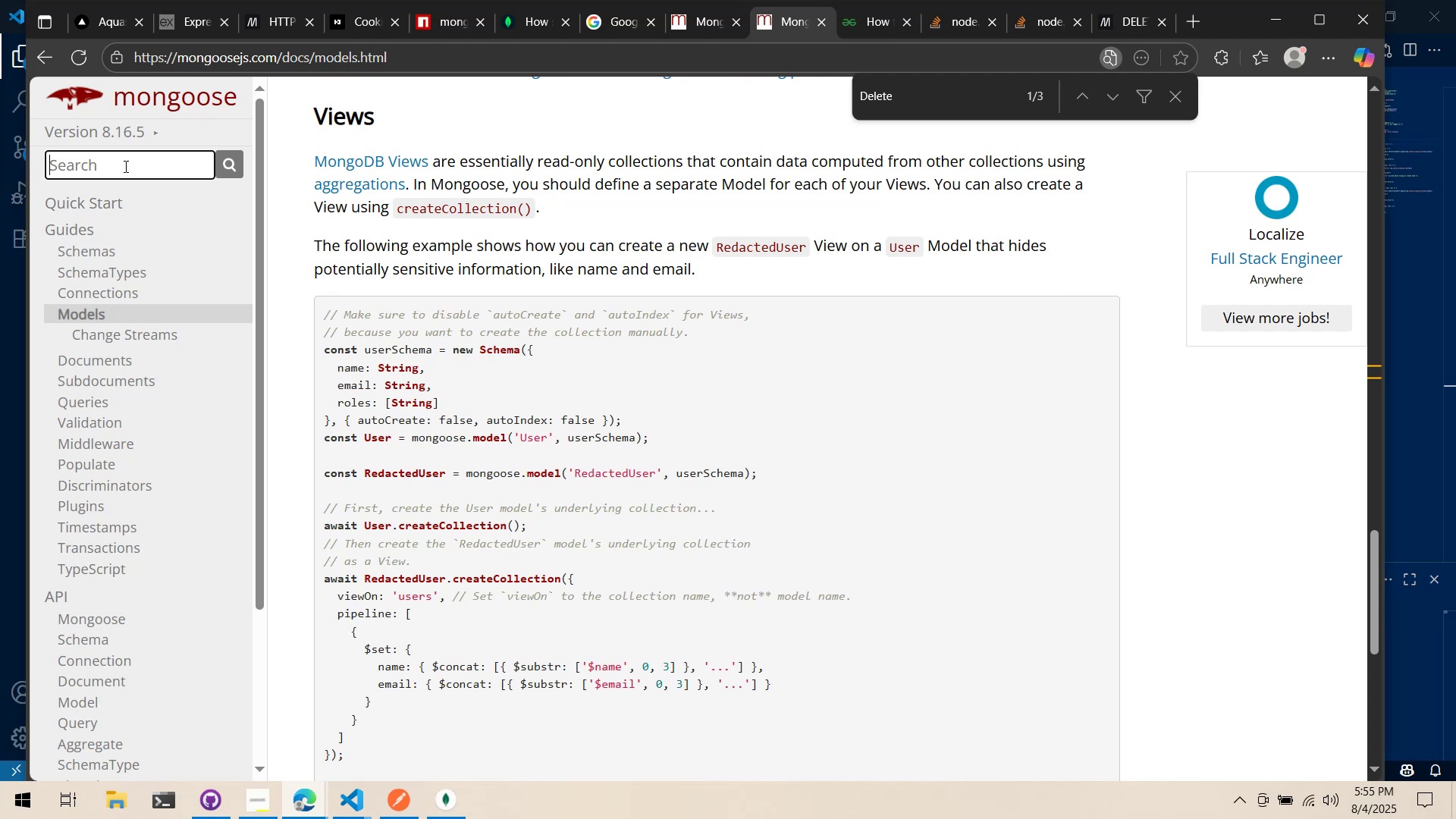 
type(delete)
 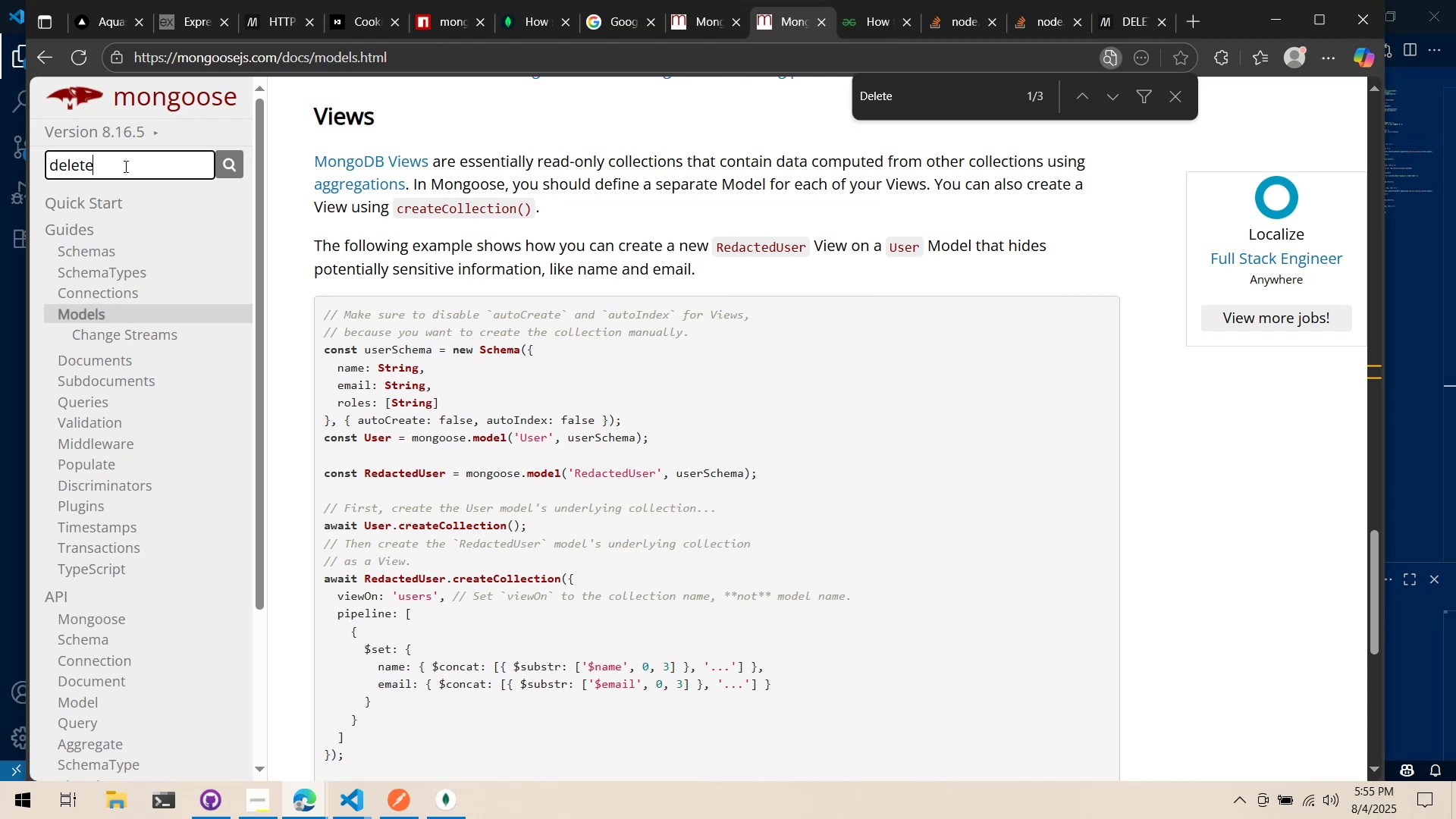 
key(Enter)
 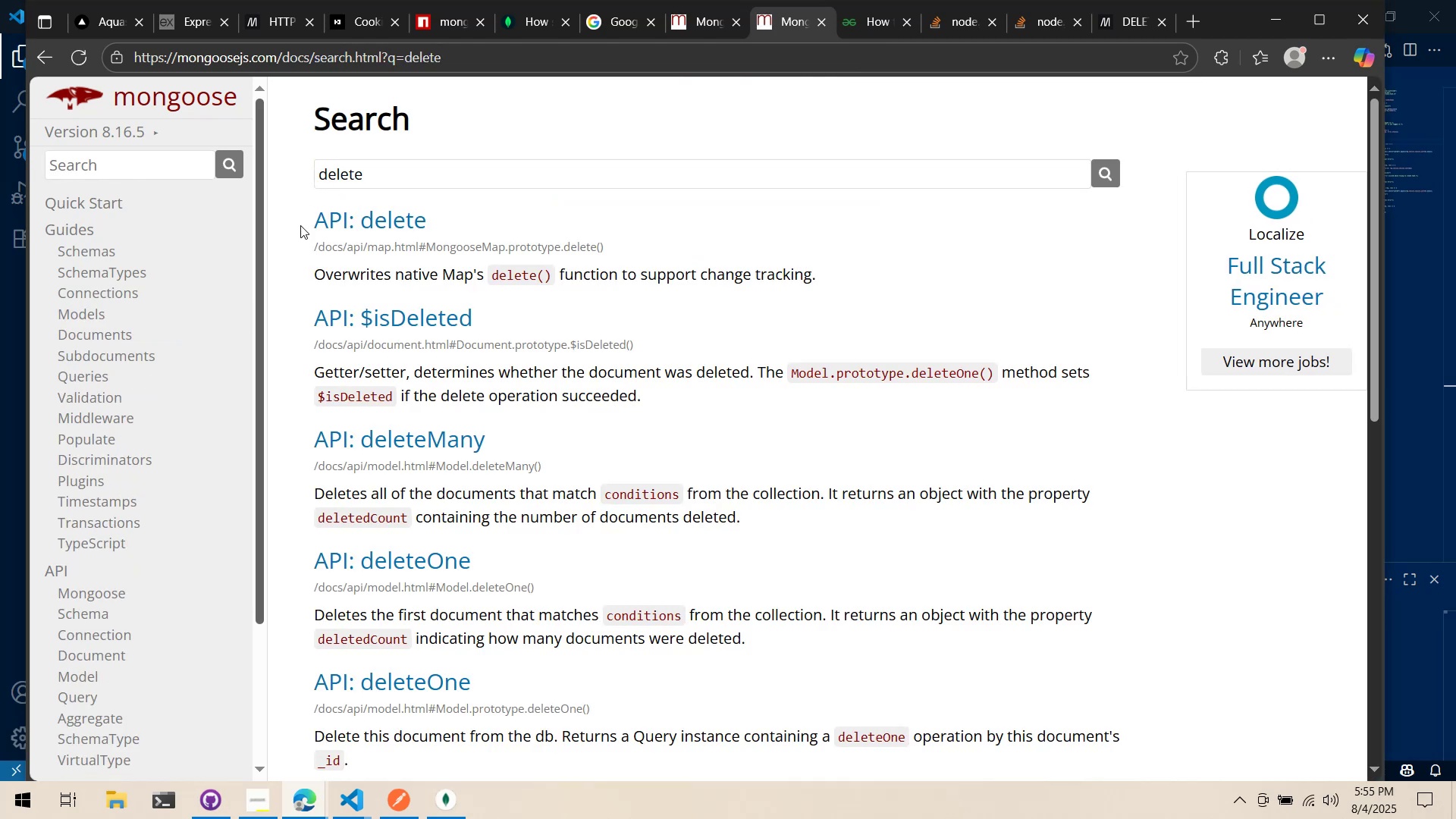 
left_click([375, 216])
 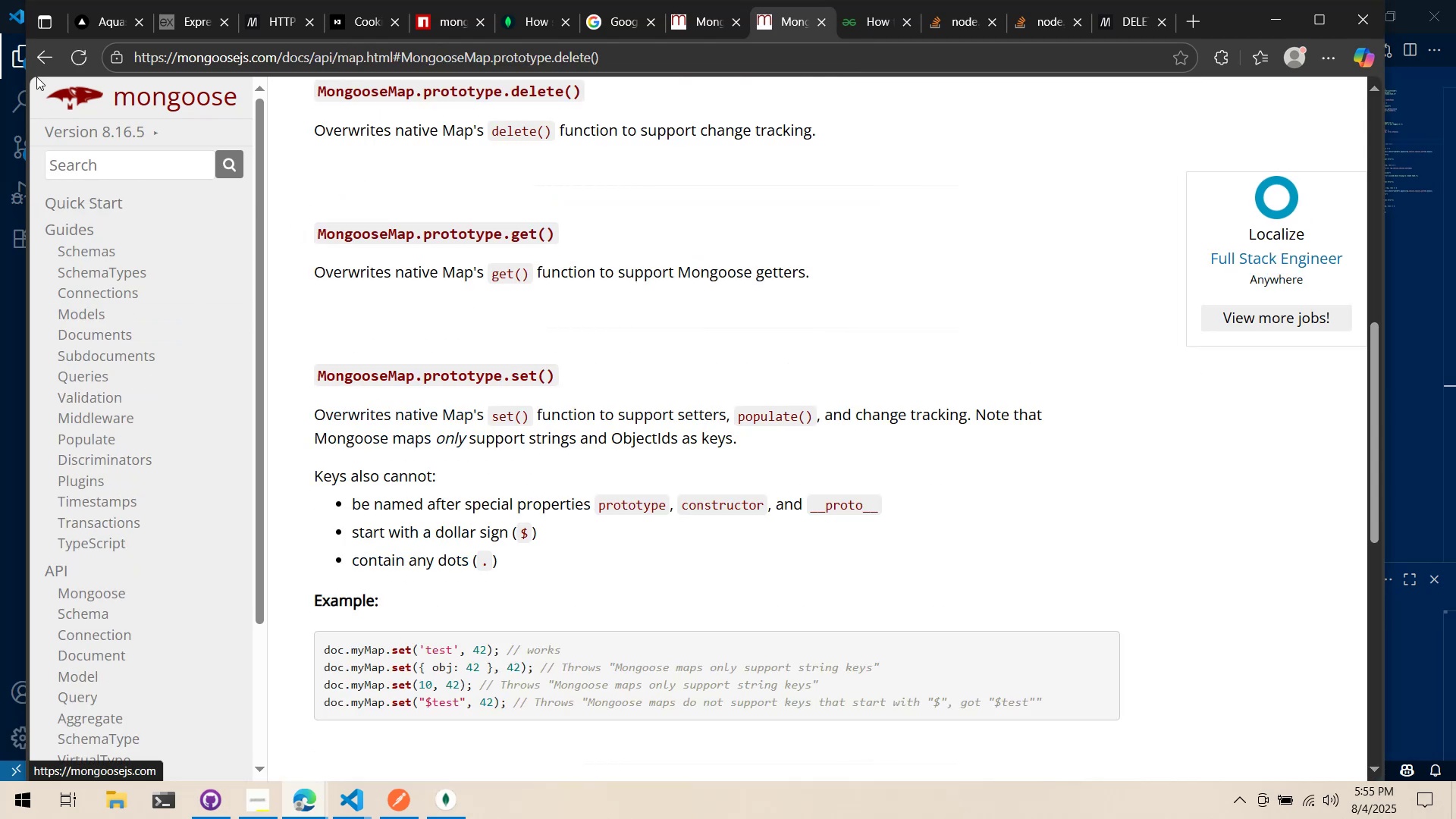 
double_click([39, 58])
 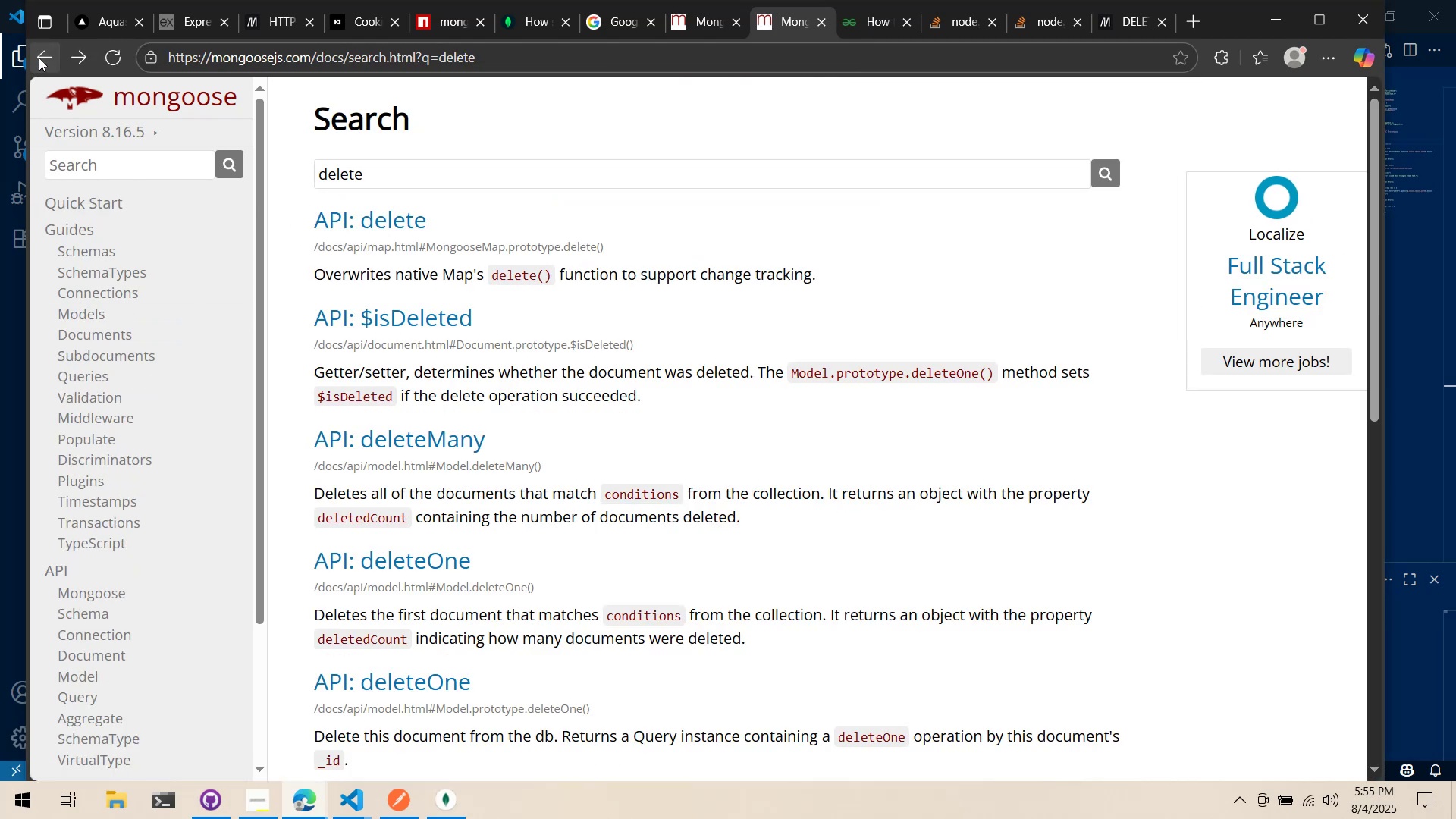 
scroll: coordinate [565, 177], scroll_direction: down, amount: 4.0
 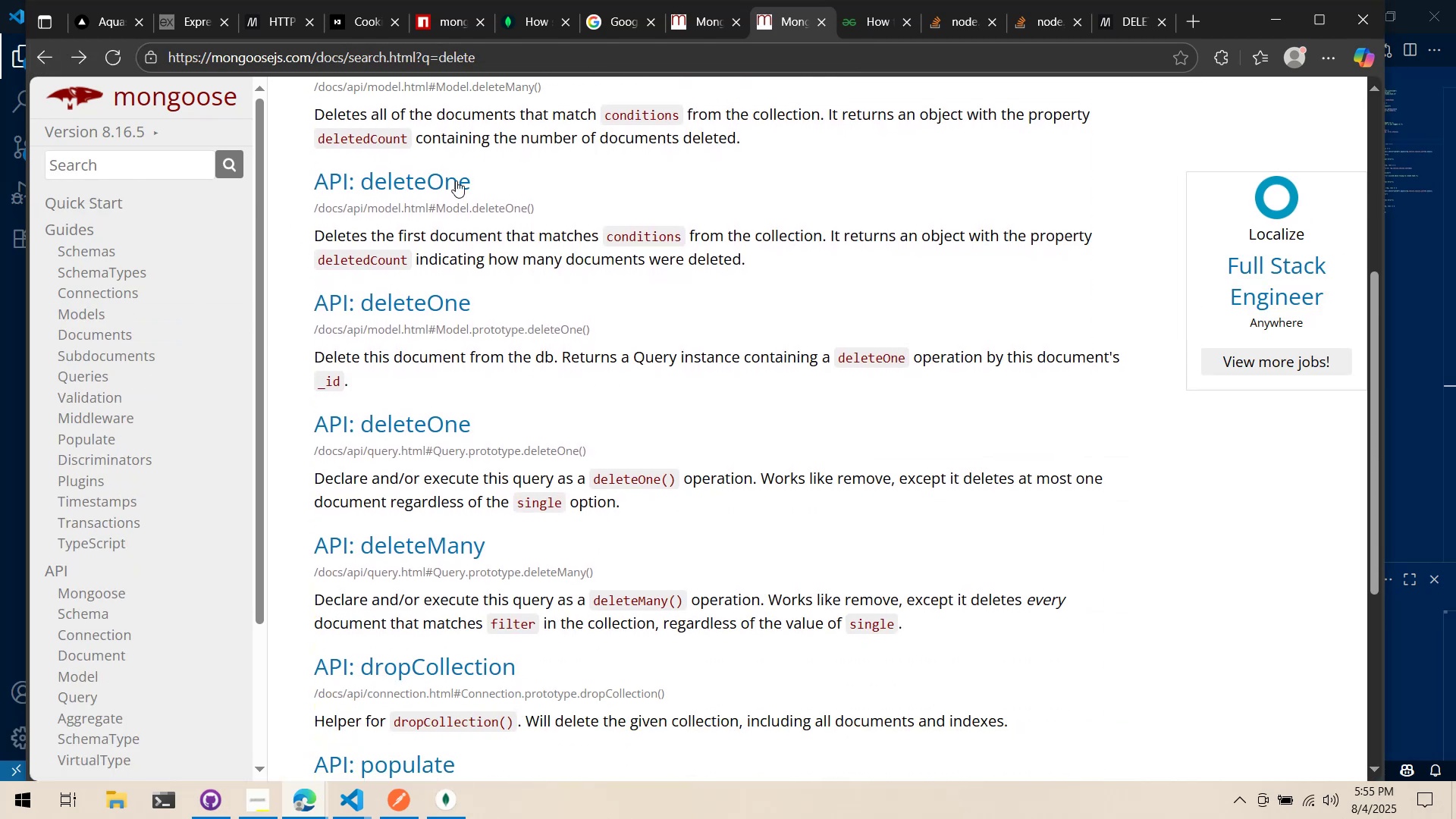 
scroll: coordinate [451, 180], scroll_direction: up, amount: 1.0
 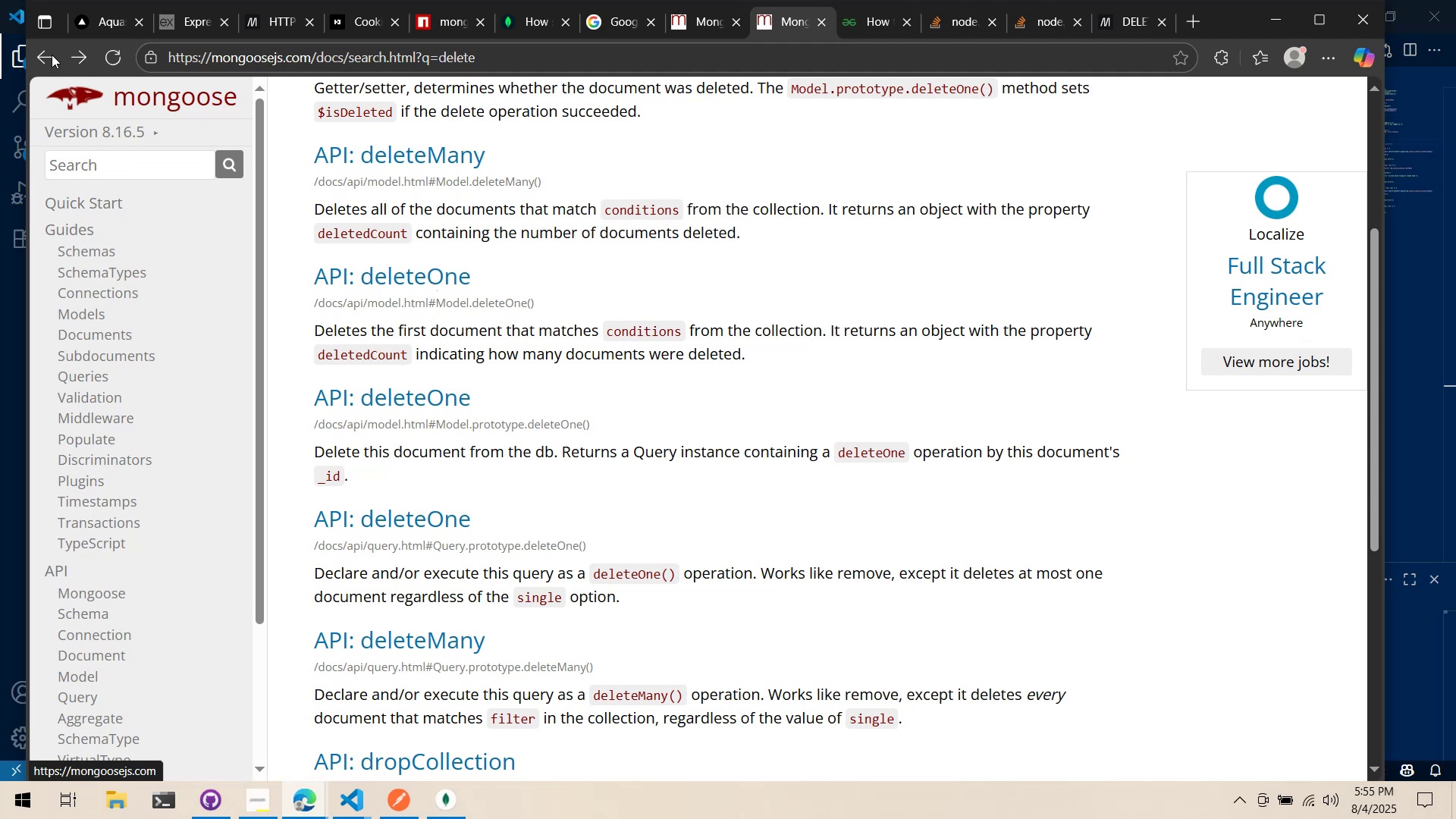 
left_click([440, 281])
 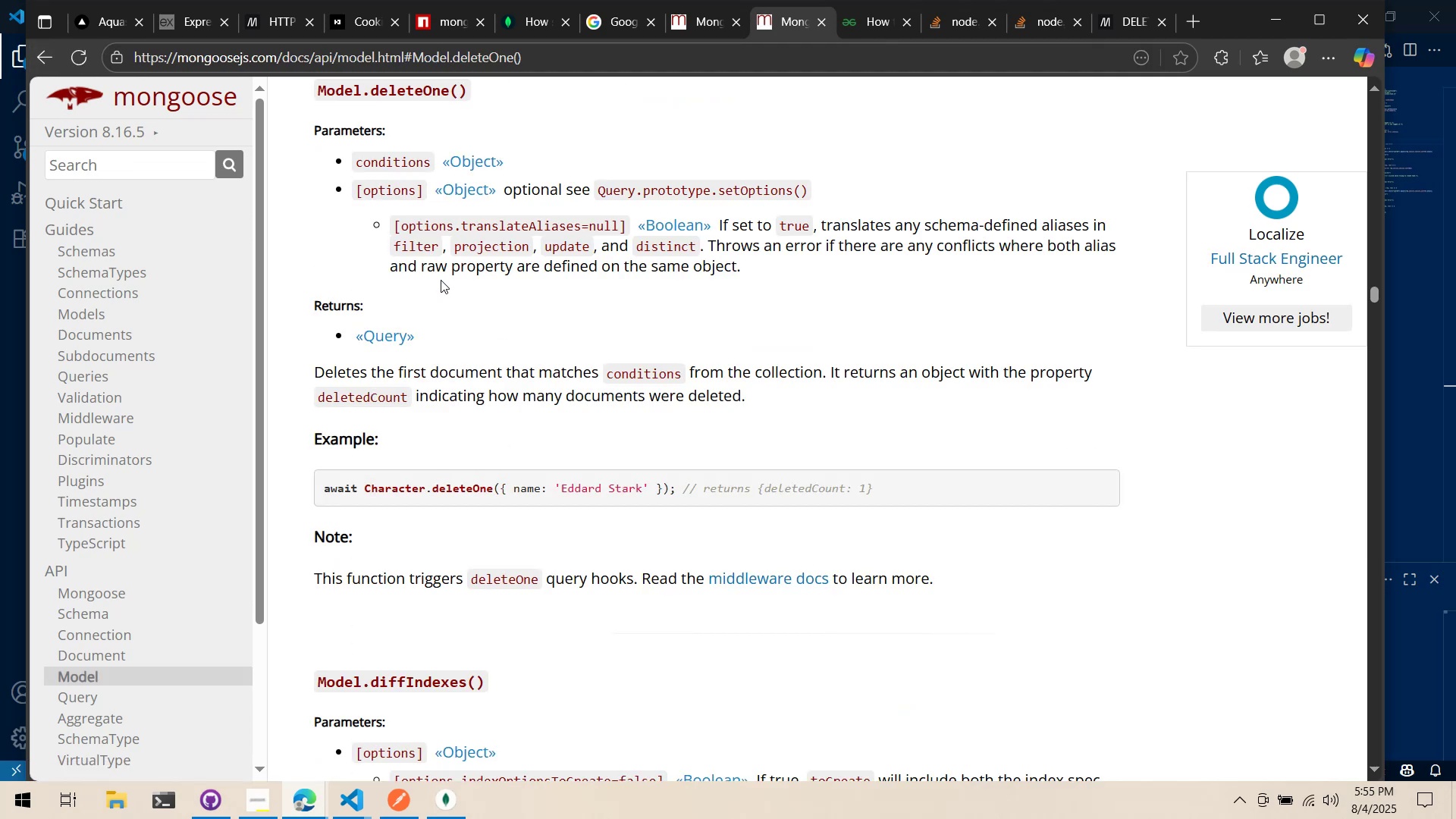 
scroll: coordinate [441, 280], scroll_direction: up, amount: 1.0
 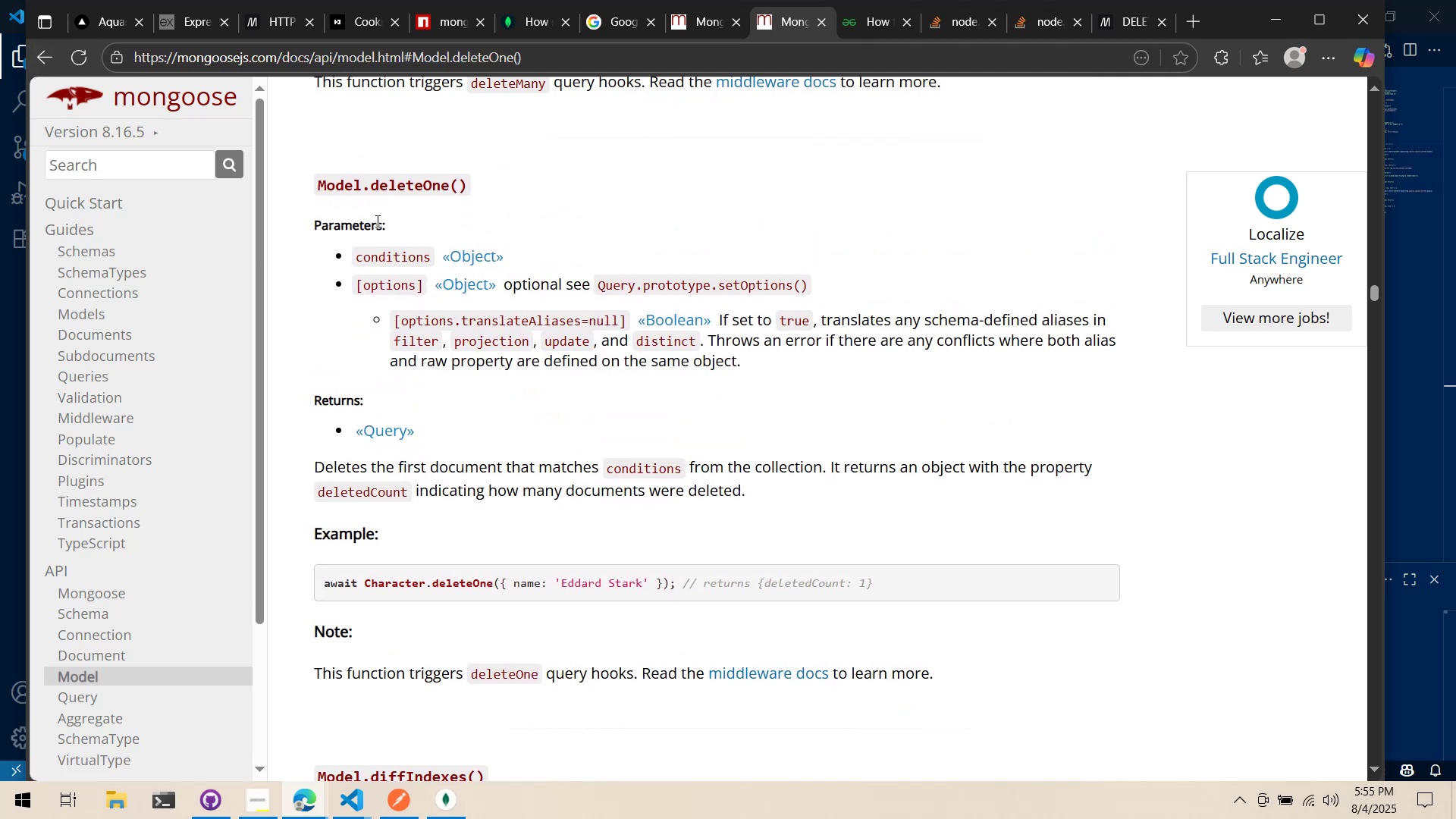 
key(Alt+AltLeft)
 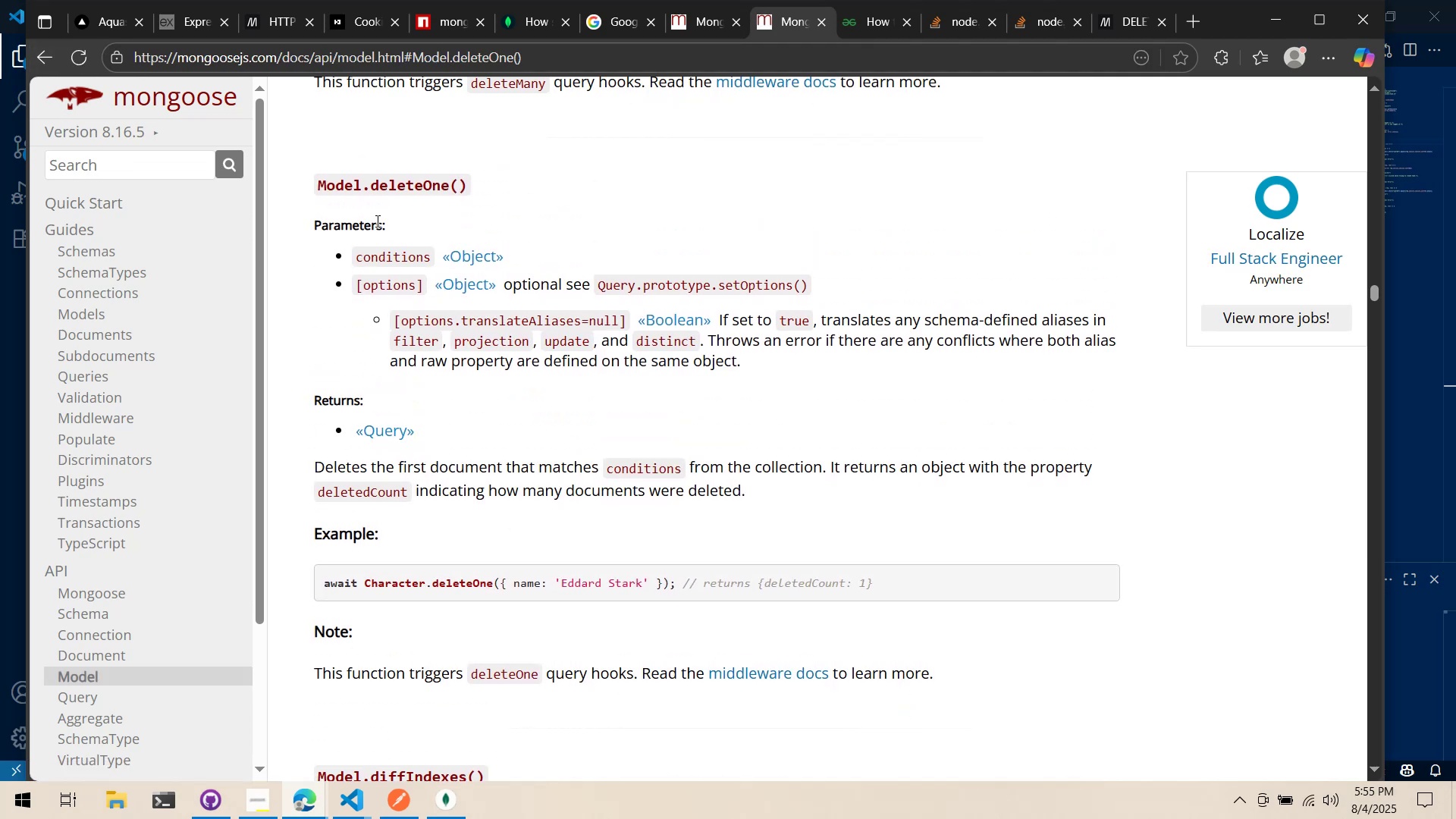 
key(Alt+Tab)
 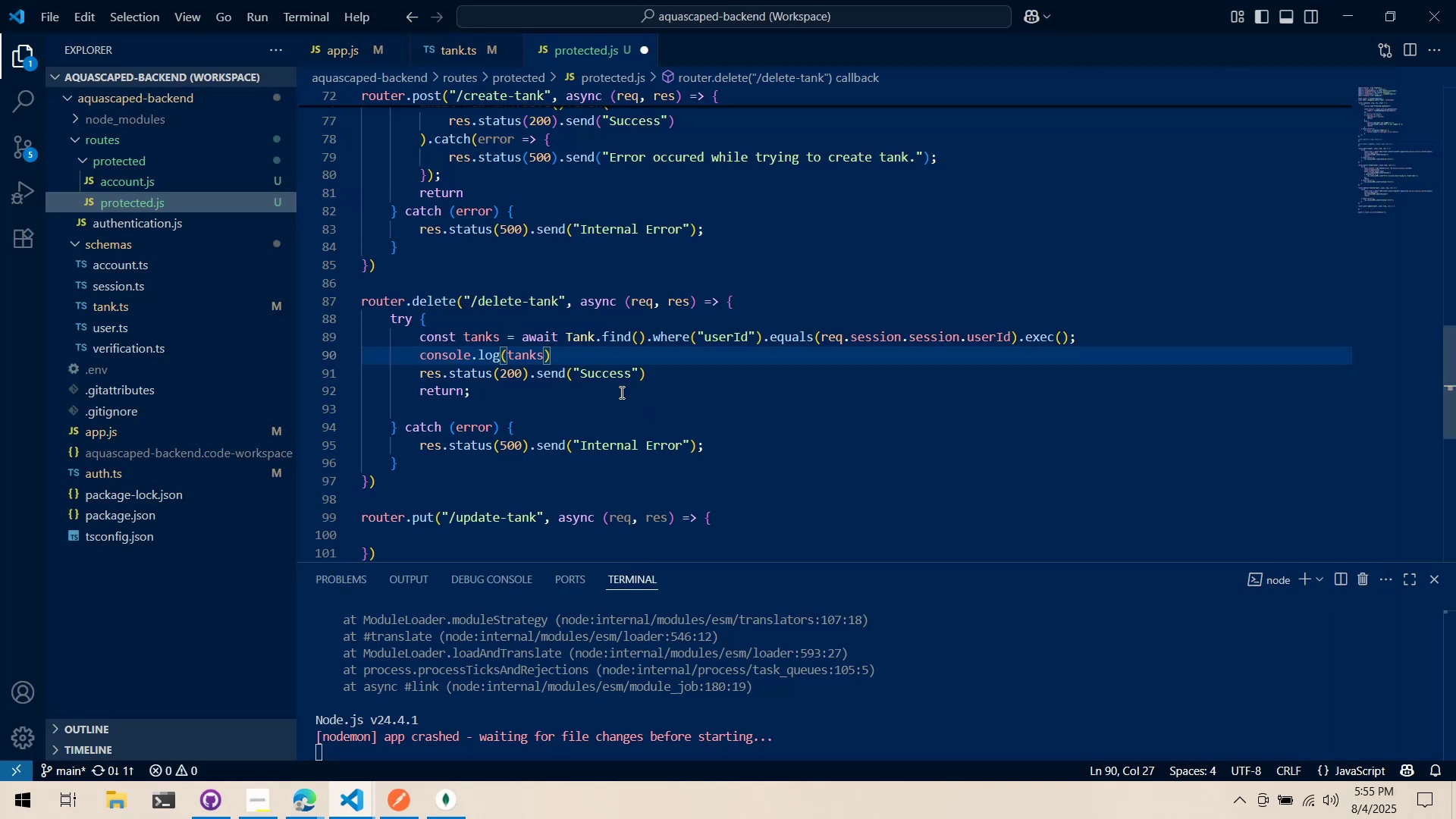 
key(Alt+AltLeft)
 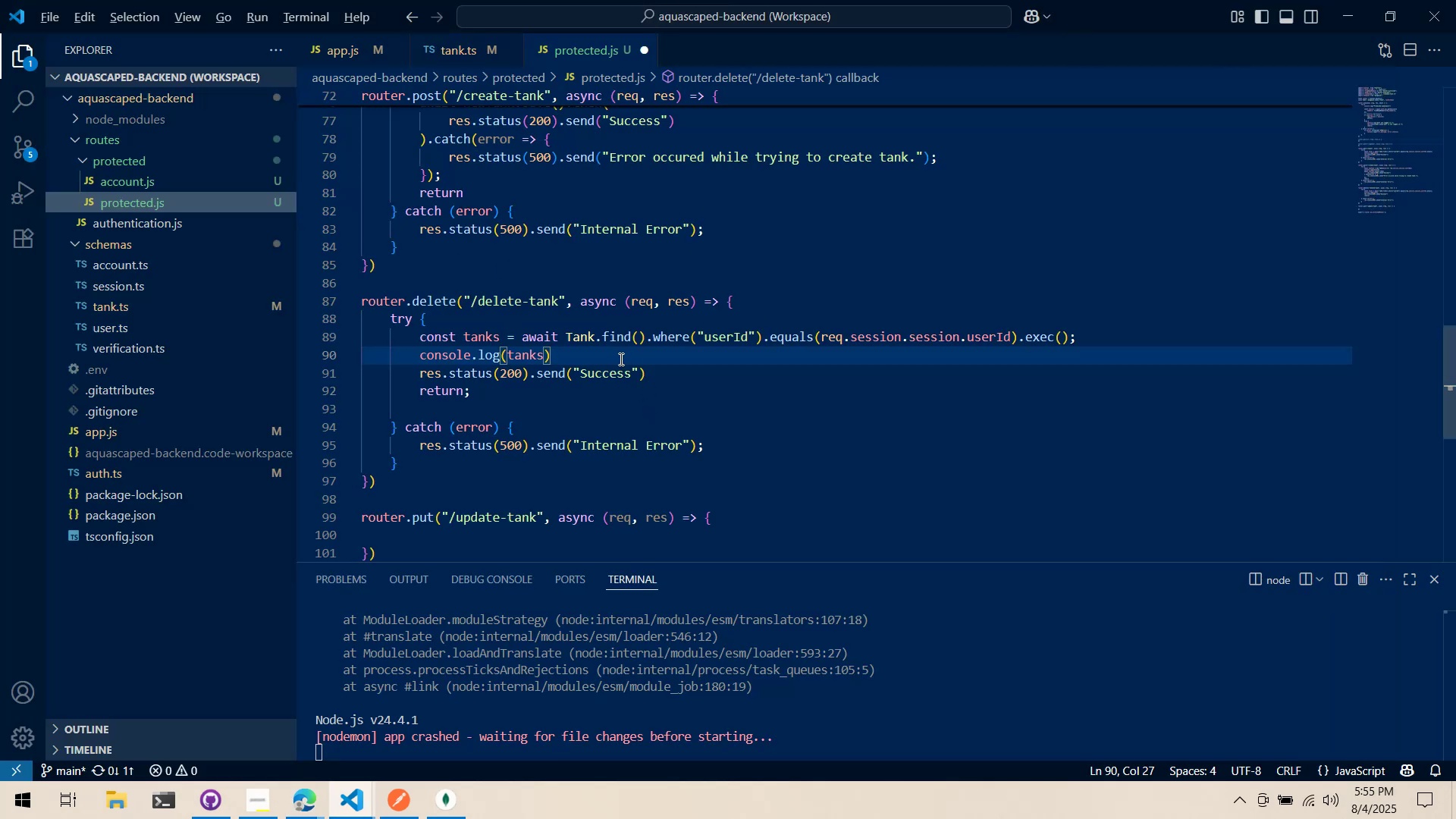 
key(Alt+Tab)
 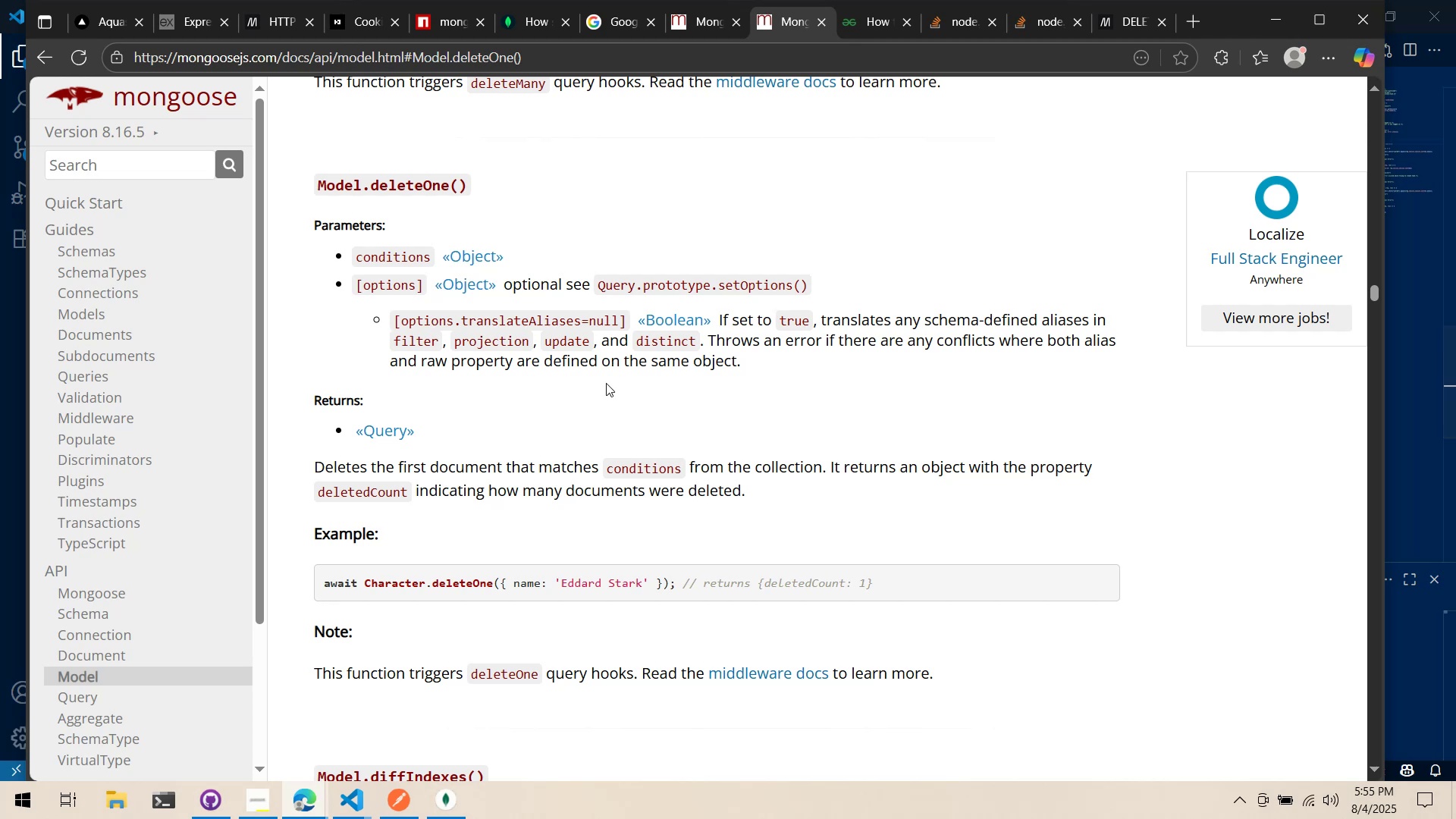 
key(Alt+AltLeft)
 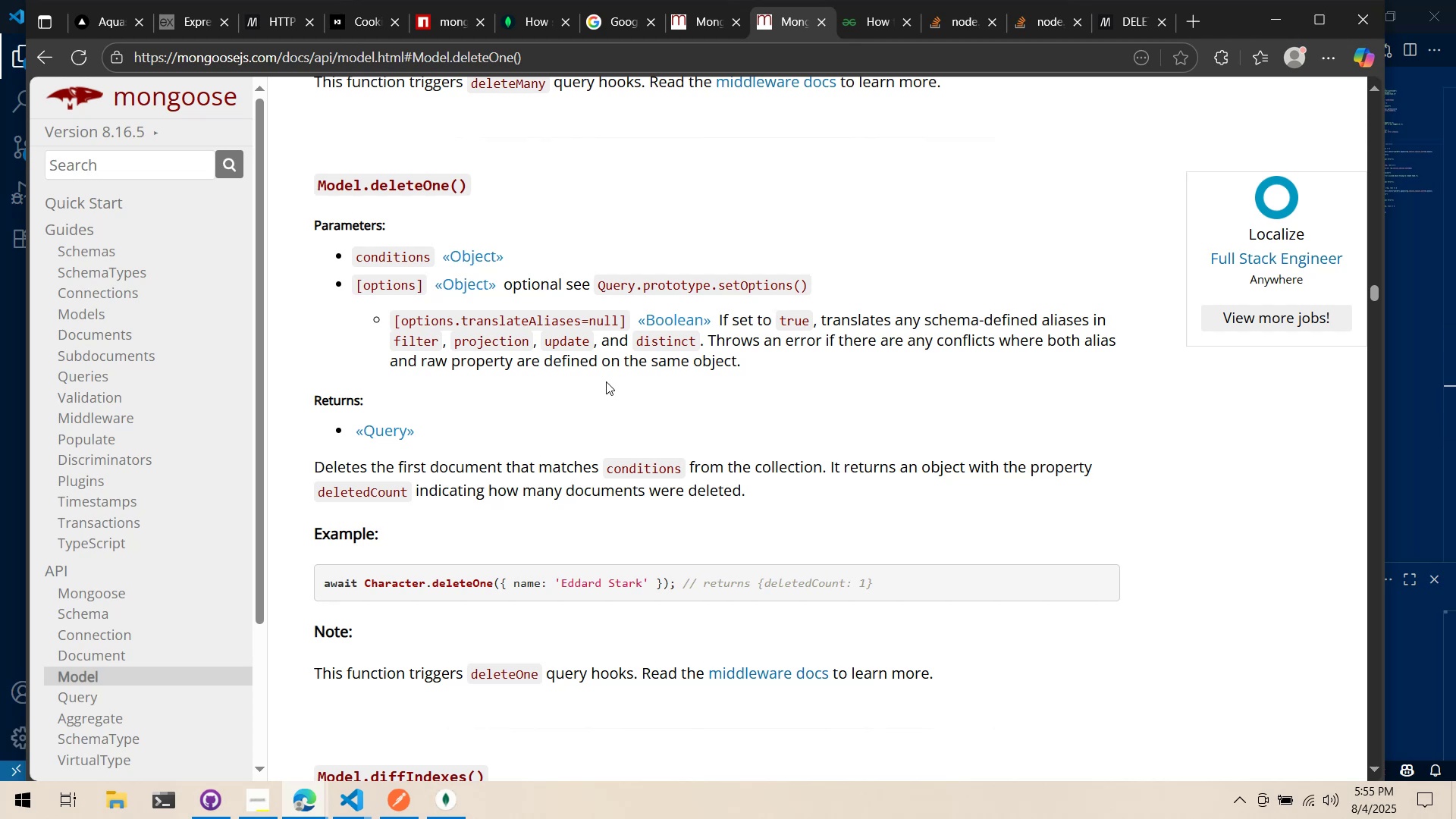 
key(Alt+Tab)
 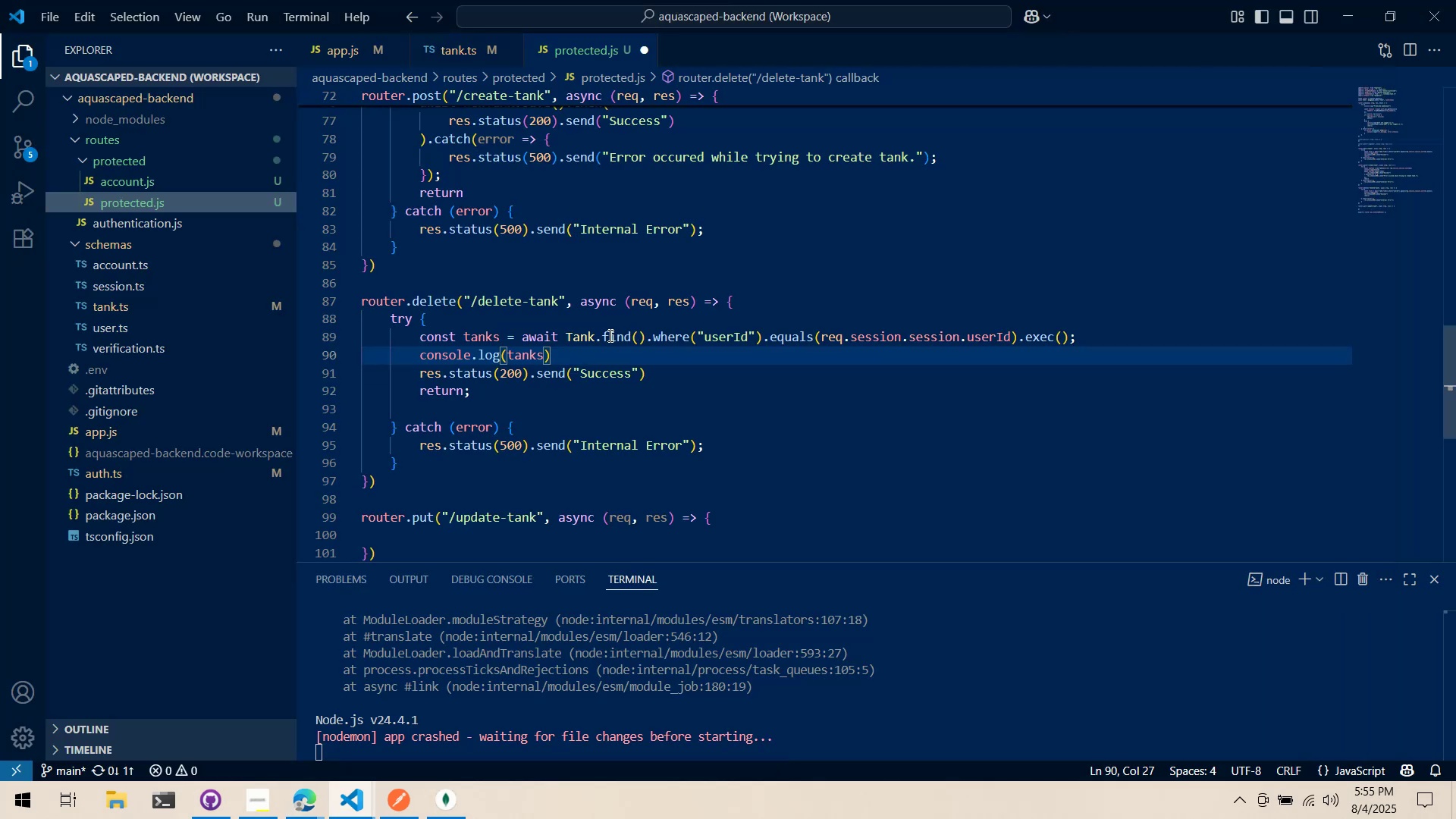 
left_click_drag(start_coordinate=[605, 331], to_coordinate=[1066, 331])
 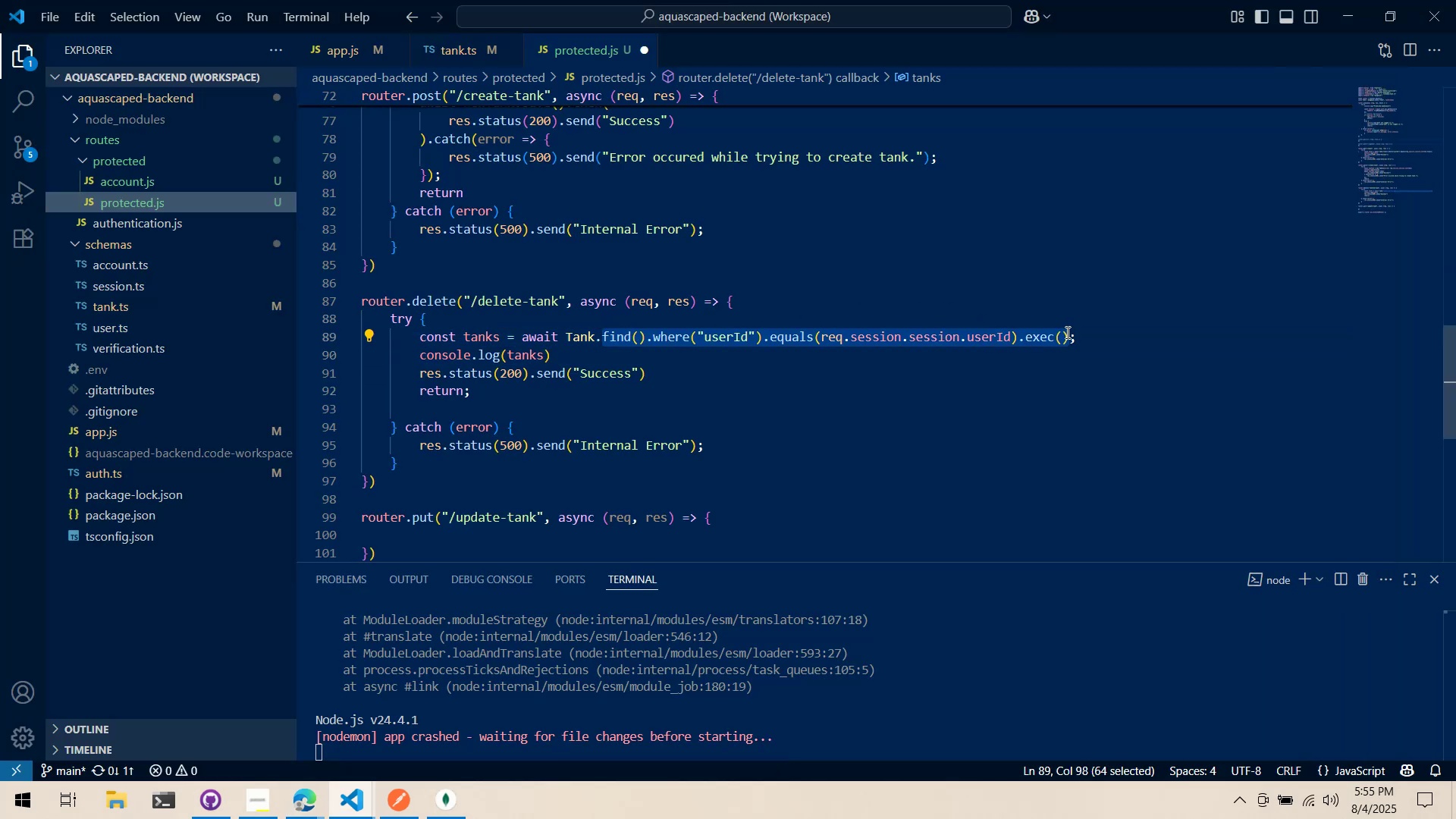 
key(Control+ControlLeft)
 